 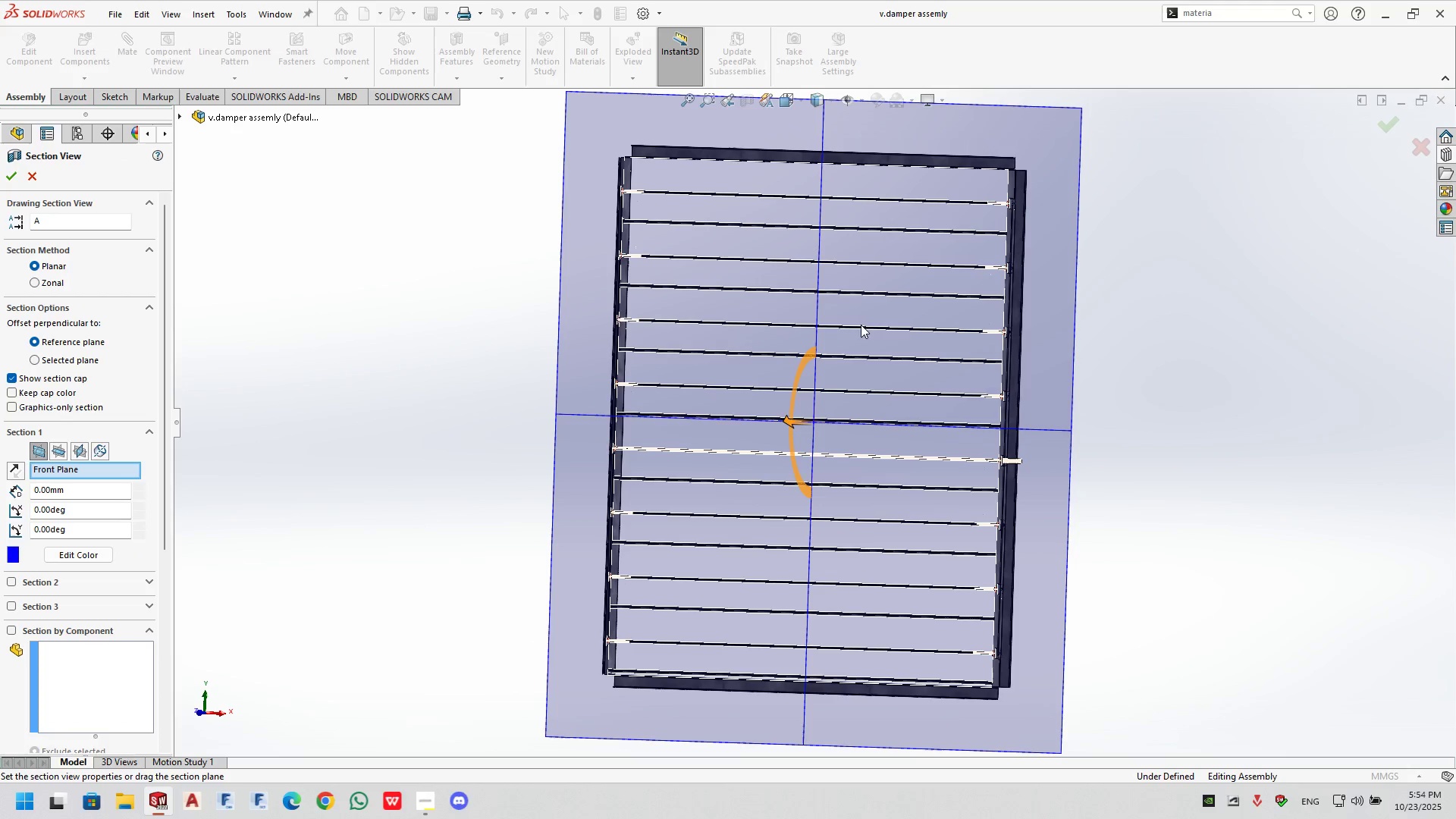 
left_click([796, 100])
 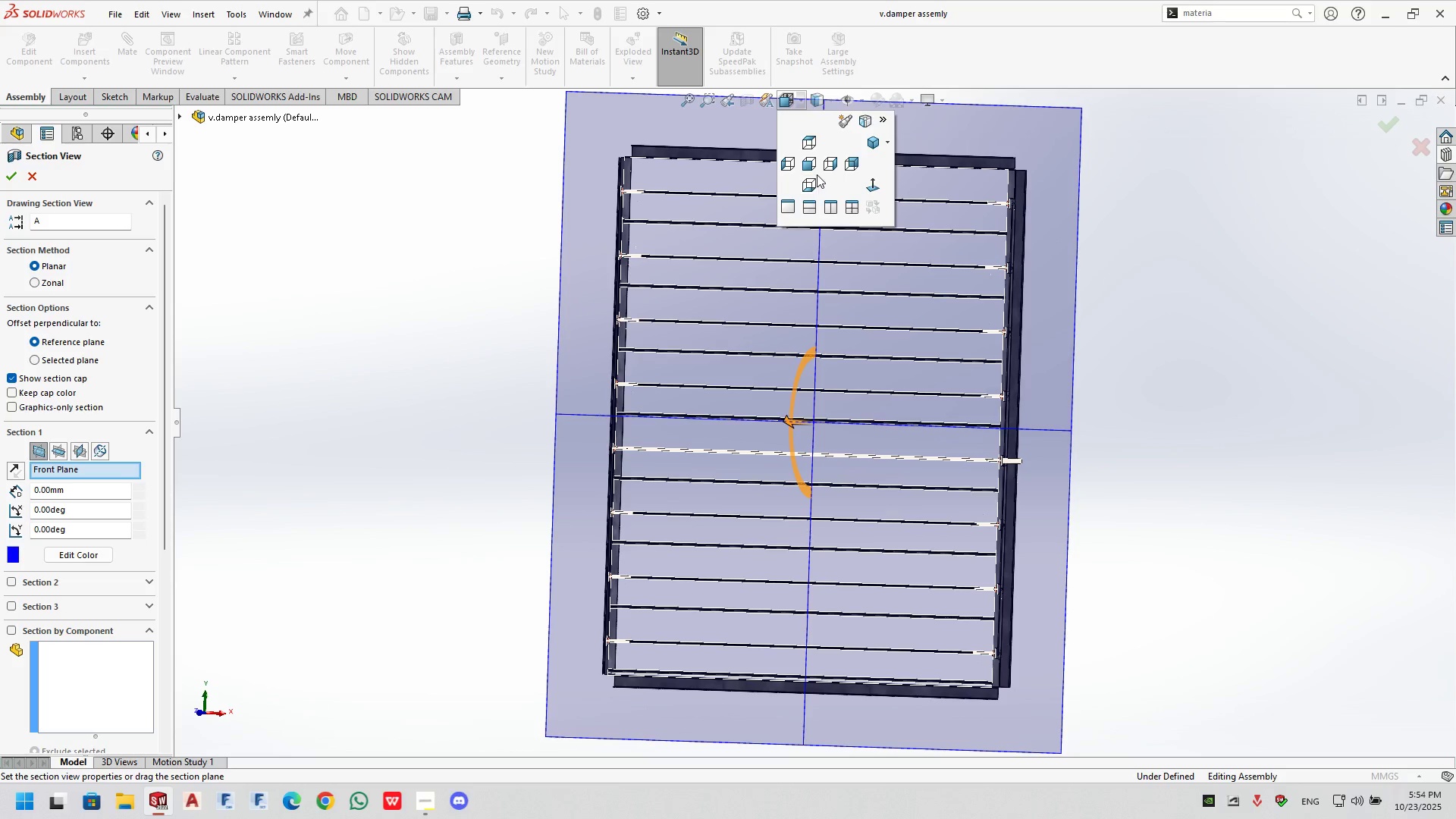 
left_click([809, 169])
 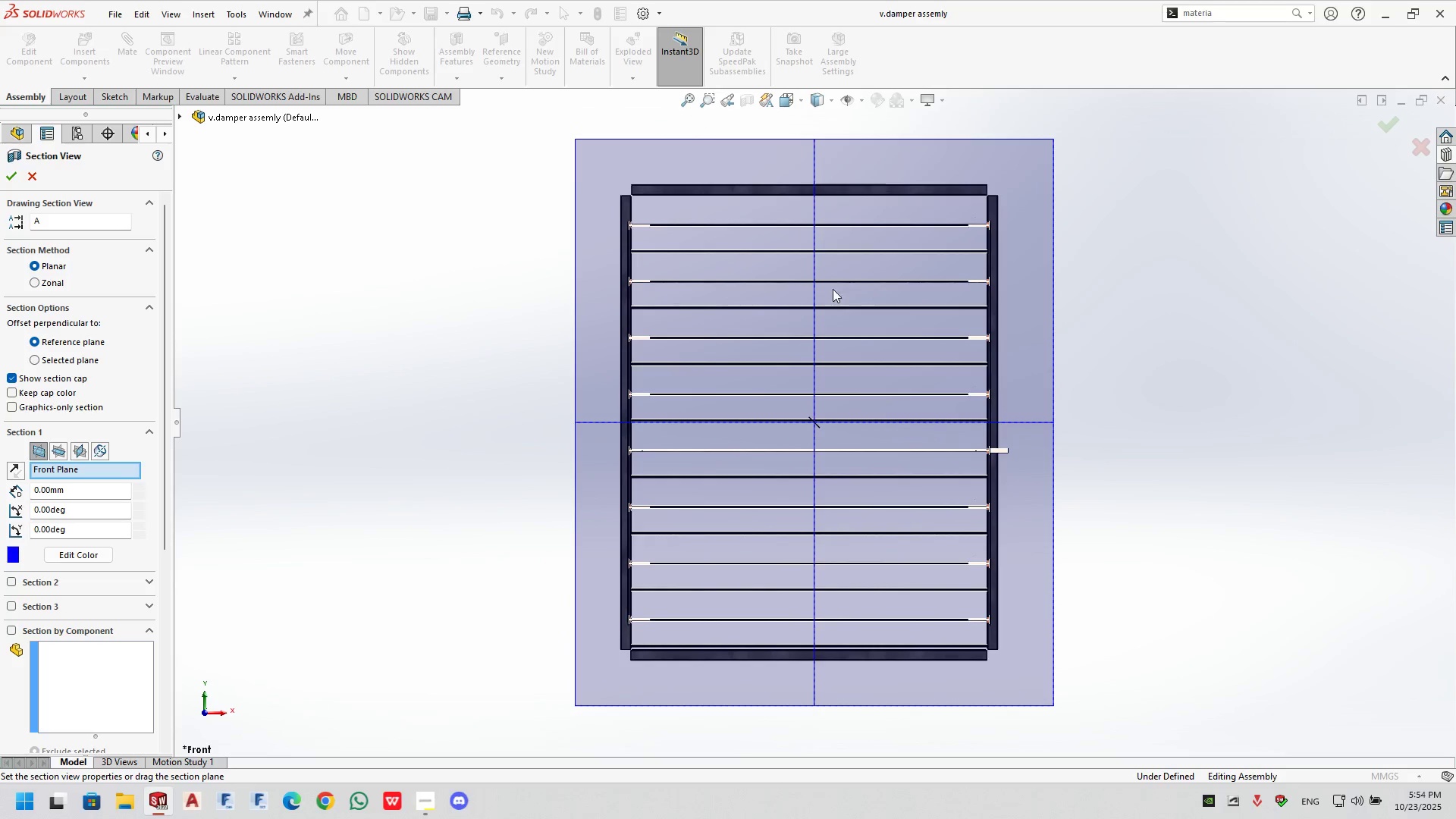 
scroll: coordinate [799, 447], scroll_direction: down, amount: 3.0
 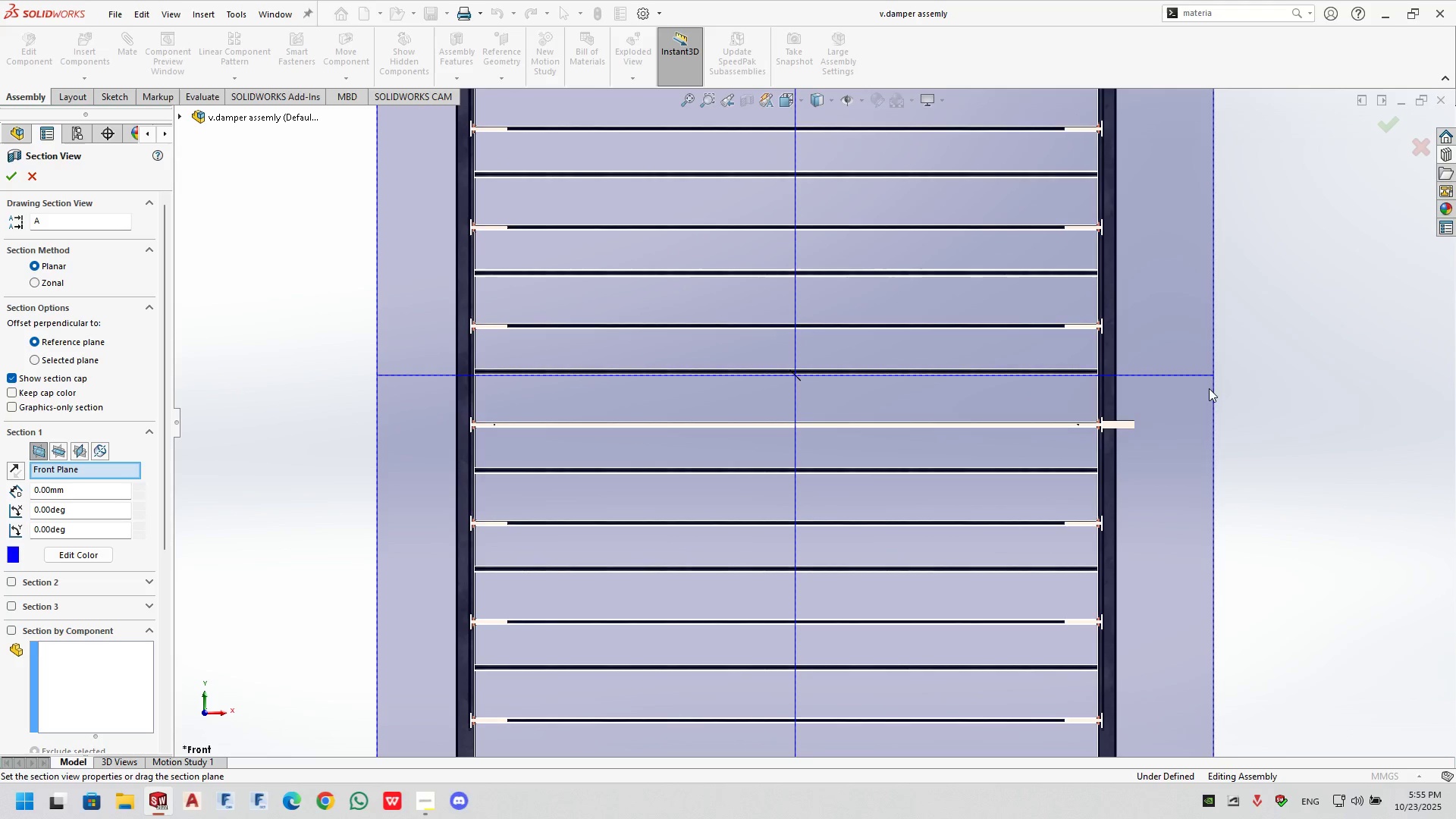 
scroll: coordinate [1288, 387], scroll_direction: up, amount: 2.0
 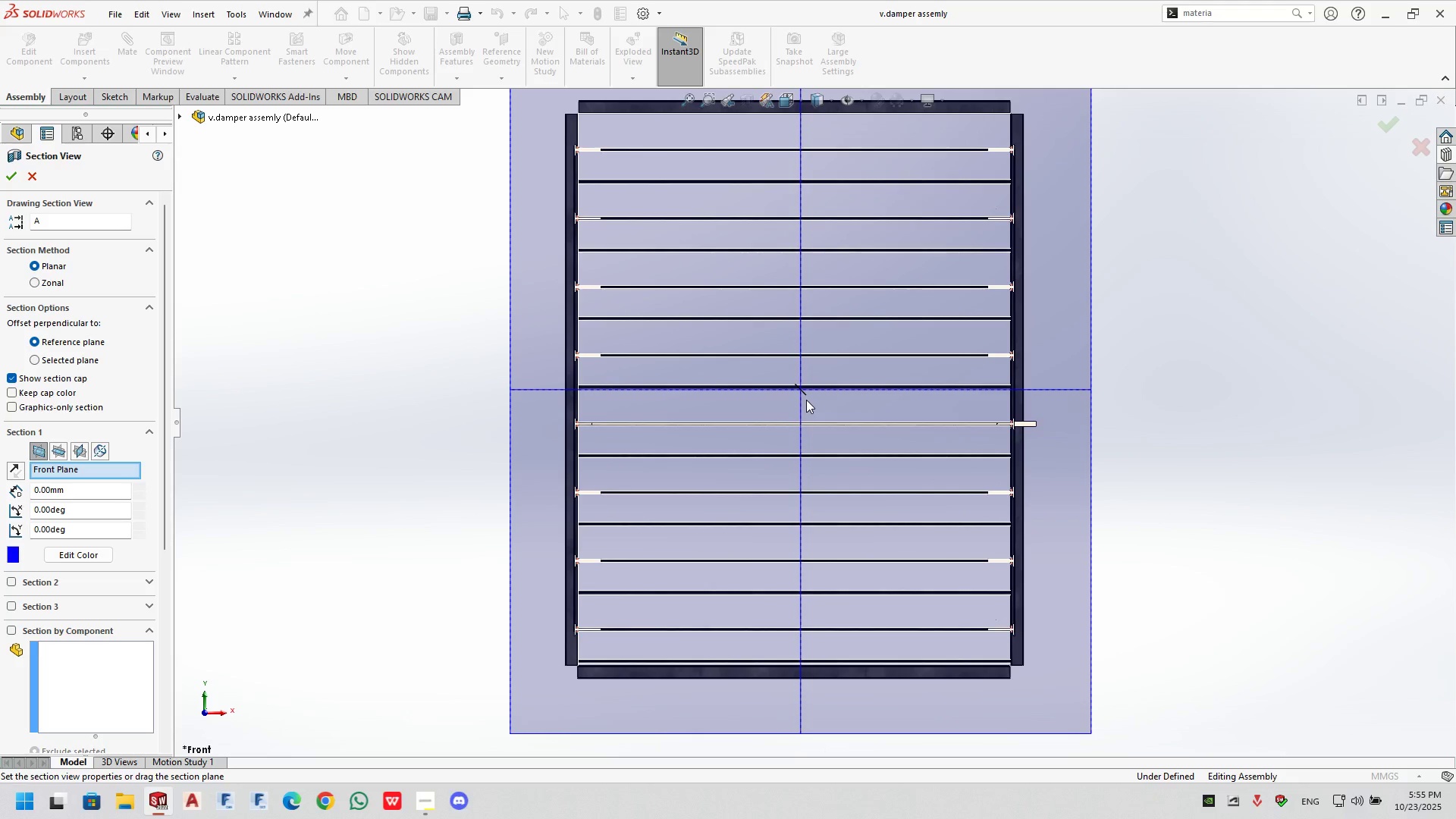 
left_click_drag(start_coordinate=[803, 393], to_coordinate=[751, 408])
 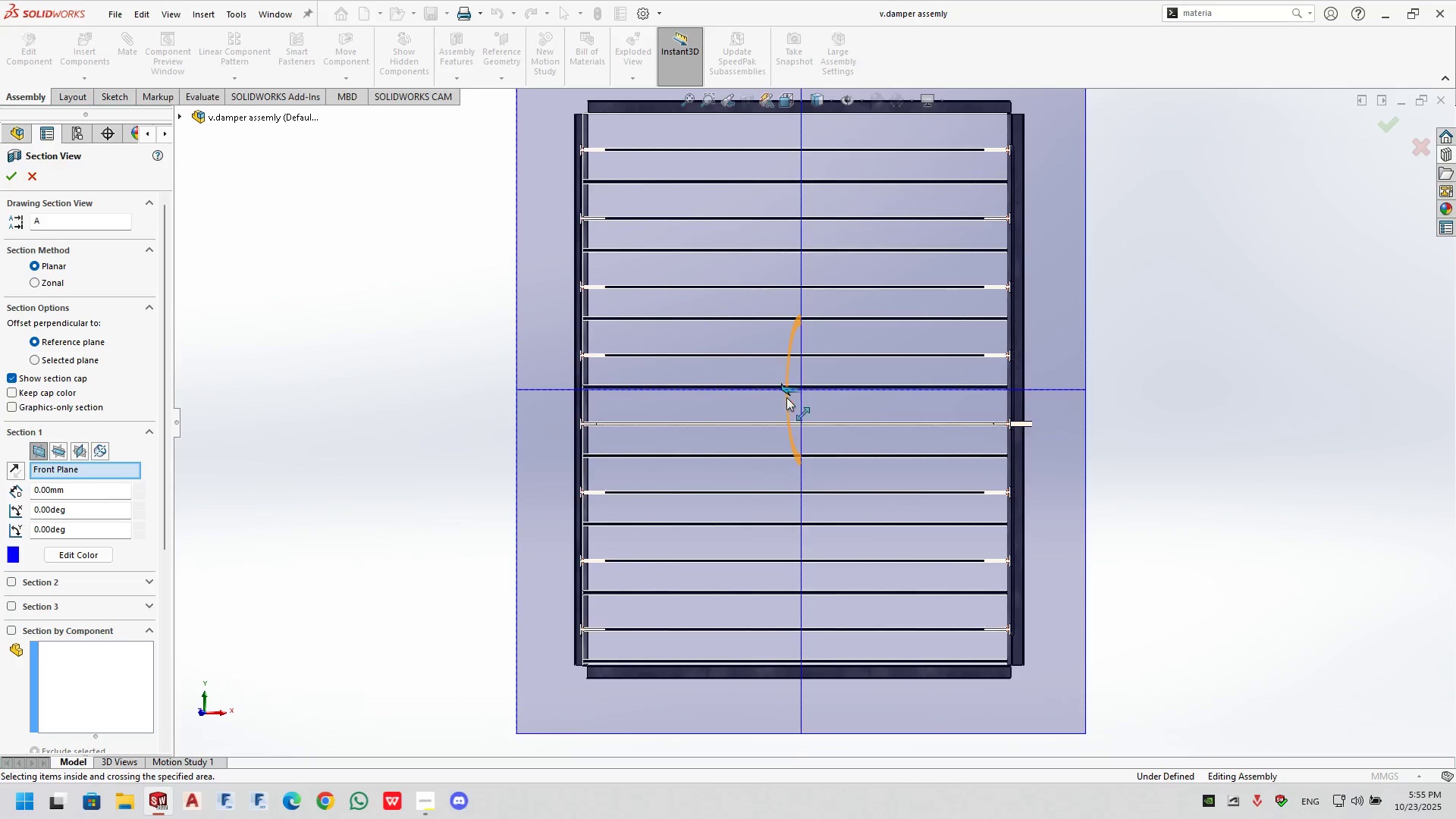 
left_click_drag(start_coordinate=[784, 390], to_coordinate=[610, 429])
 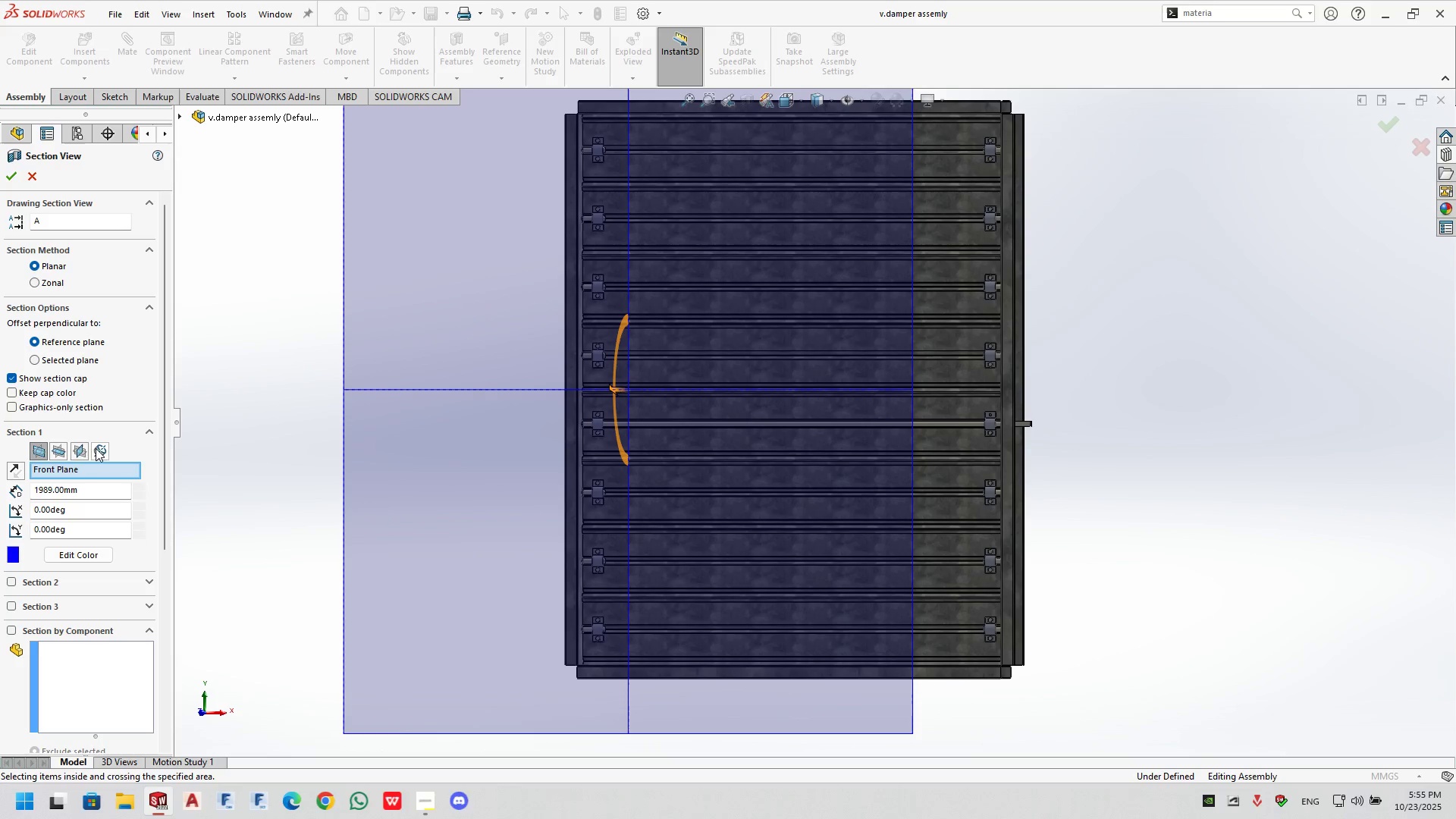 
left_click([61, 452])
 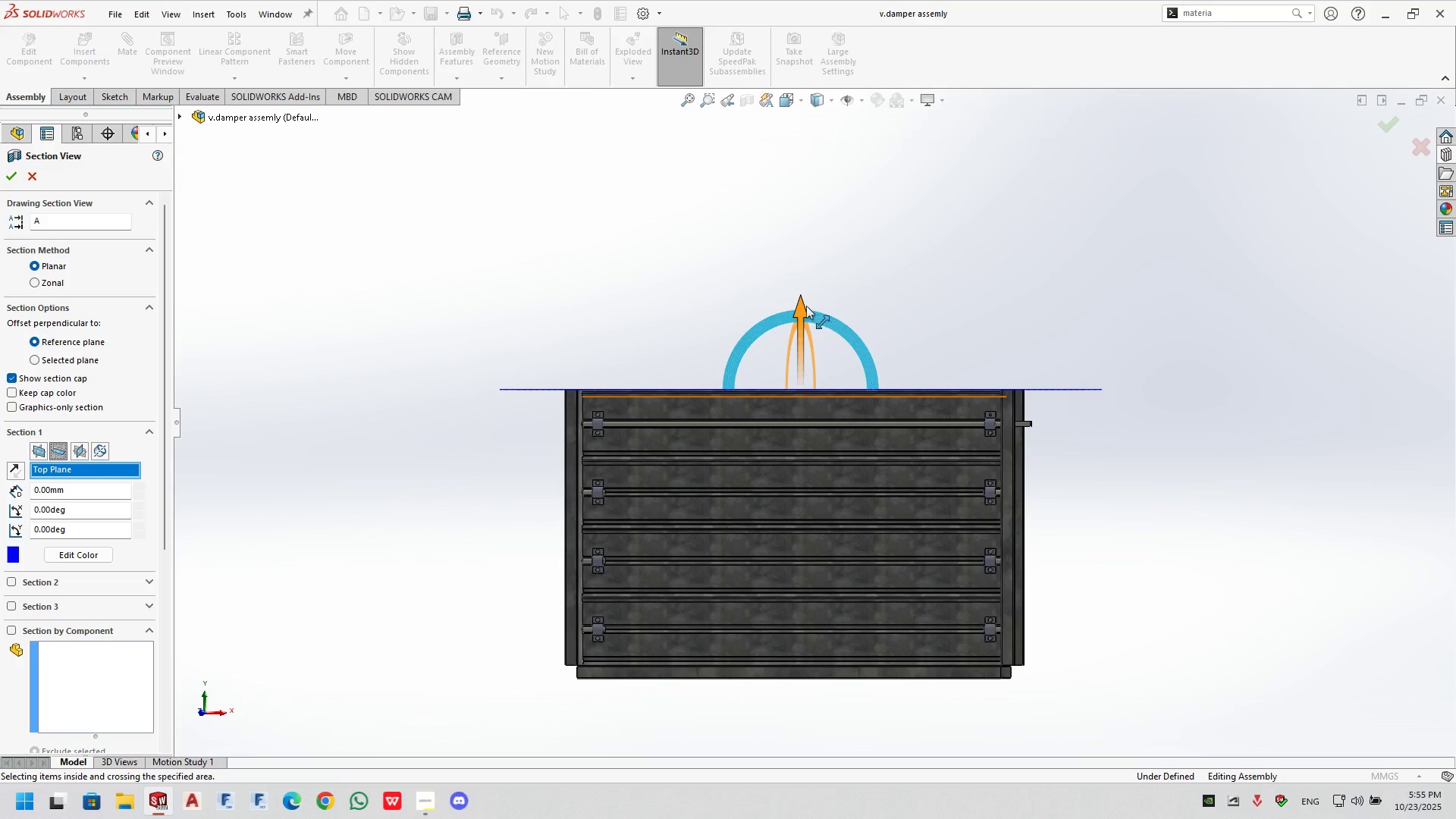 
left_click_drag(start_coordinate=[800, 308], to_coordinate=[951, 82])
 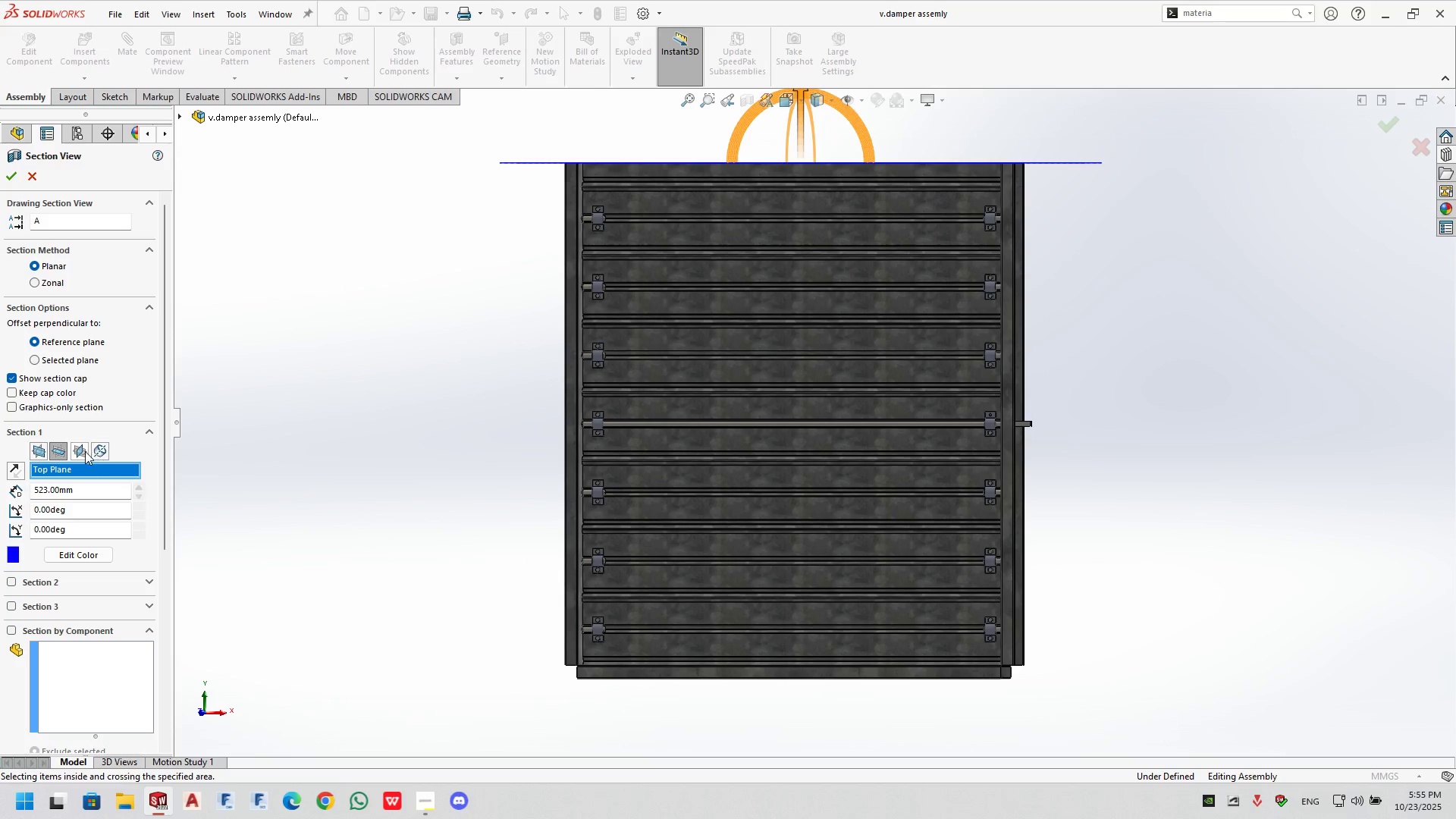 
left_click([81, 448])
 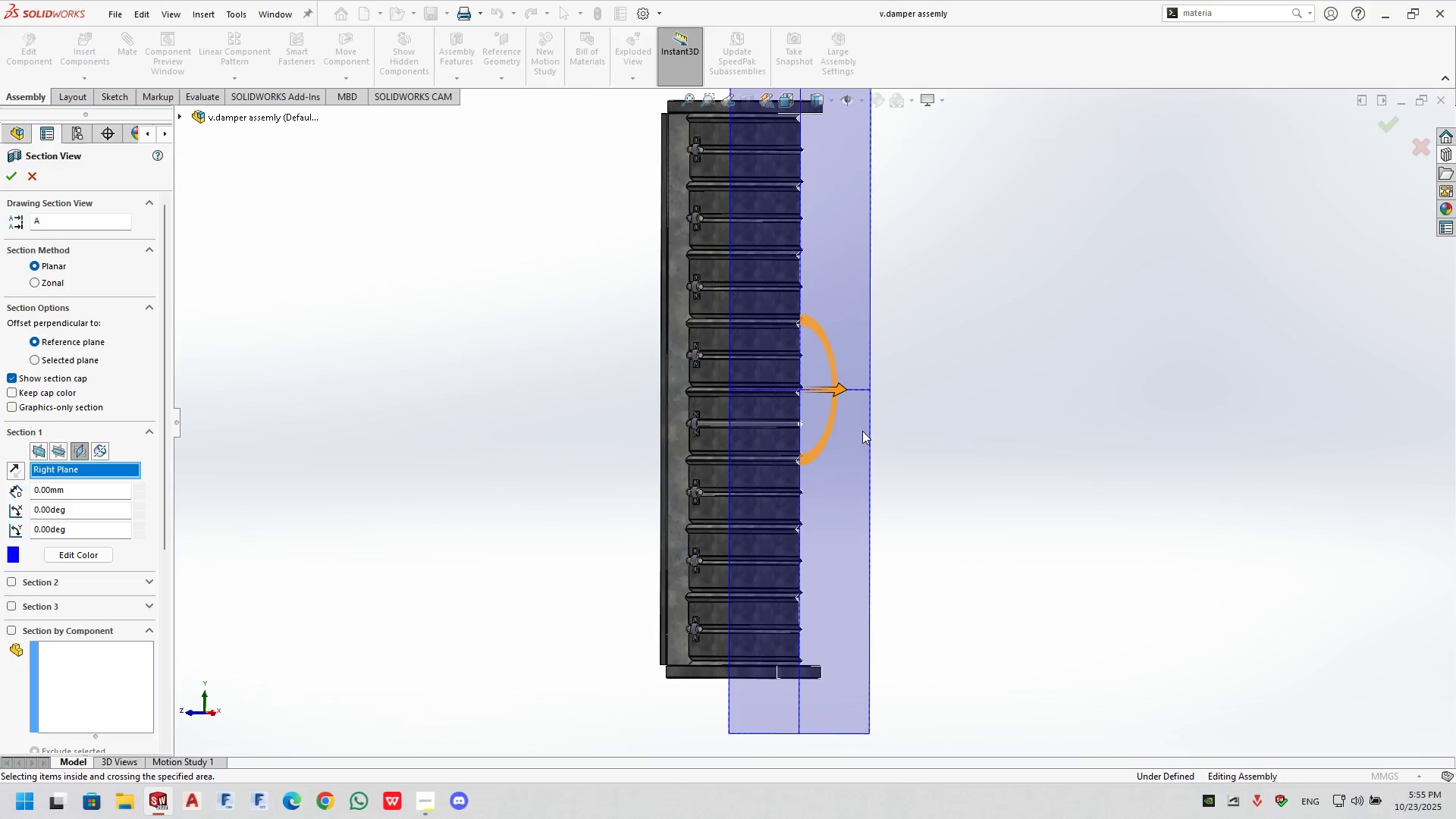 
left_click_drag(start_coordinate=[838, 388], to_coordinate=[748, 396])
 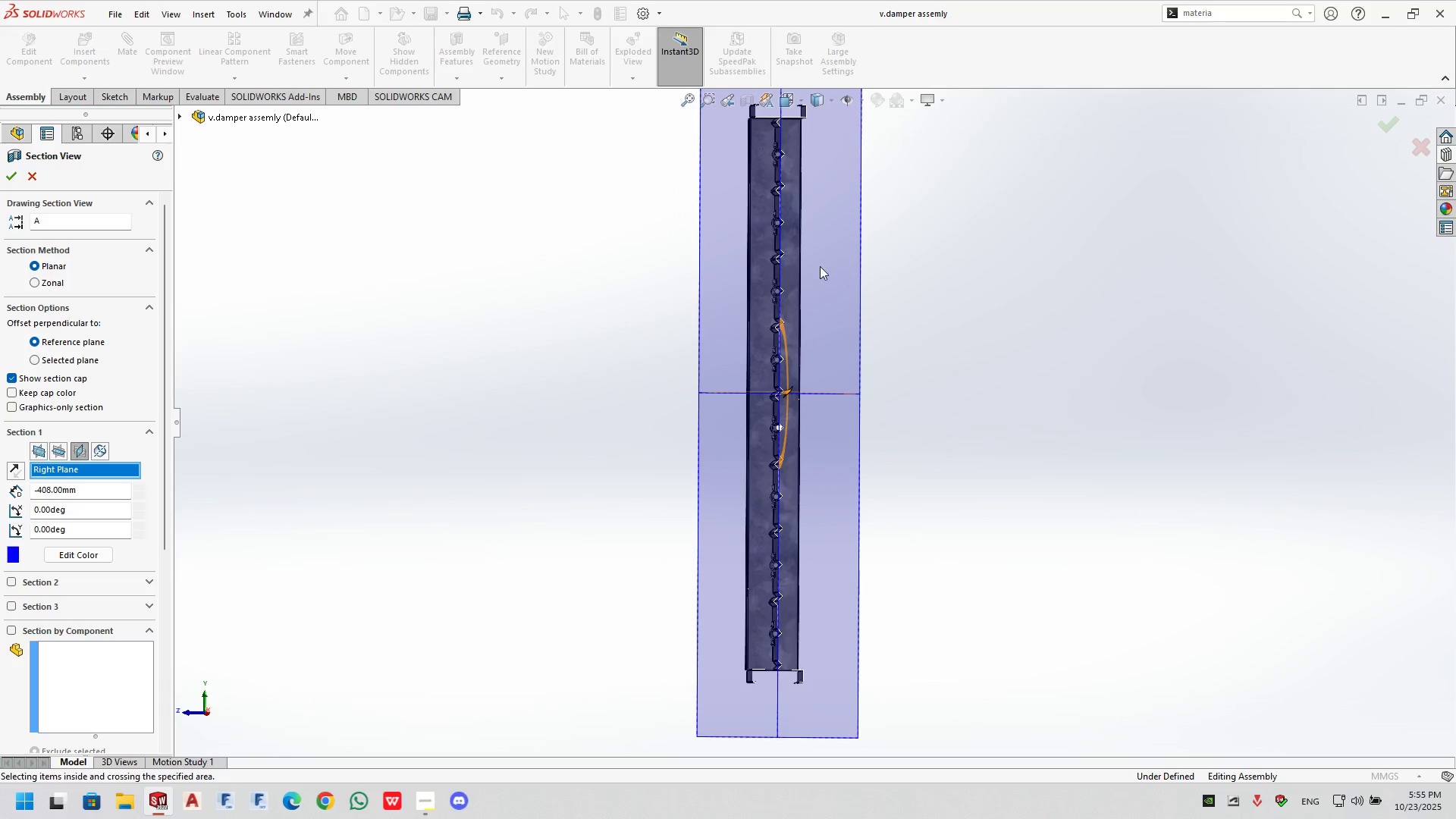 
scroll: coordinate [882, 444], scroll_direction: down, amount: 15.0
 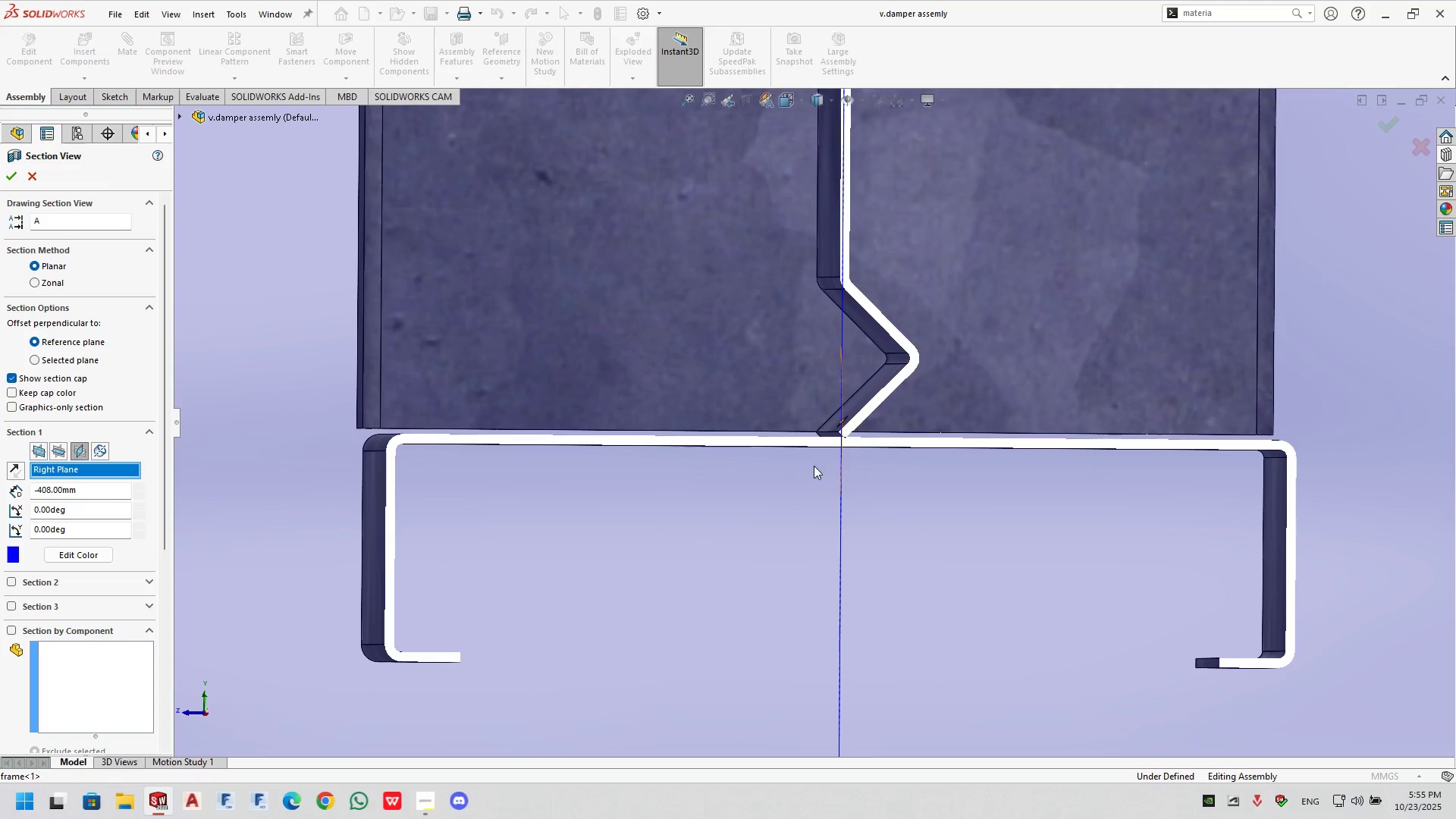 
scroll: coordinate [890, 298], scroll_direction: up, amount: 20.0
 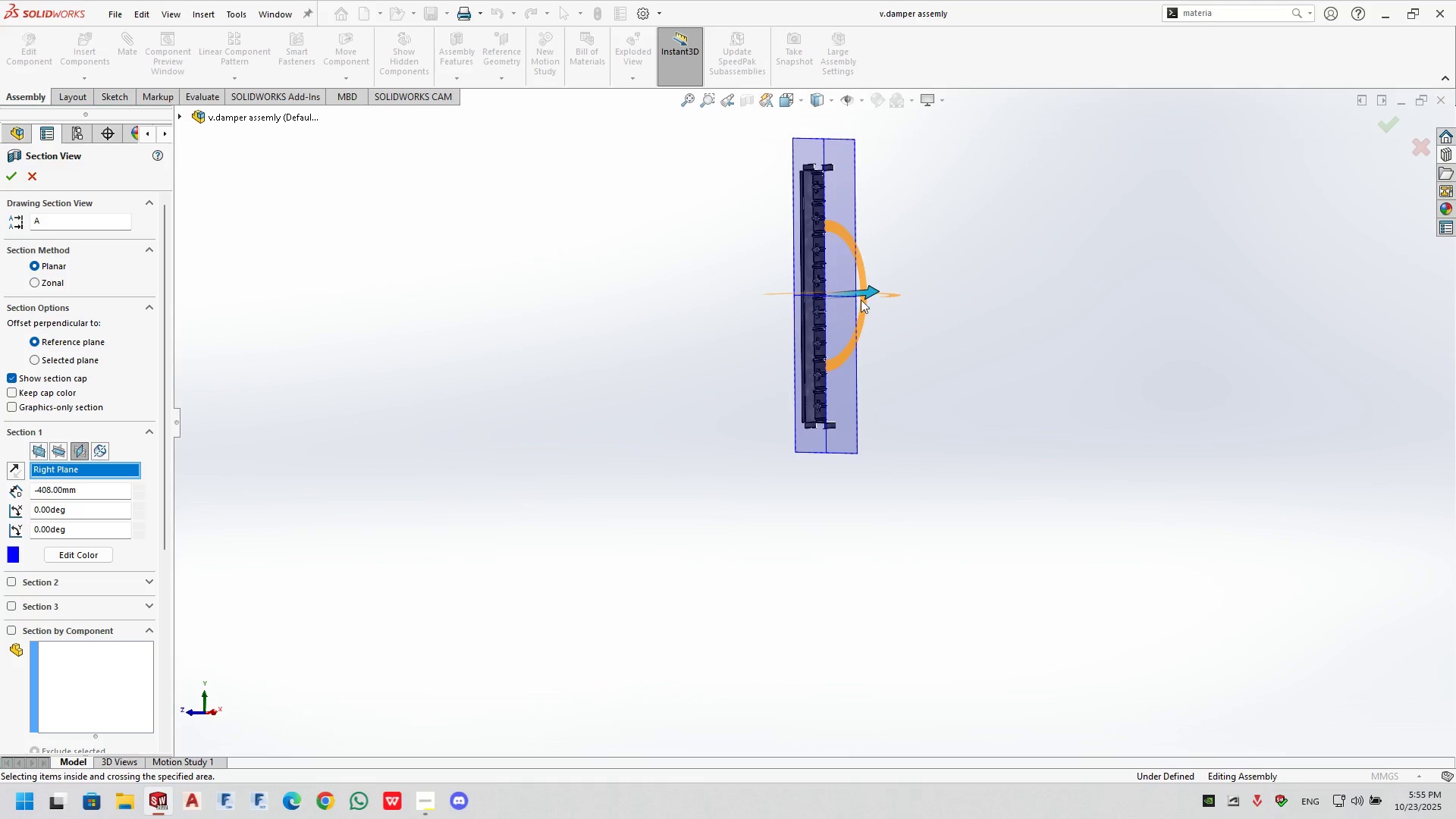 
left_click_drag(start_coordinate=[868, 290], to_coordinate=[996, 280])
 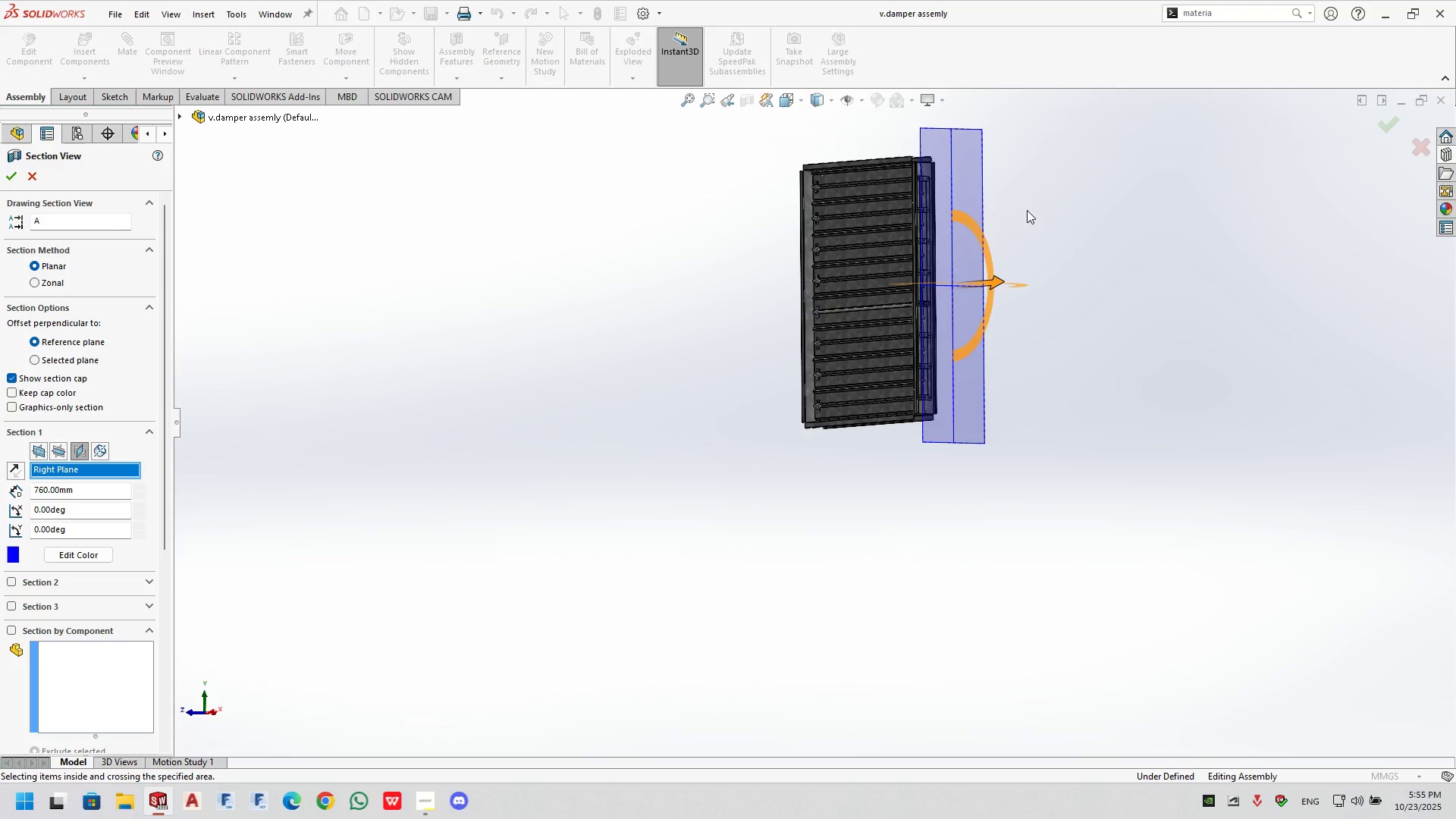 
left_click([1040, 208])
 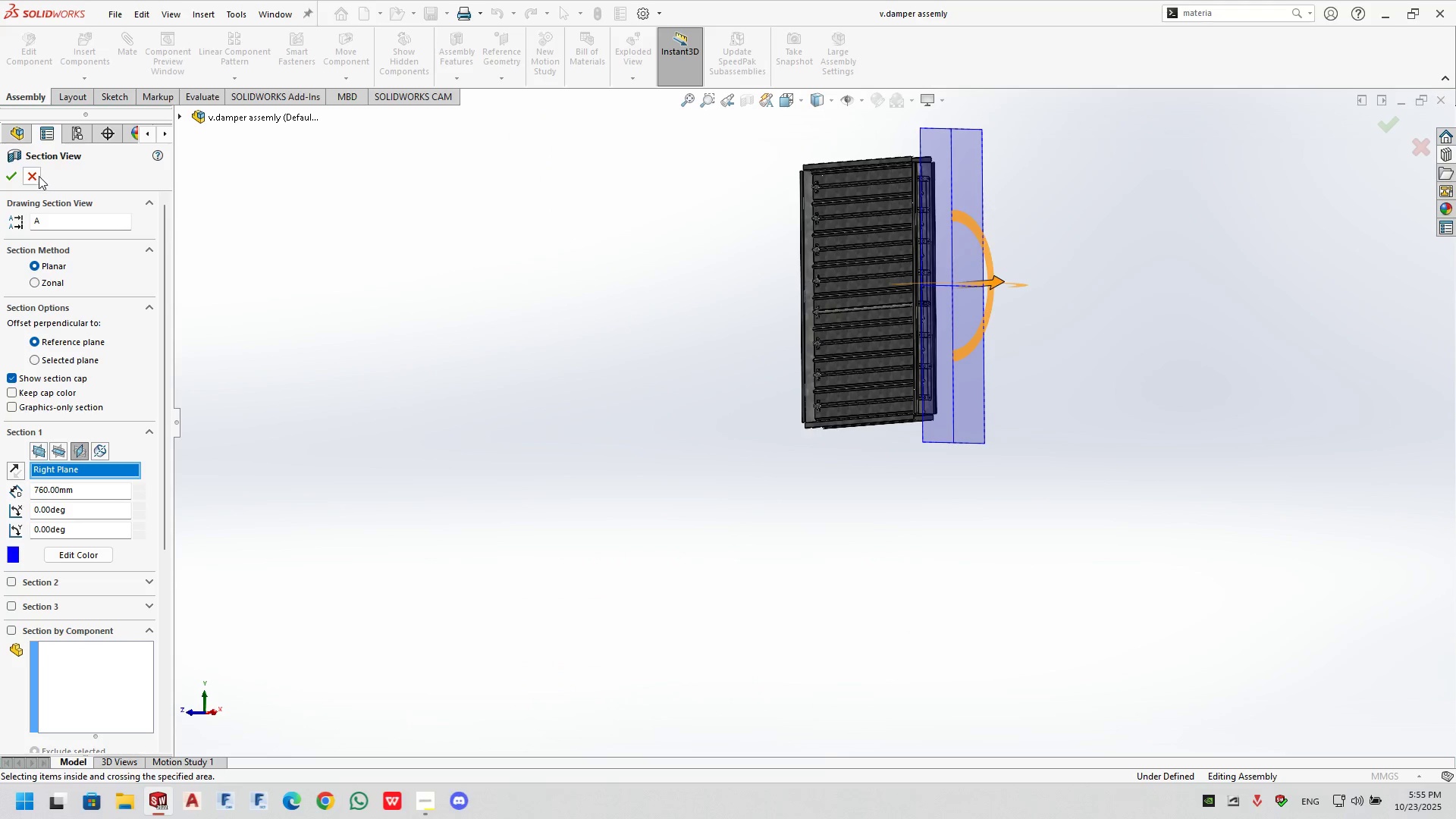 
left_click([39, 176])
 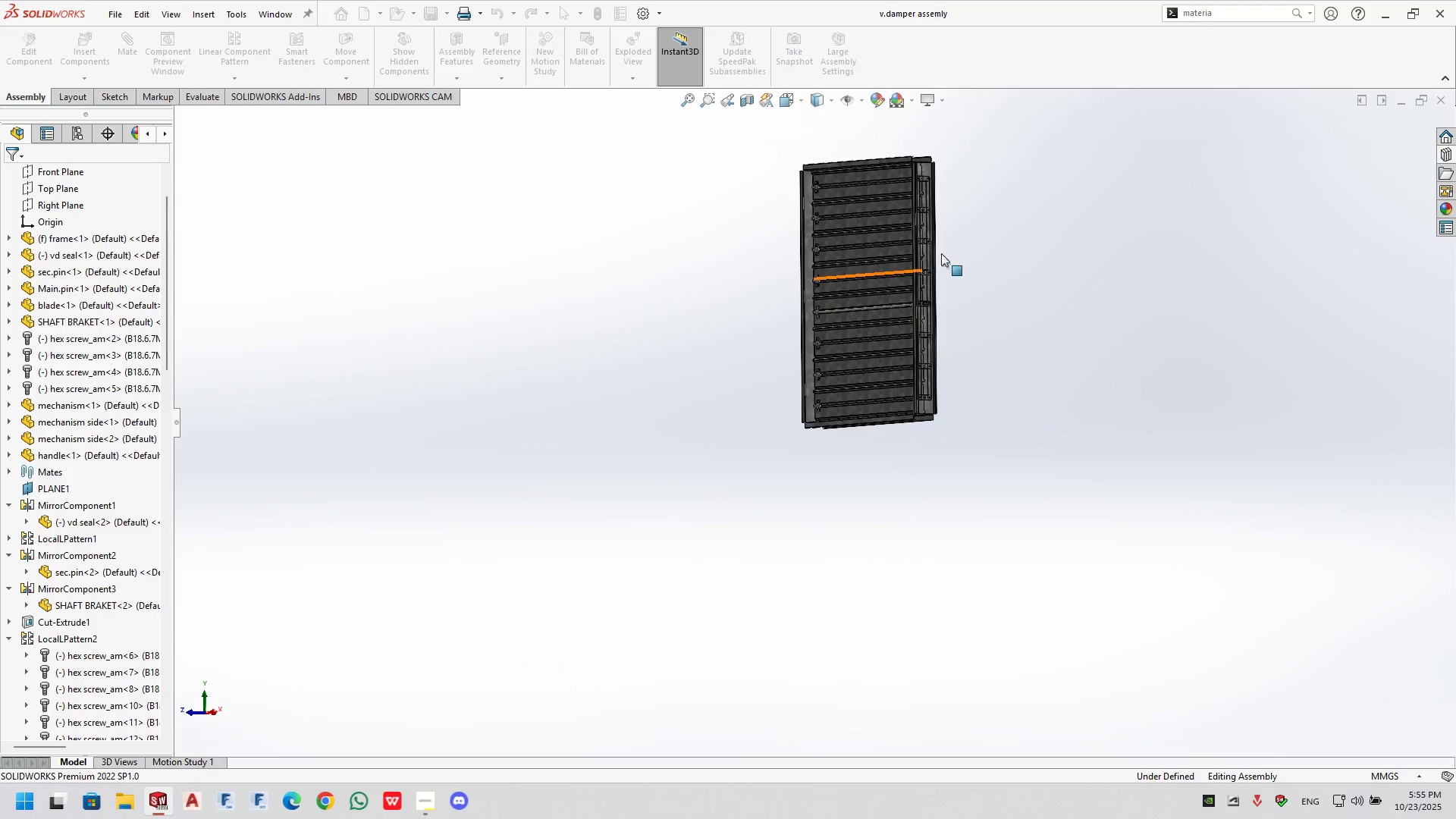 
scroll: coordinate [835, 209], scroll_direction: down, amount: 11.0
 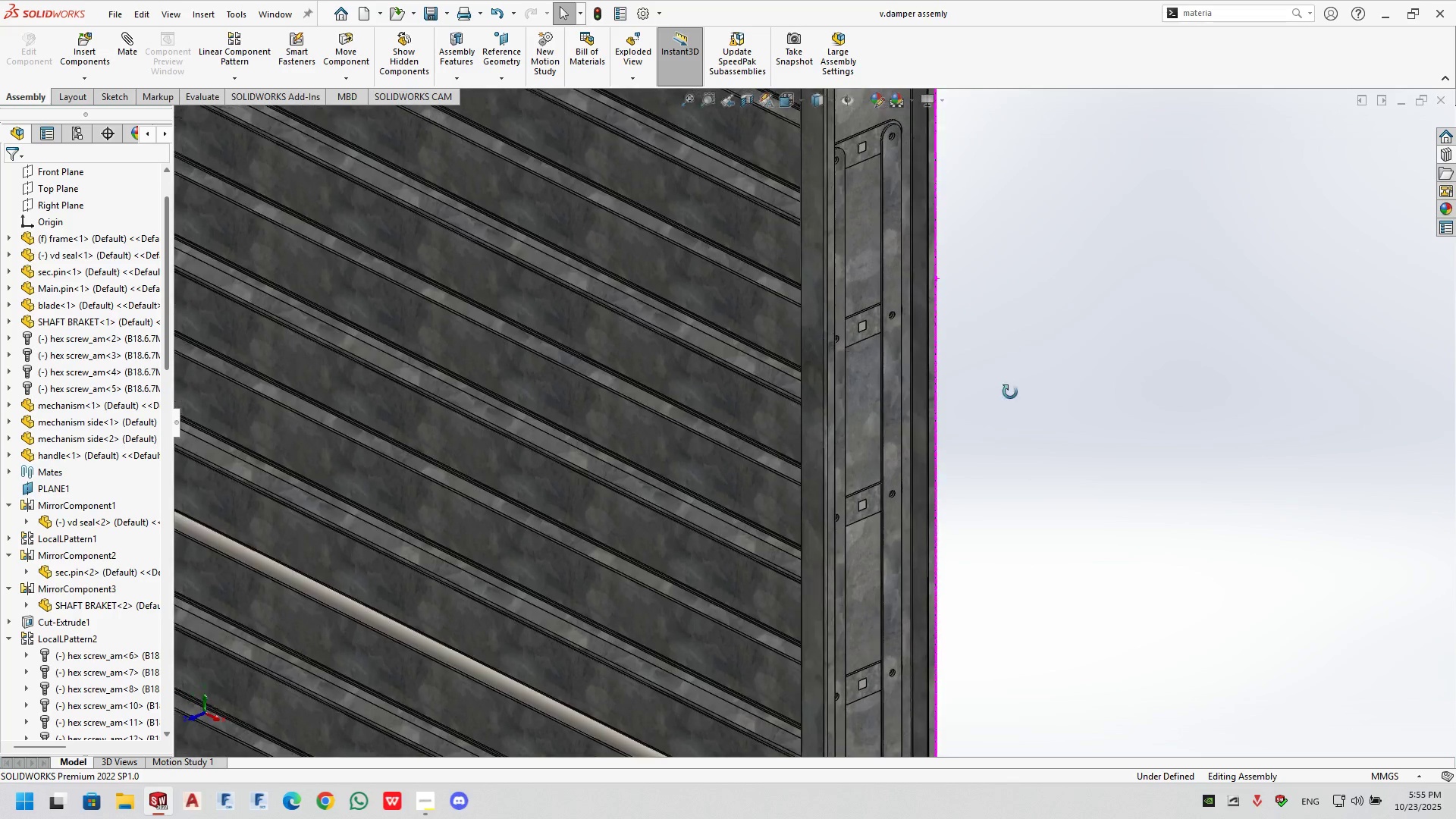 
scroll: coordinate [723, 416], scroll_direction: up, amount: 7.0
 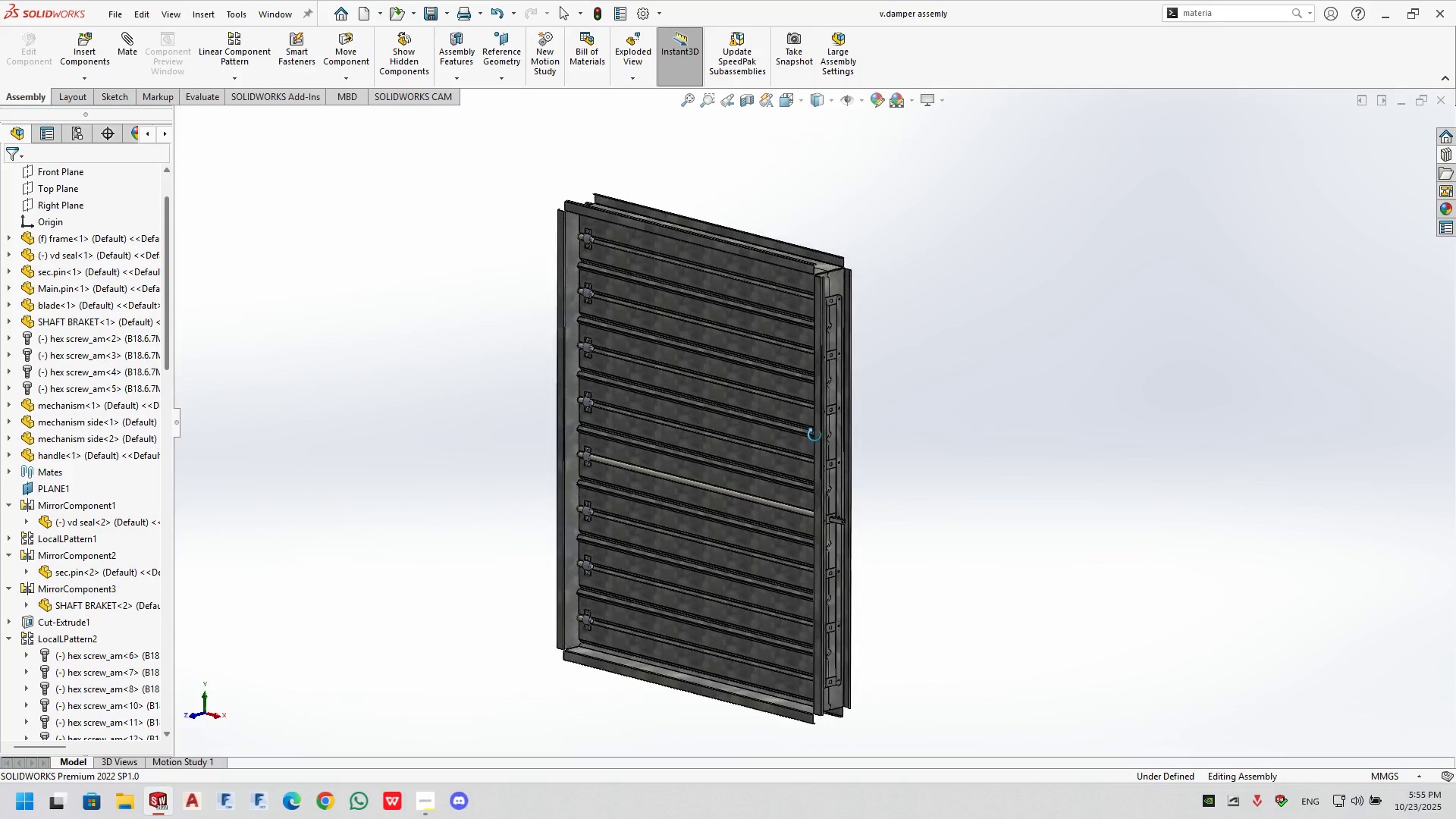 
scroll: coordinate [878, 435], scroll_direction: down, amount: 12.0
 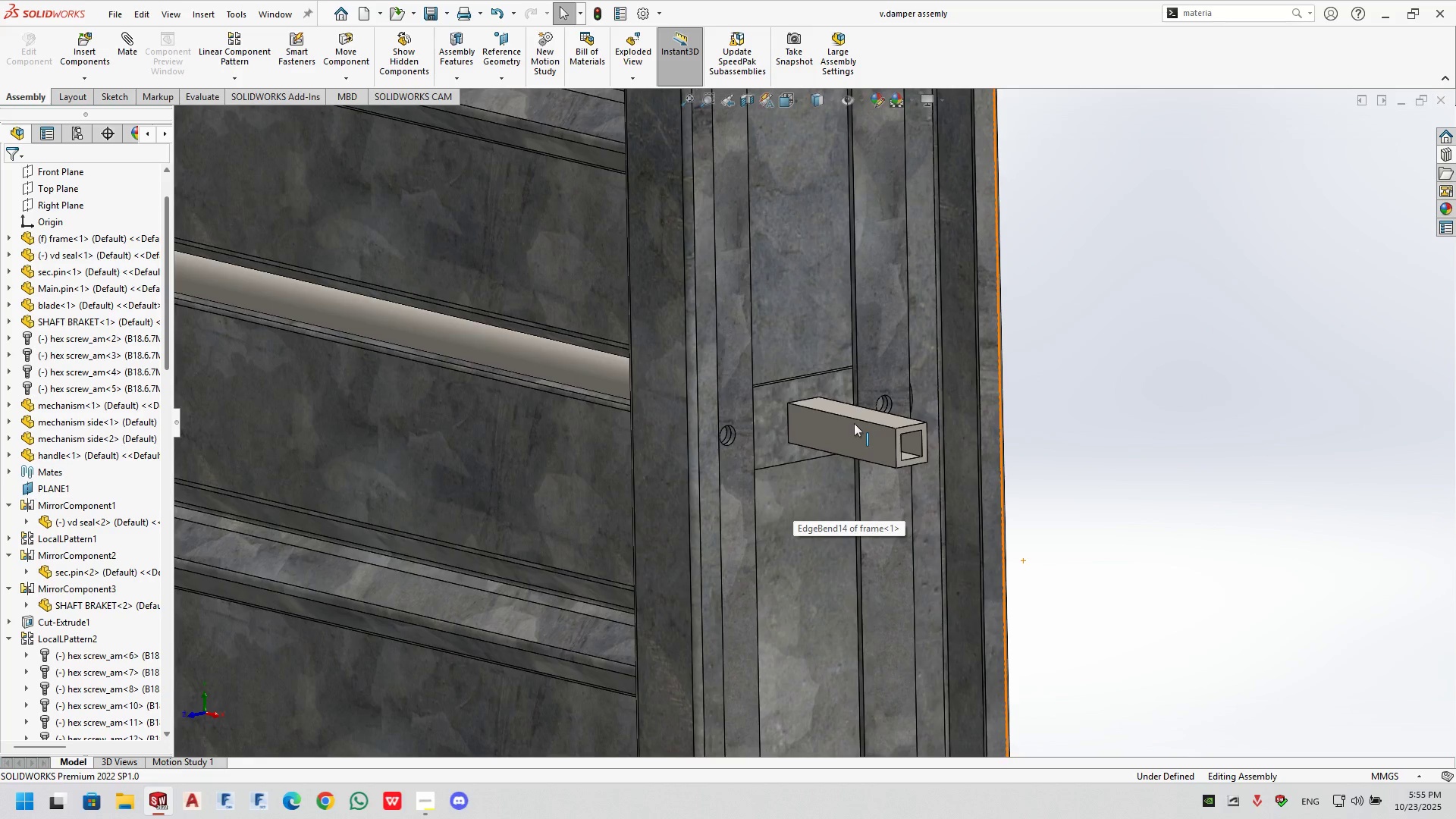 
left_click_drag(start_coordinate=[854, 423], to_coordinate=[876, 394])
 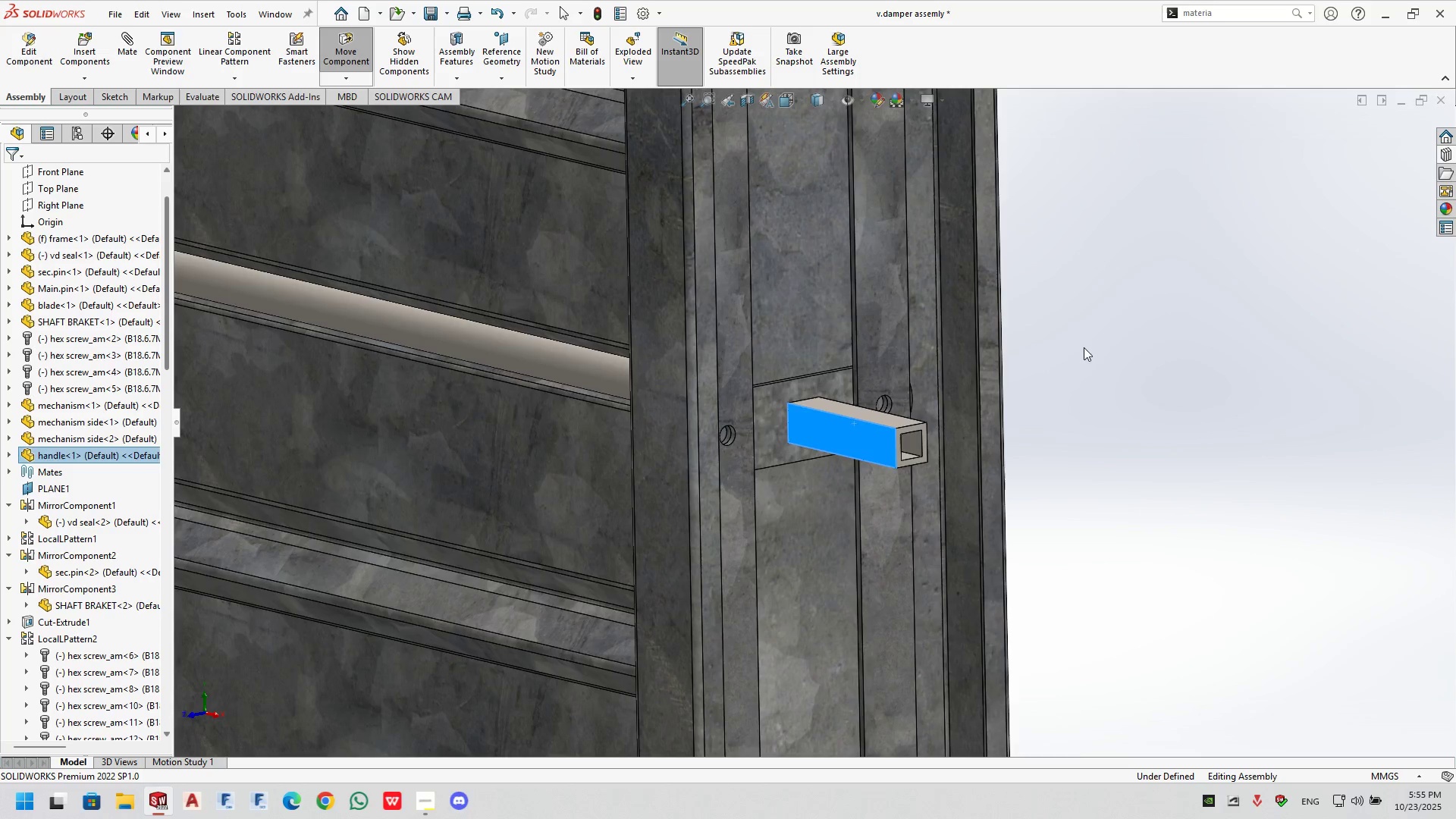 
left_click([1098, 339])
 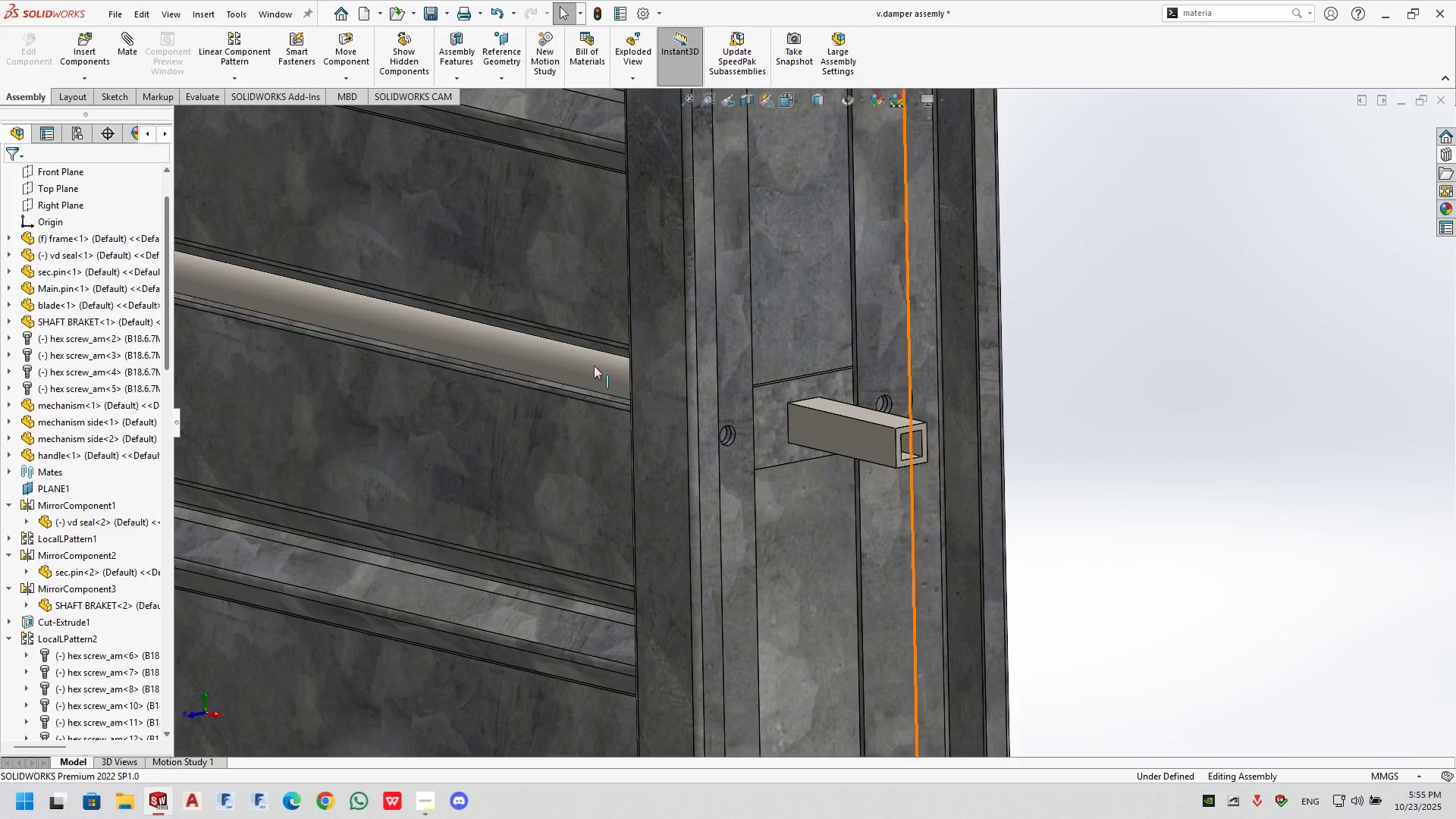 
scroll: coordinate [437, 397], scroll_direction: up, amount: 12.0
 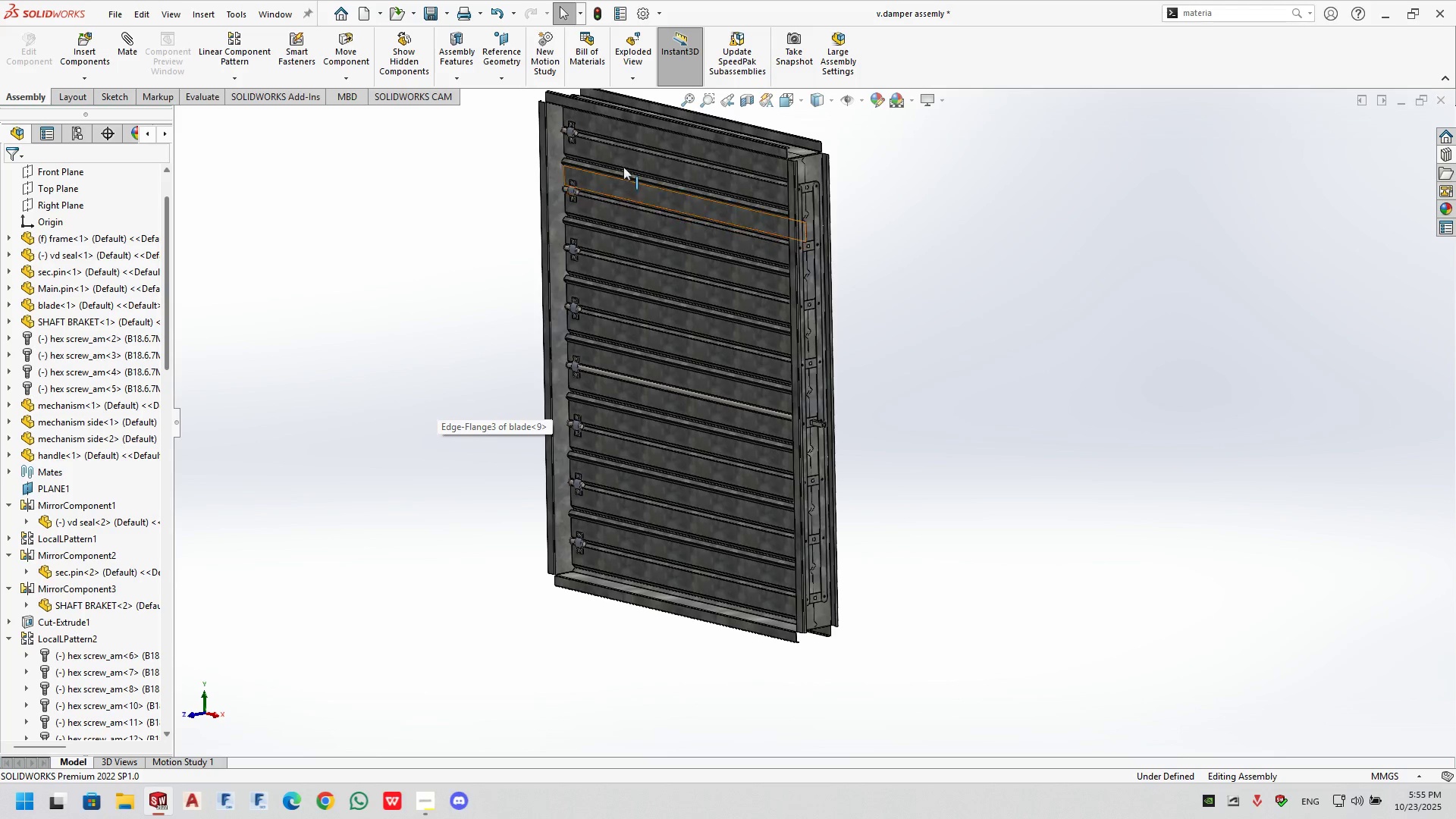 
scroll: coordinate [583, 238], scroll_direction: down, amount: 8.0
 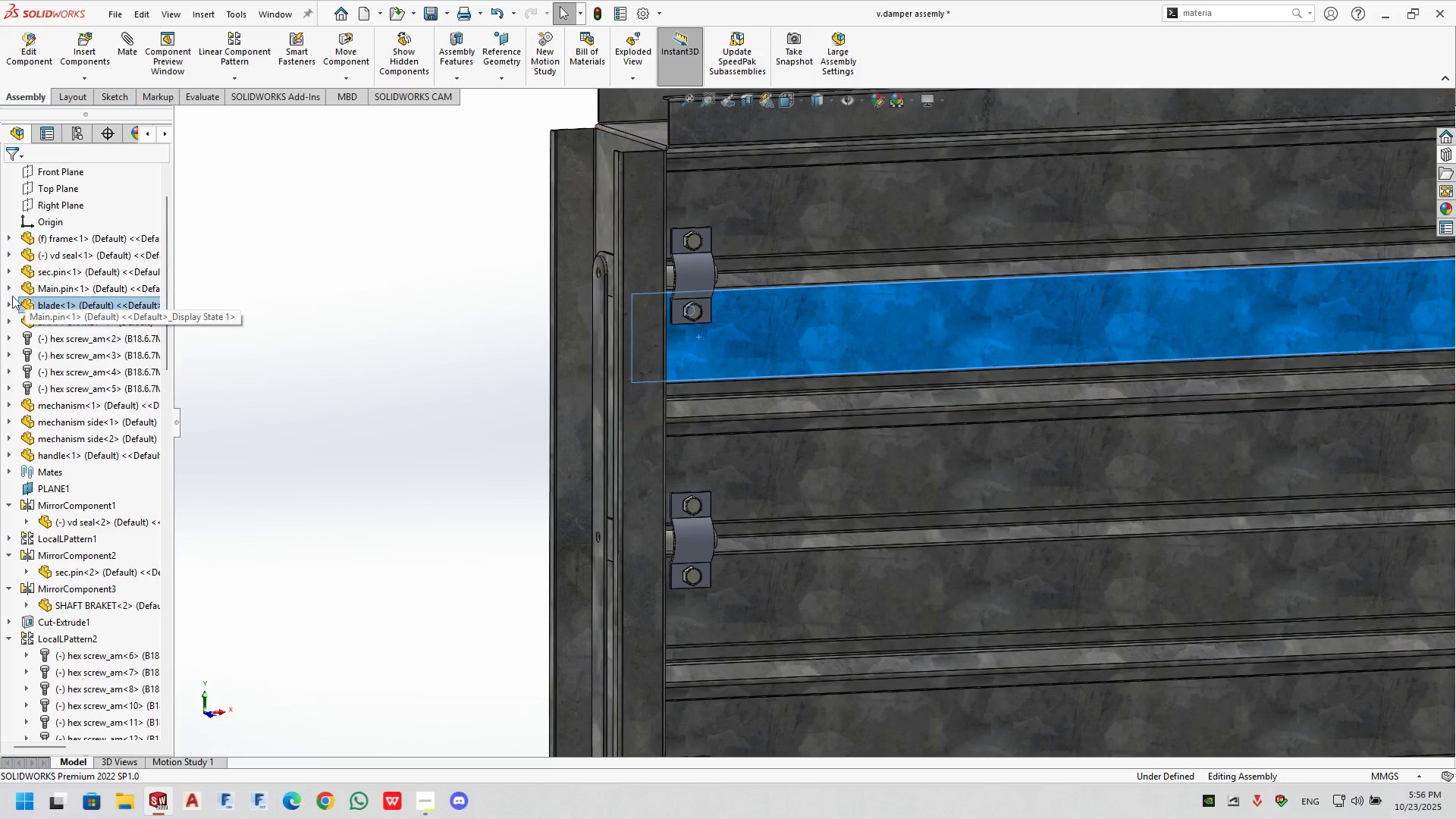 
left_click([11, 303])
 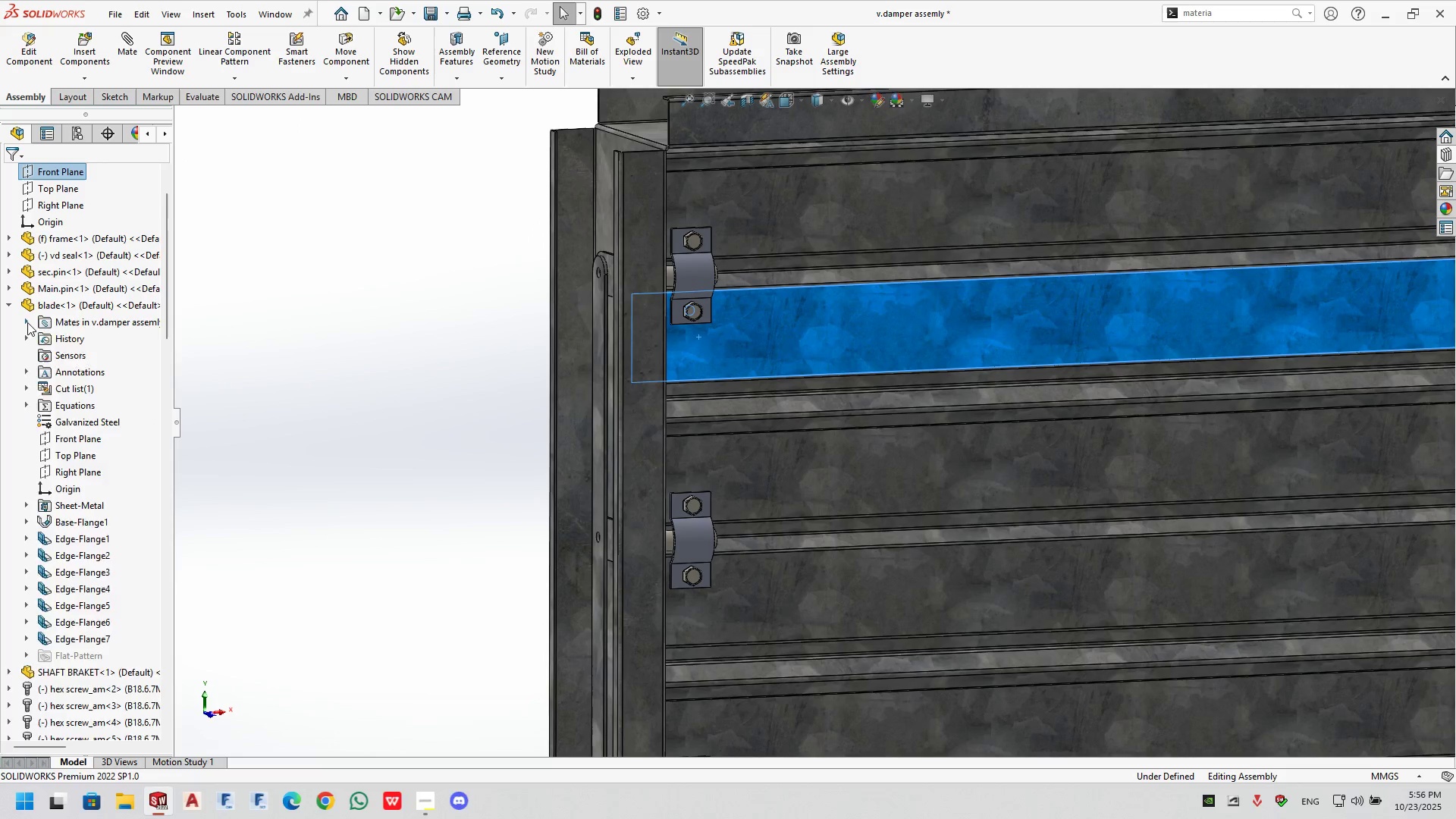 
left_click([27, 322])
 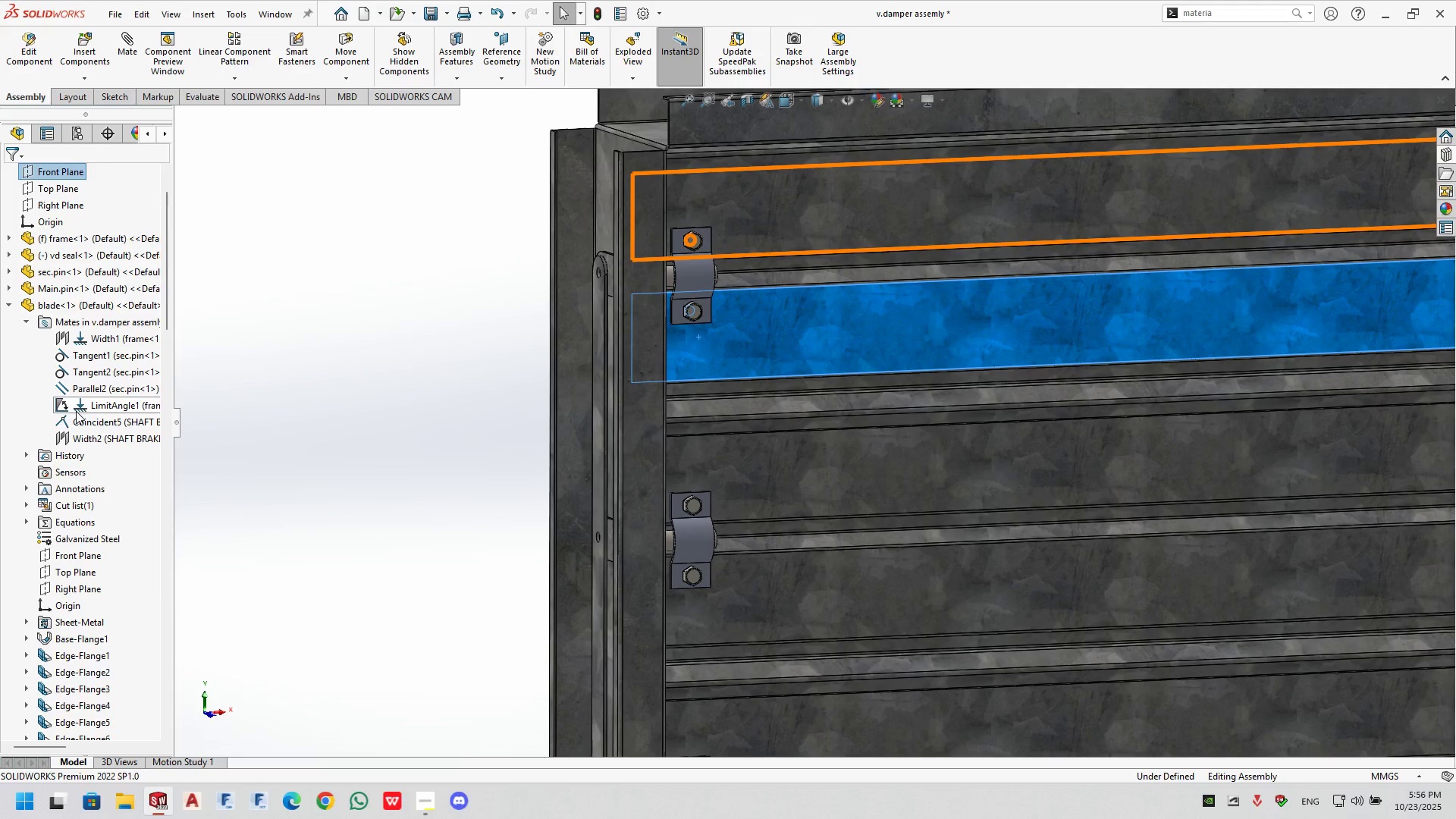 
left_click([76, 405])
 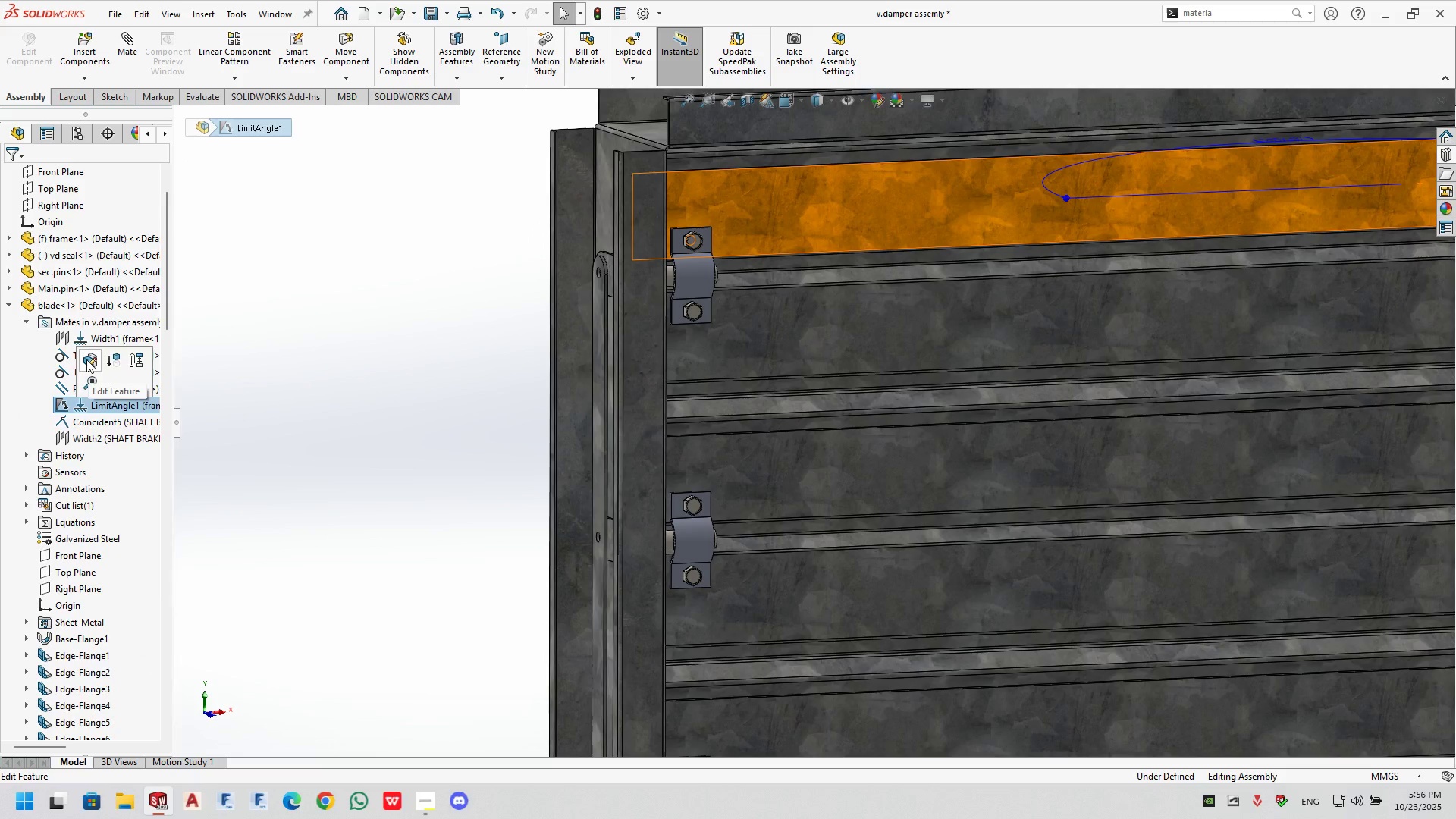 
left_click([86, 359])
 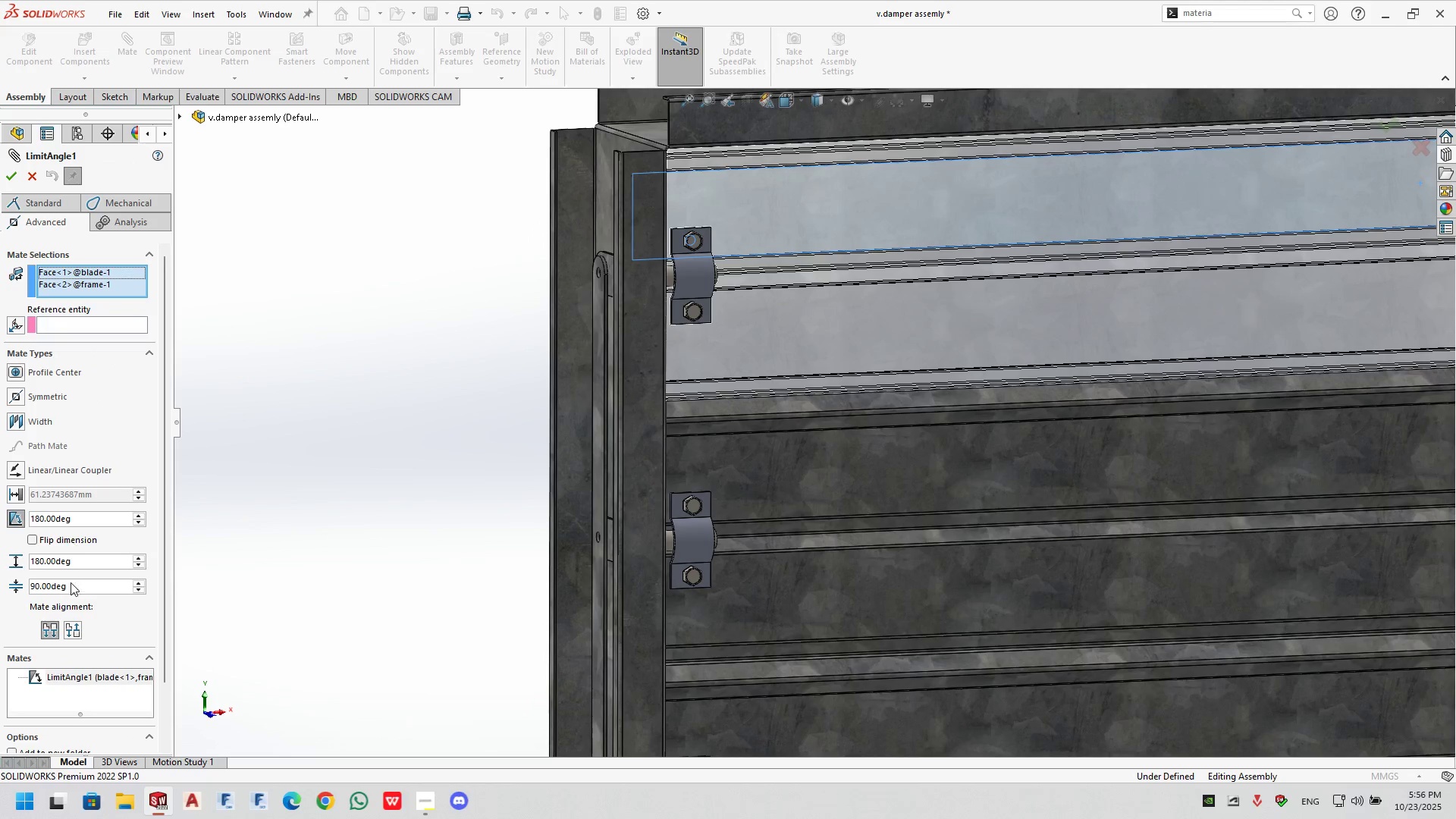 
double_click([114, 586])
 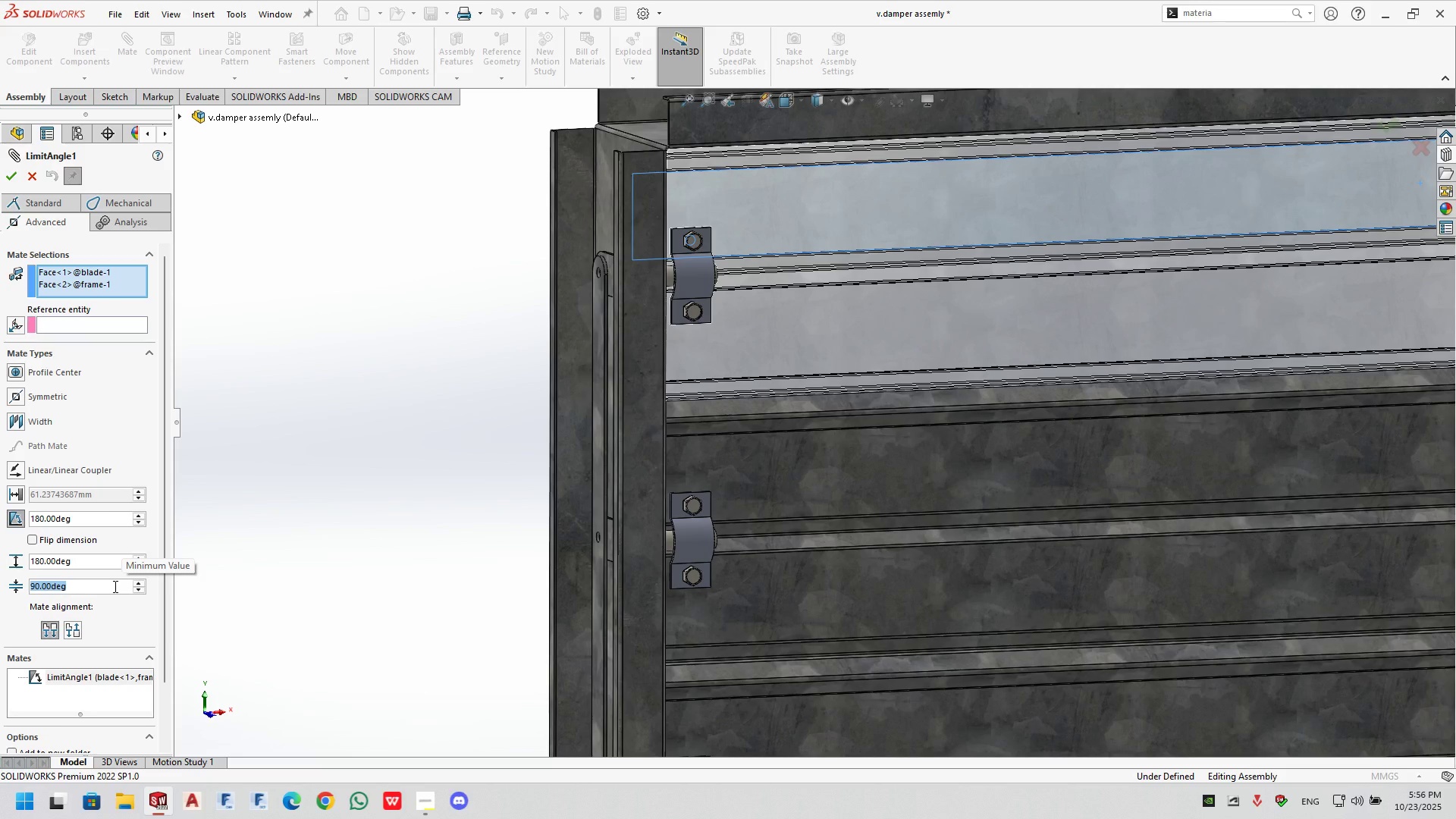 
key(Numpad4)
 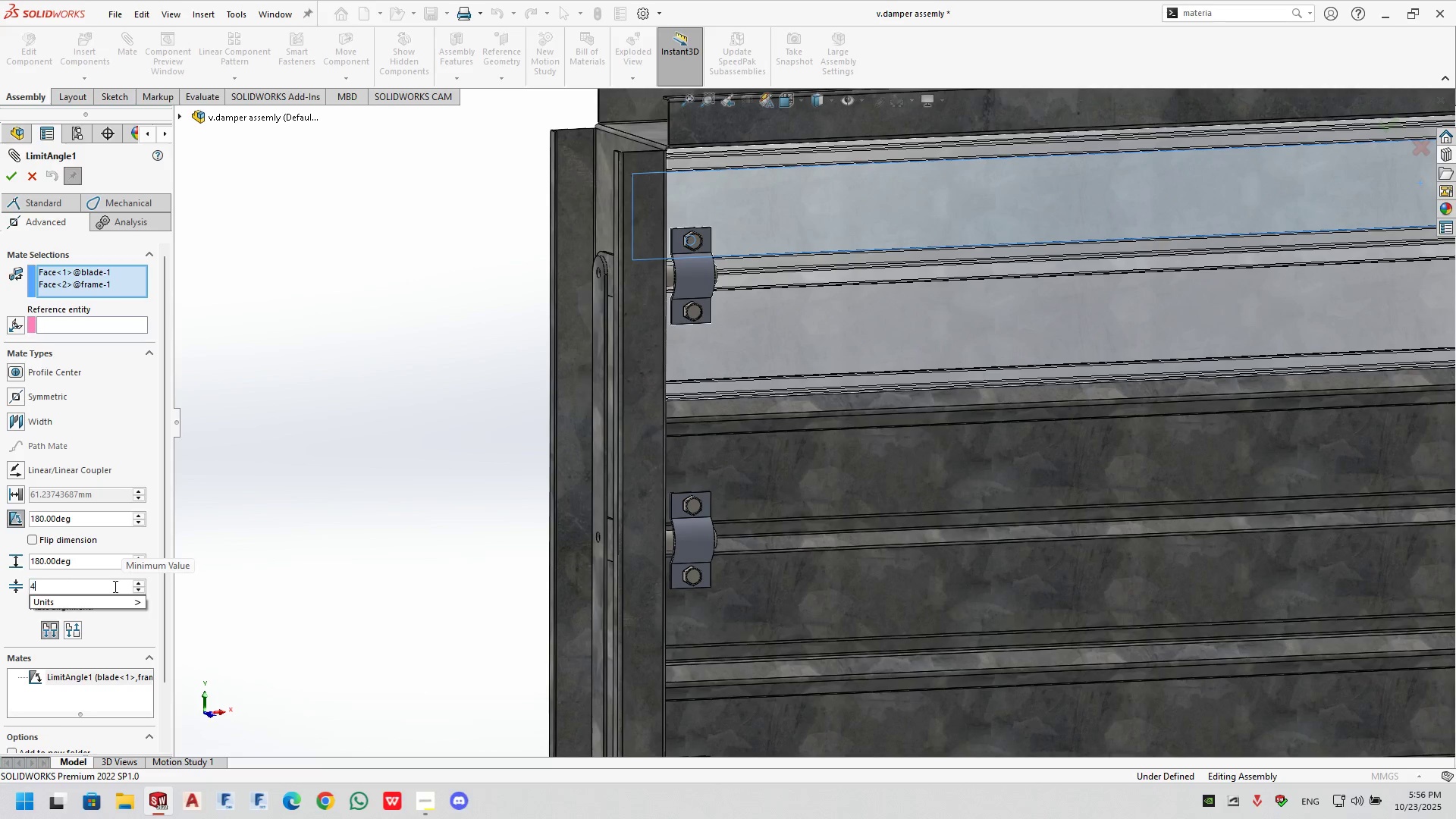 
key(Numpad5)
 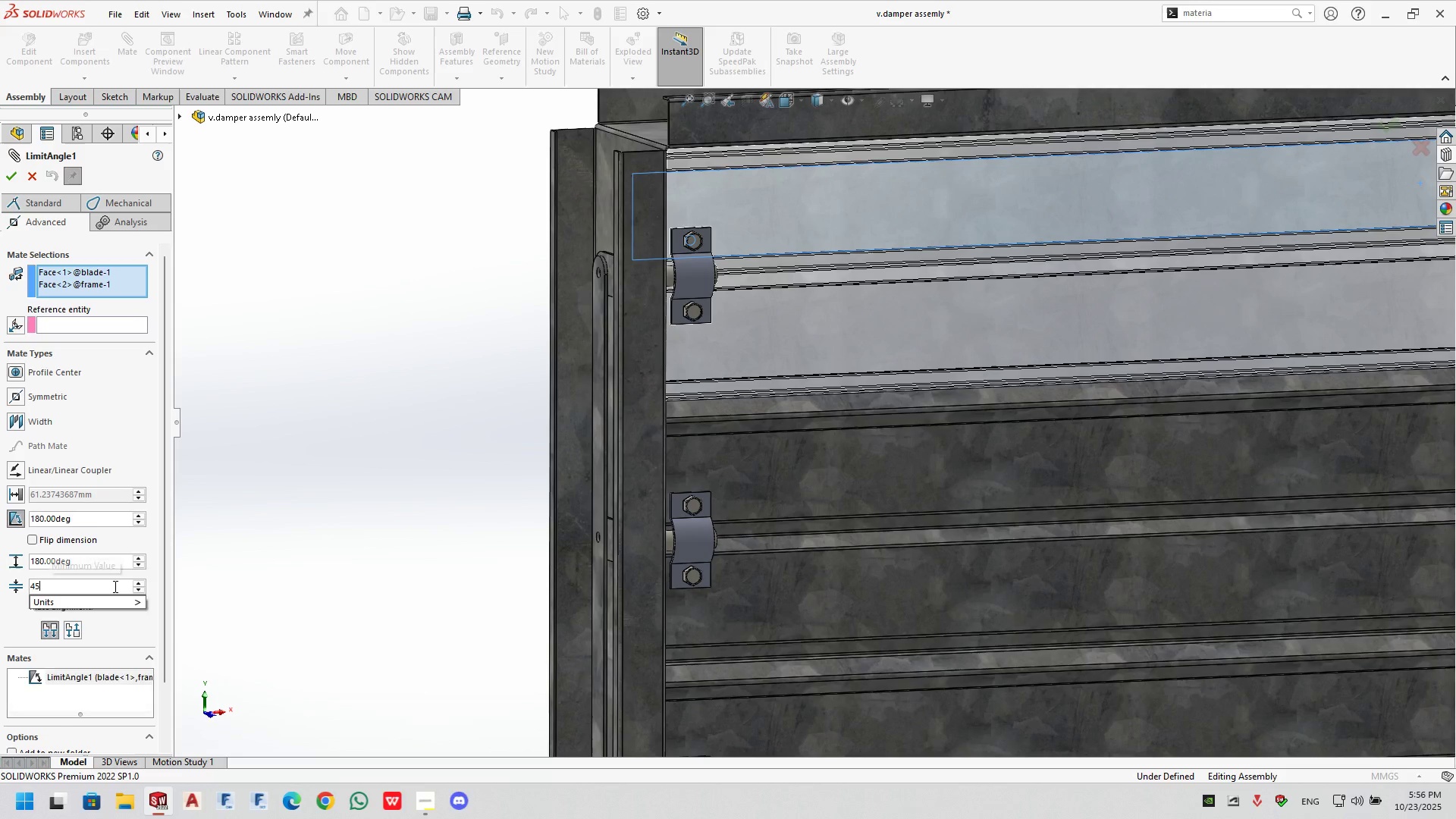 
key(NumpadEnter)
 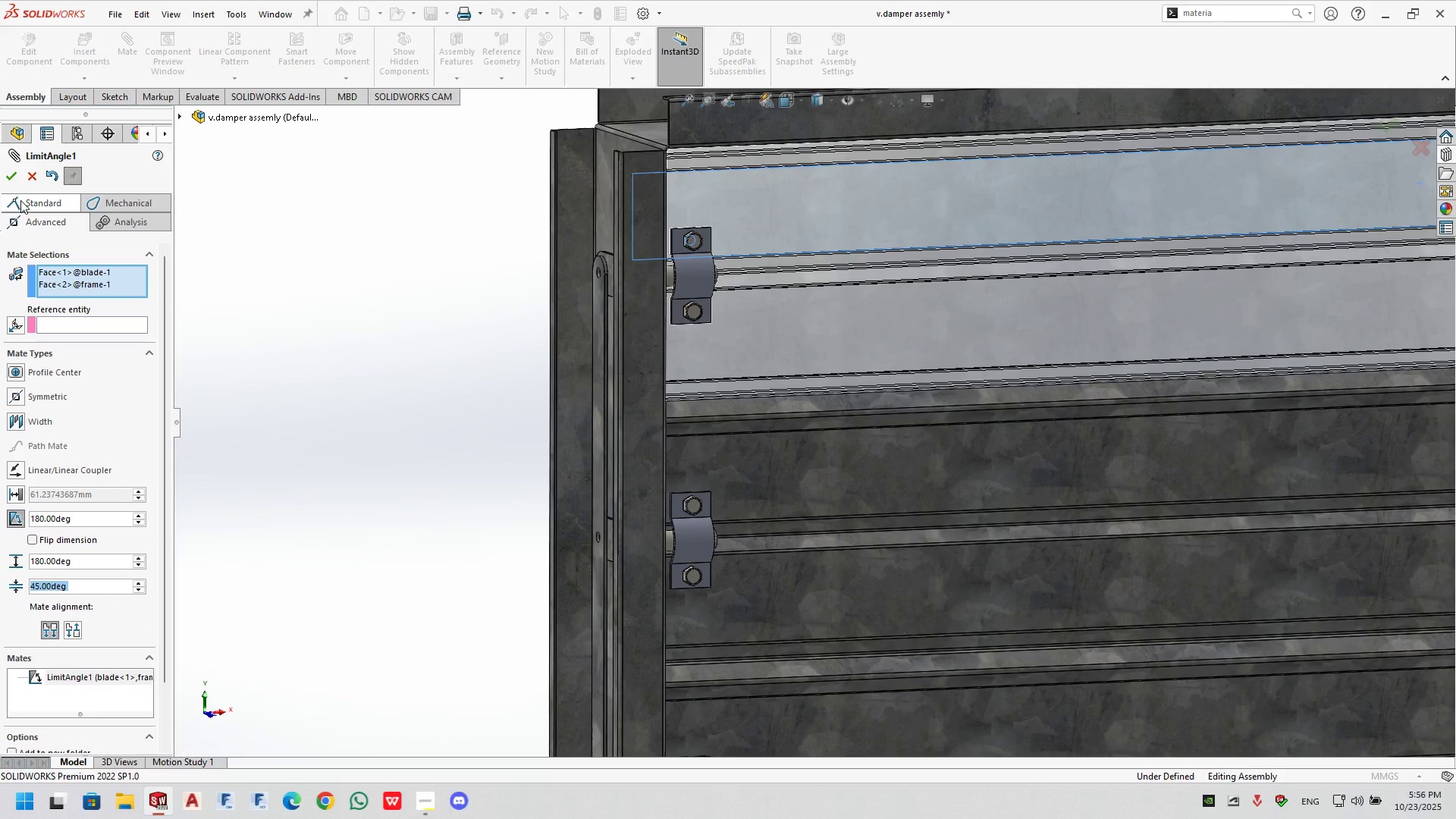 
left_click([11, 171])
 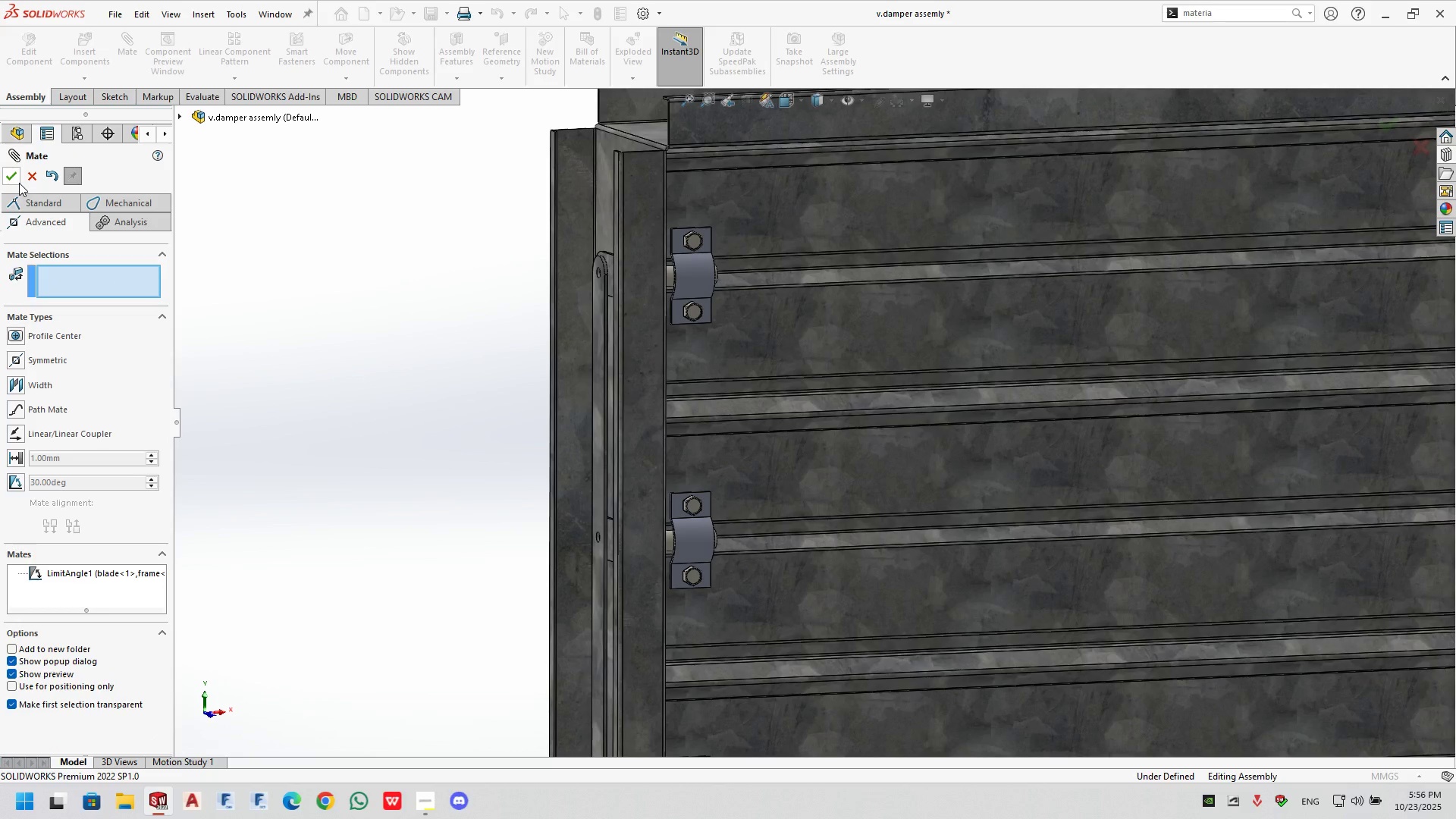 
left_click([17, 182])
 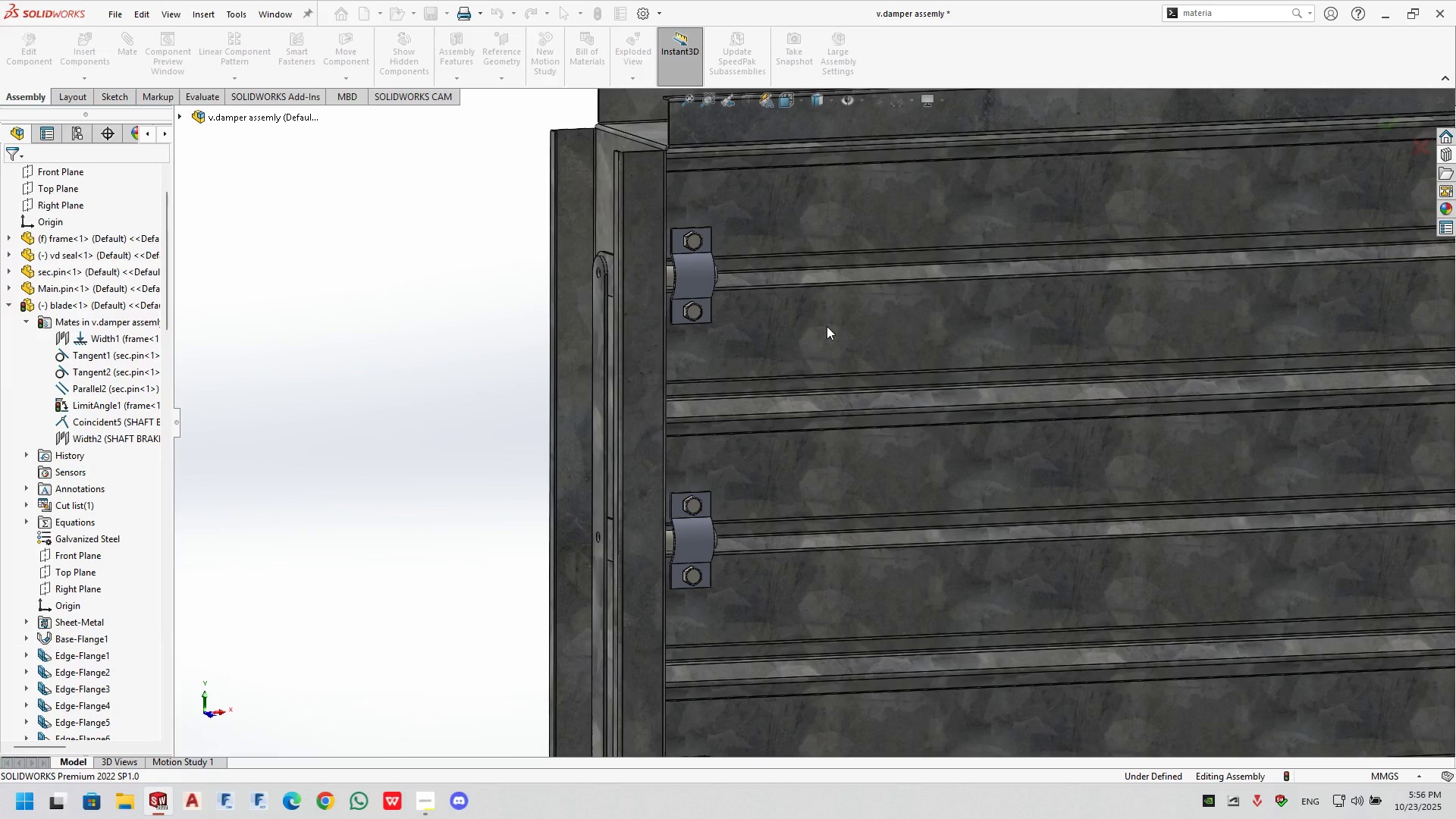 
scroll: coordinate [1128, 497], scroll_direction: up, amount: 9.0
 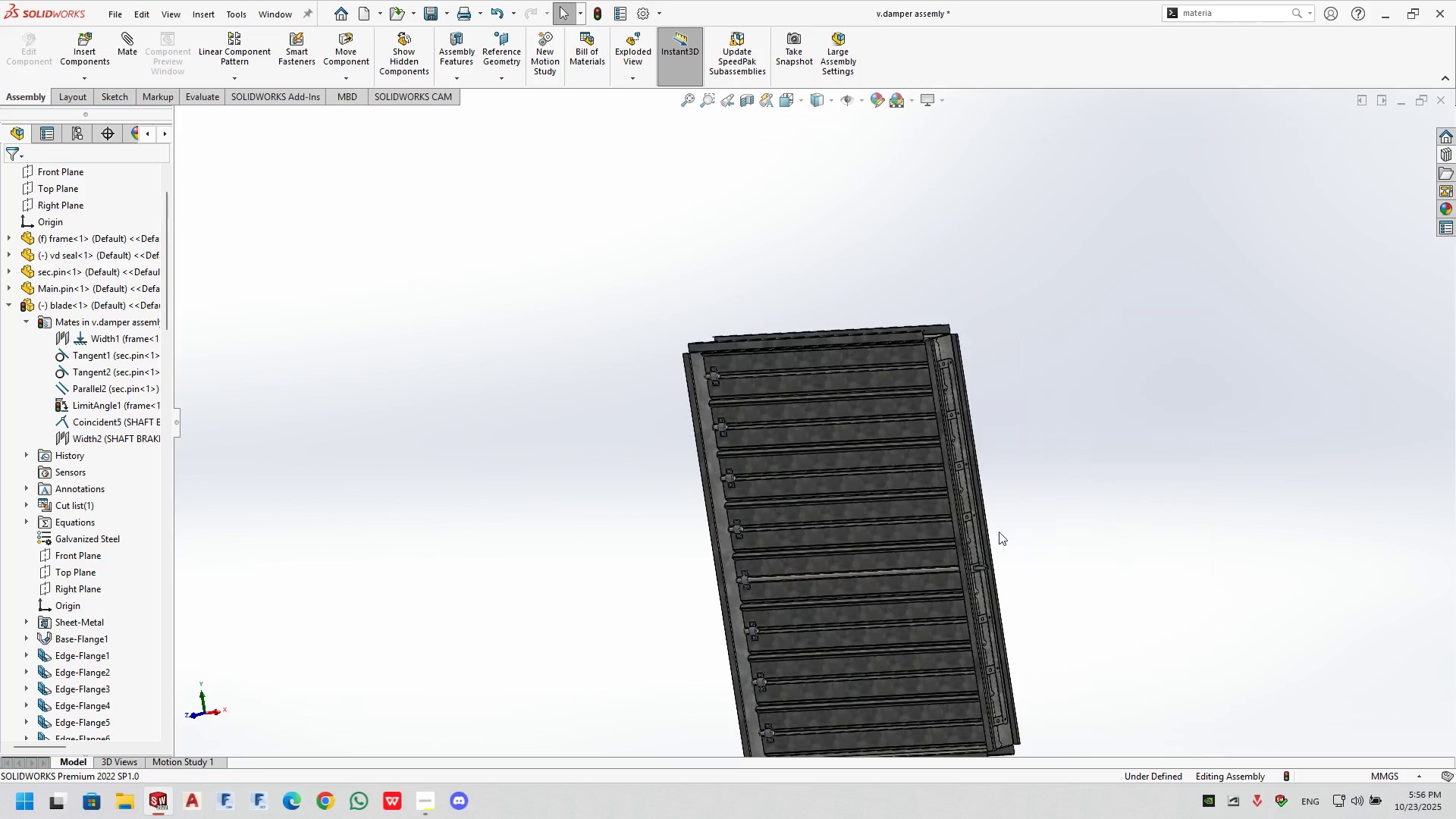 
scroll: coordinate [956, 550], scroll_direction: down, amount: 8.0
 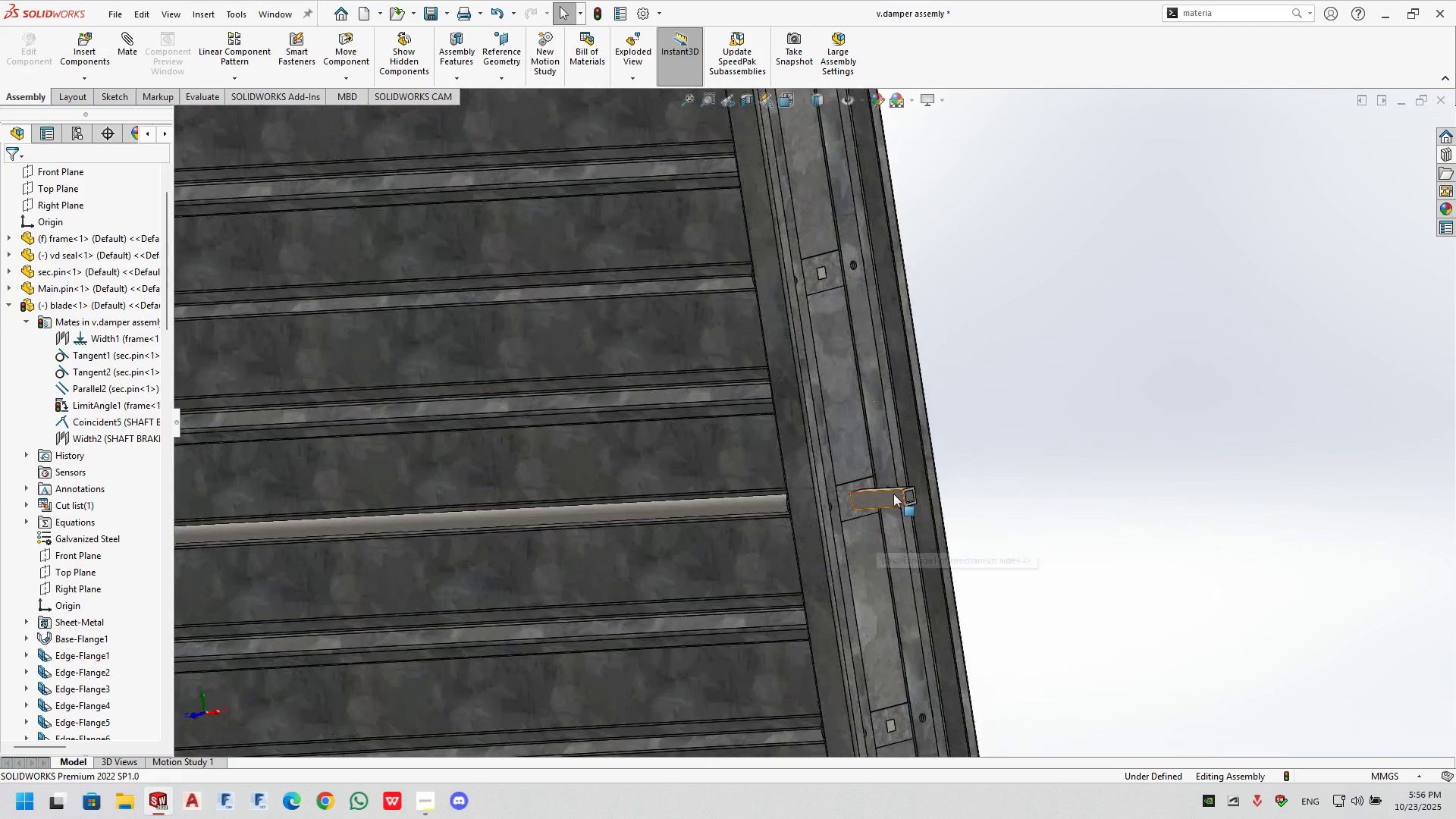 
left_click_drag(start_coordinate=[893, 493], to_coordinate=[821, 469])
 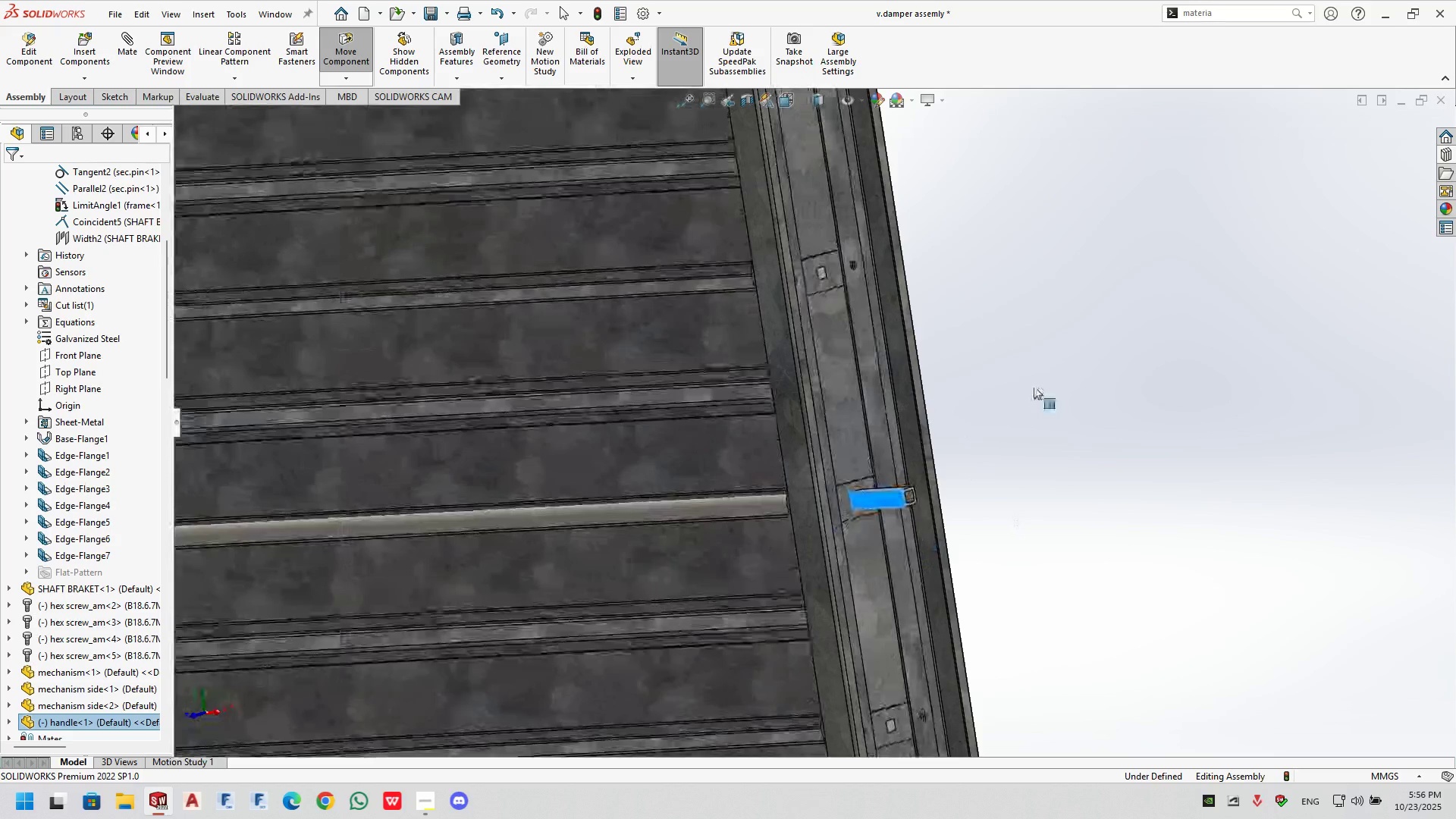 
left_click([1034, 386])
 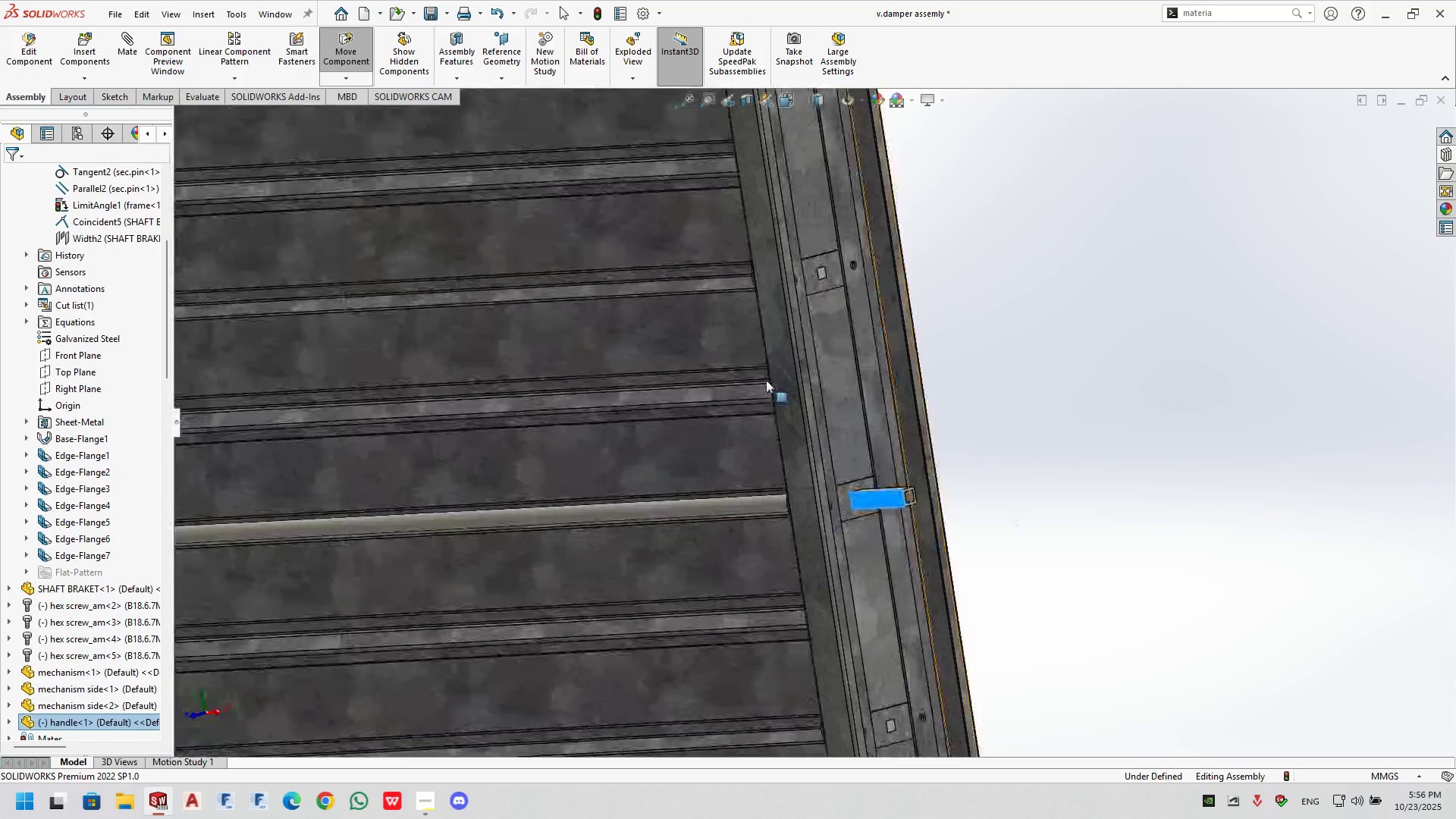 
scroll: coordinate [564, 303], scroll_direction: up, amount: 5.0
 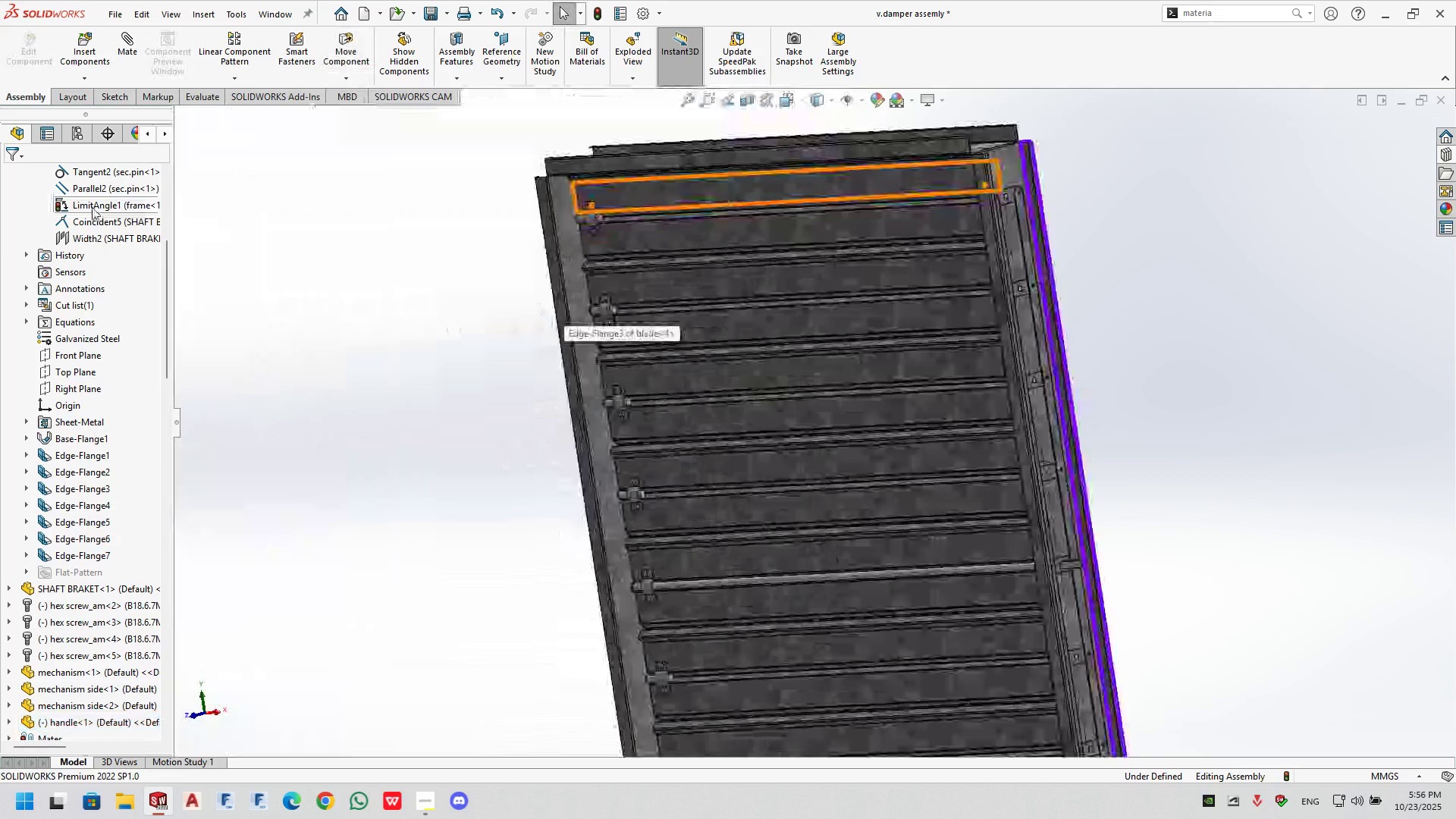 
left_click([92, 207])
 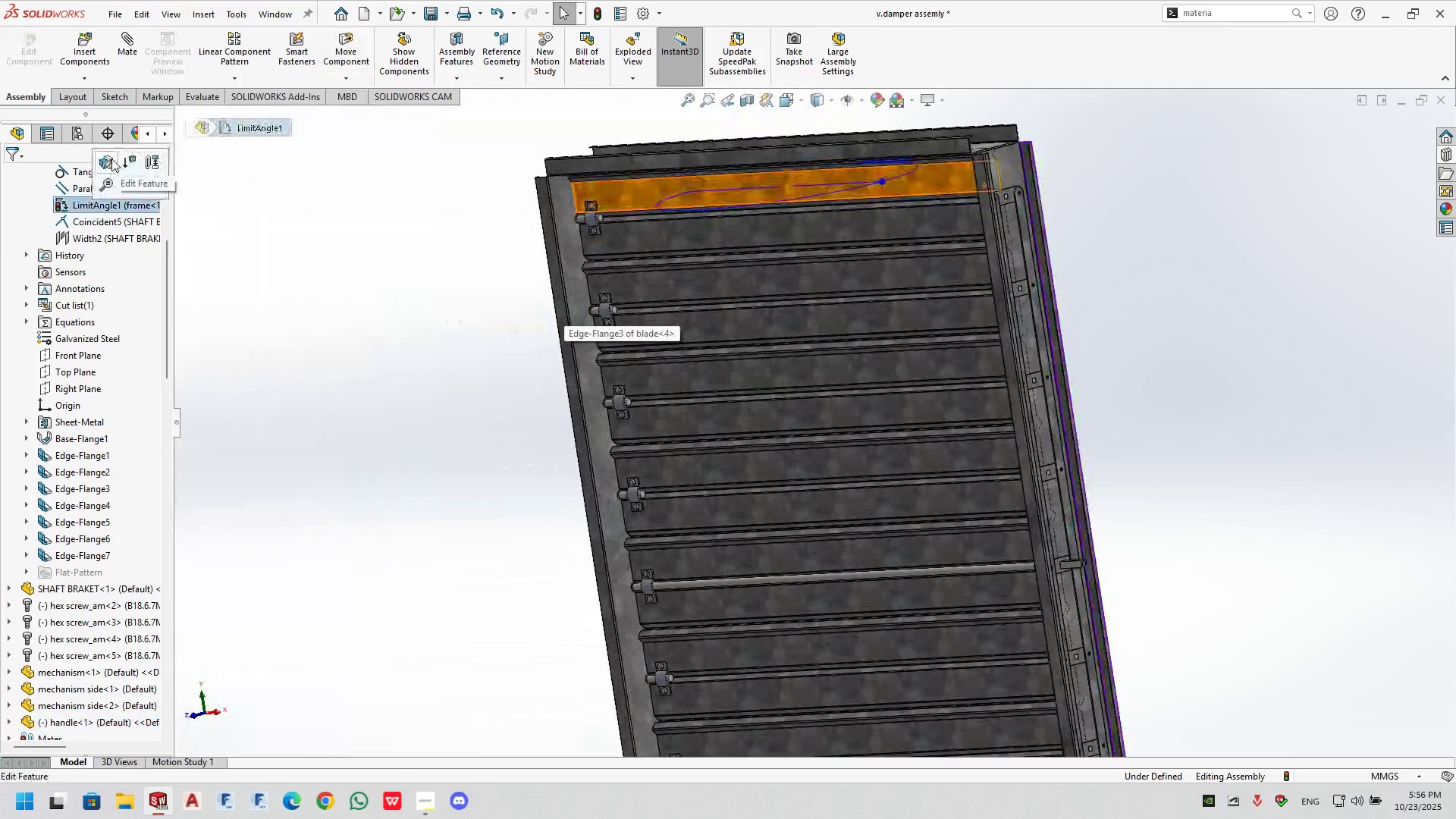 
left_click([111, 158])
 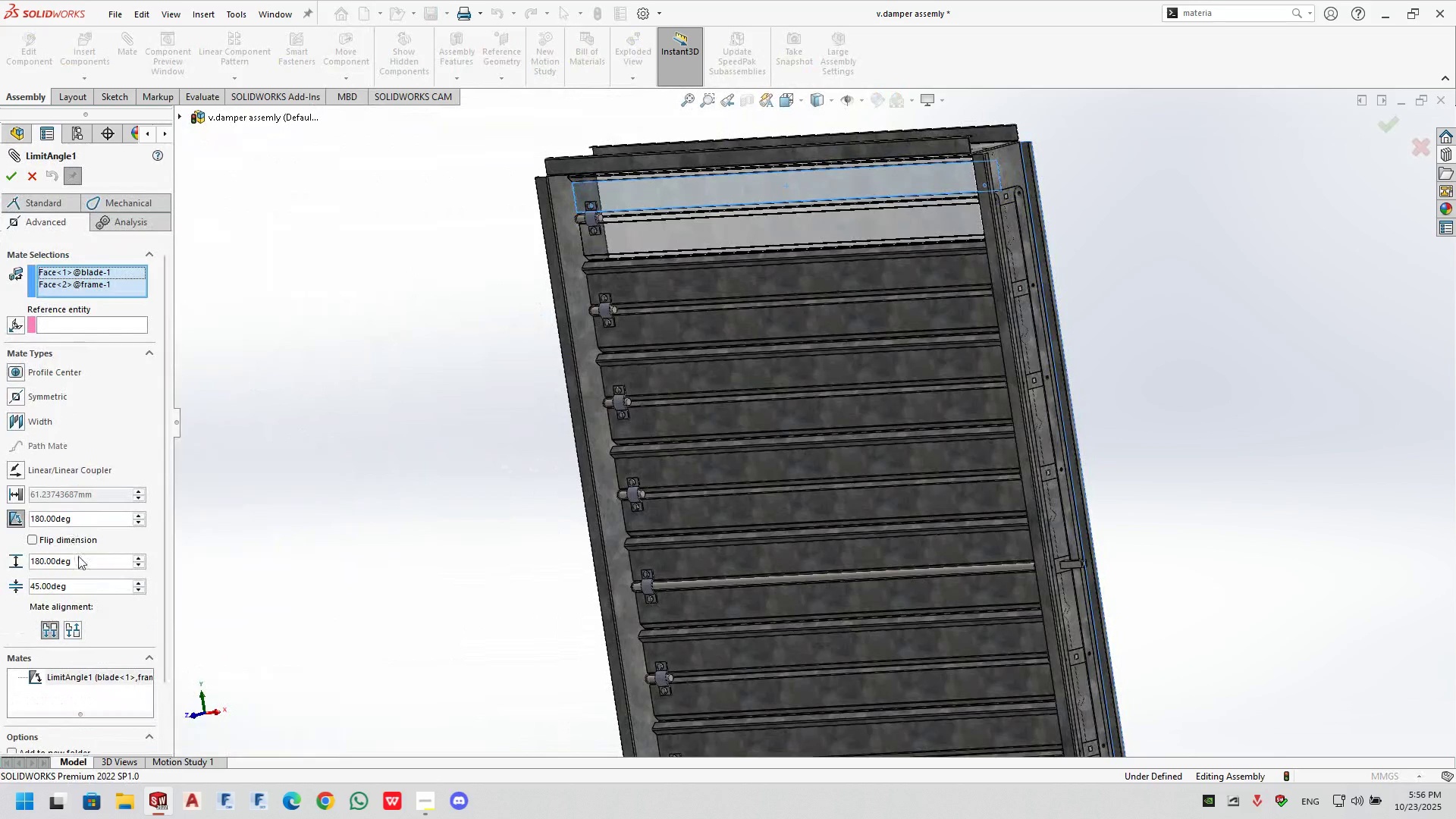 
left_click([68, 541])
 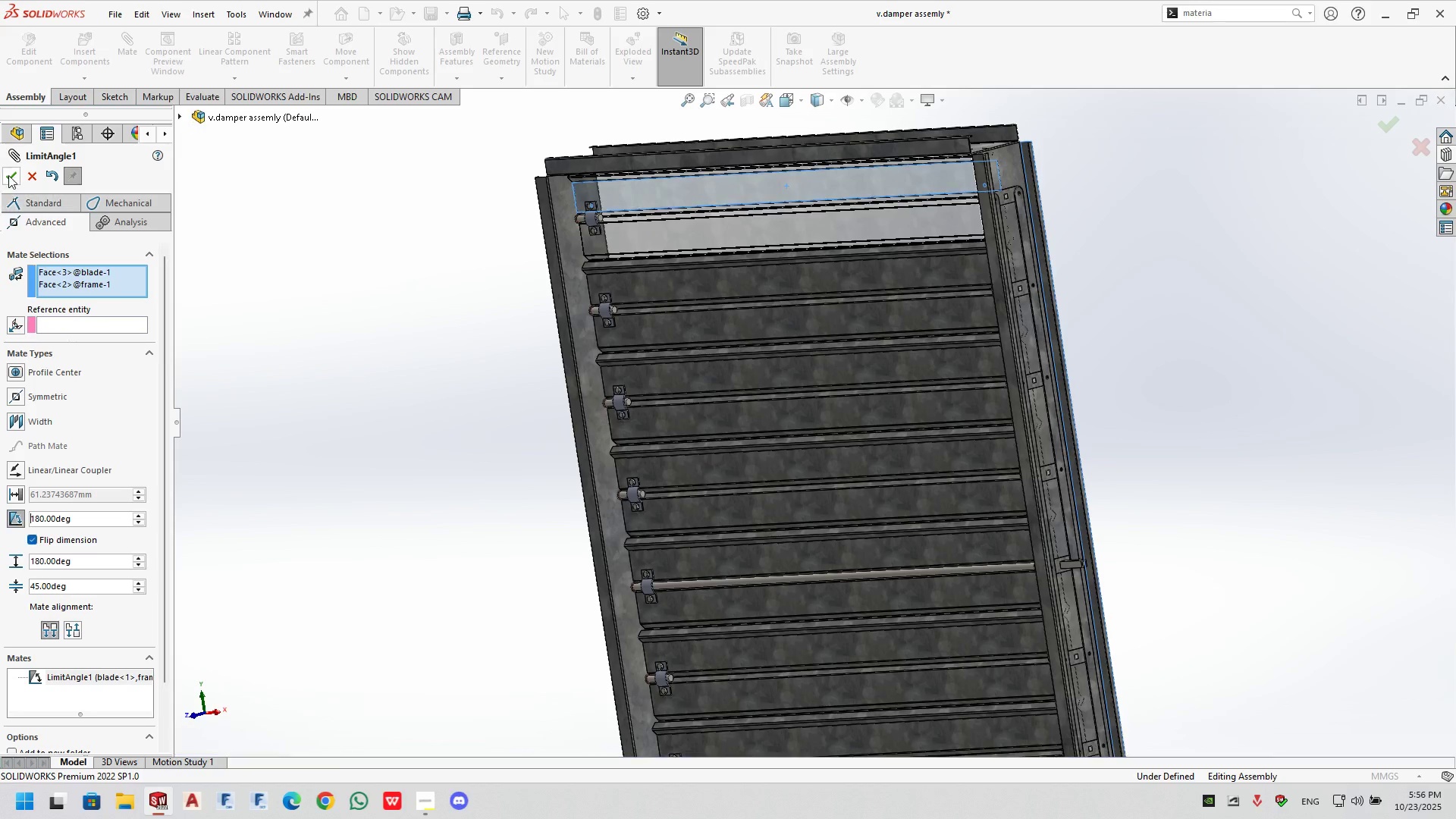 
left_click([8, 168])
 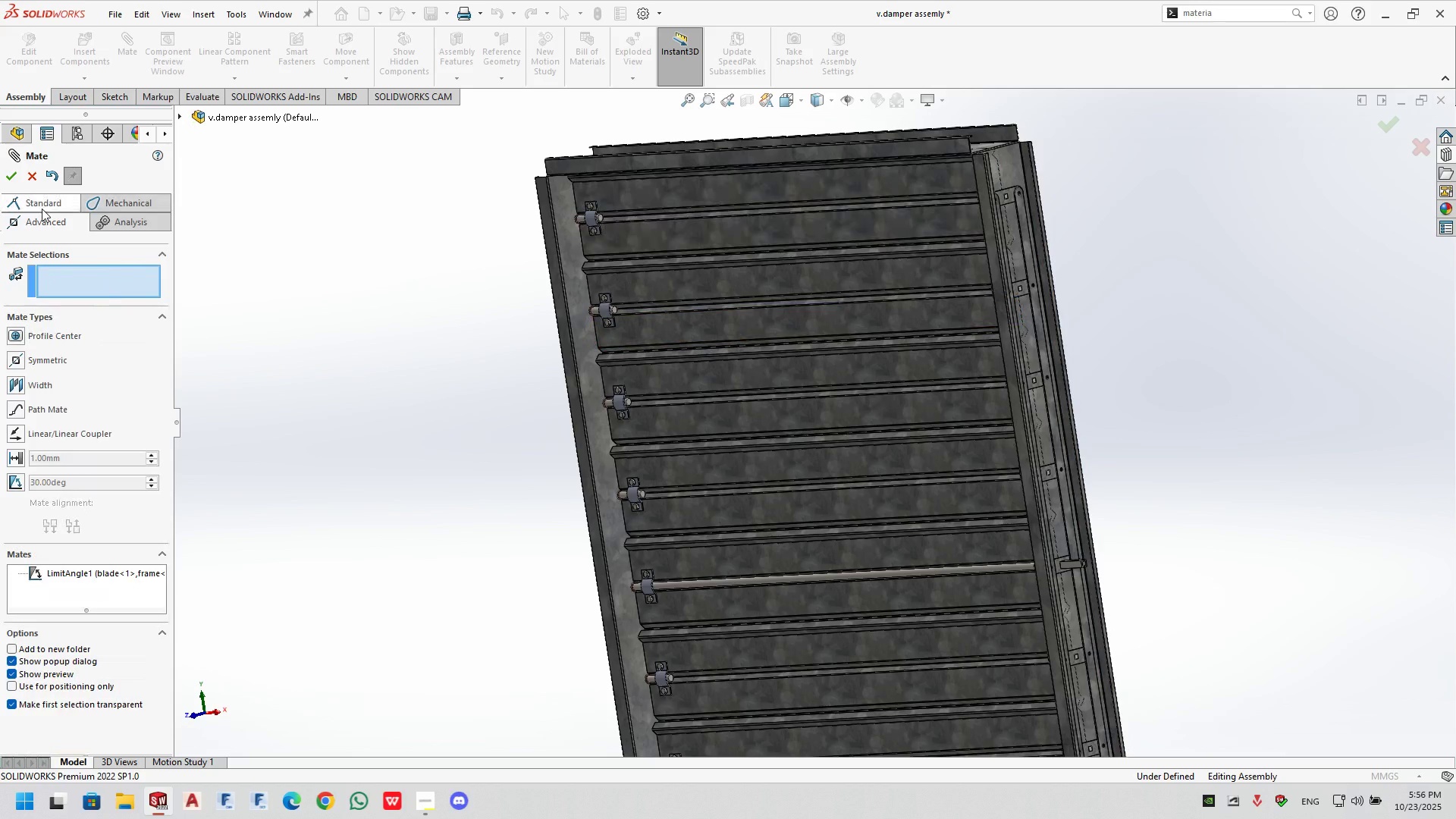 
left_click([11, 175])
 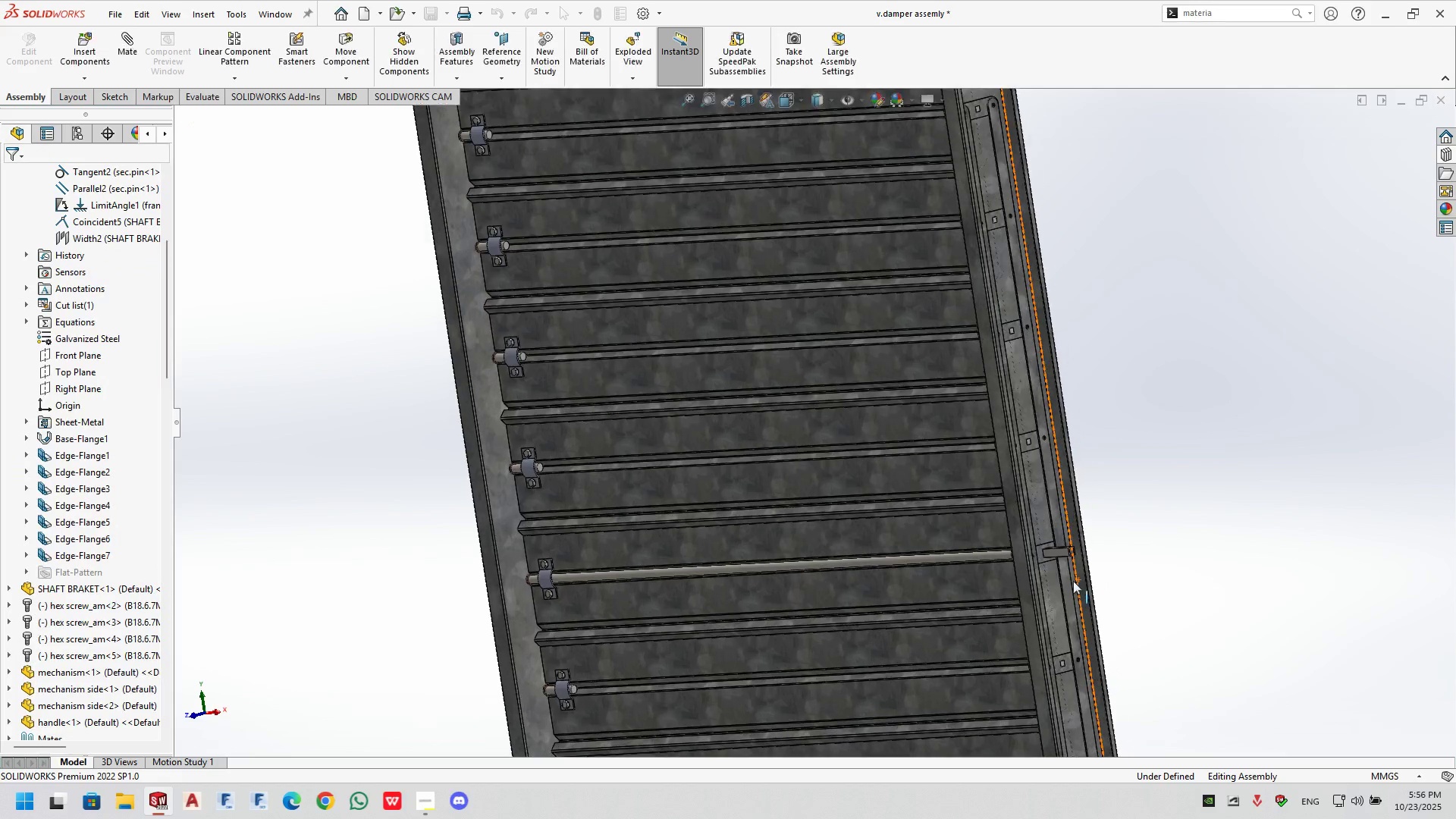 
scroll: coordinate [1014, 566], scroll_direction: down, amount: 9.0
 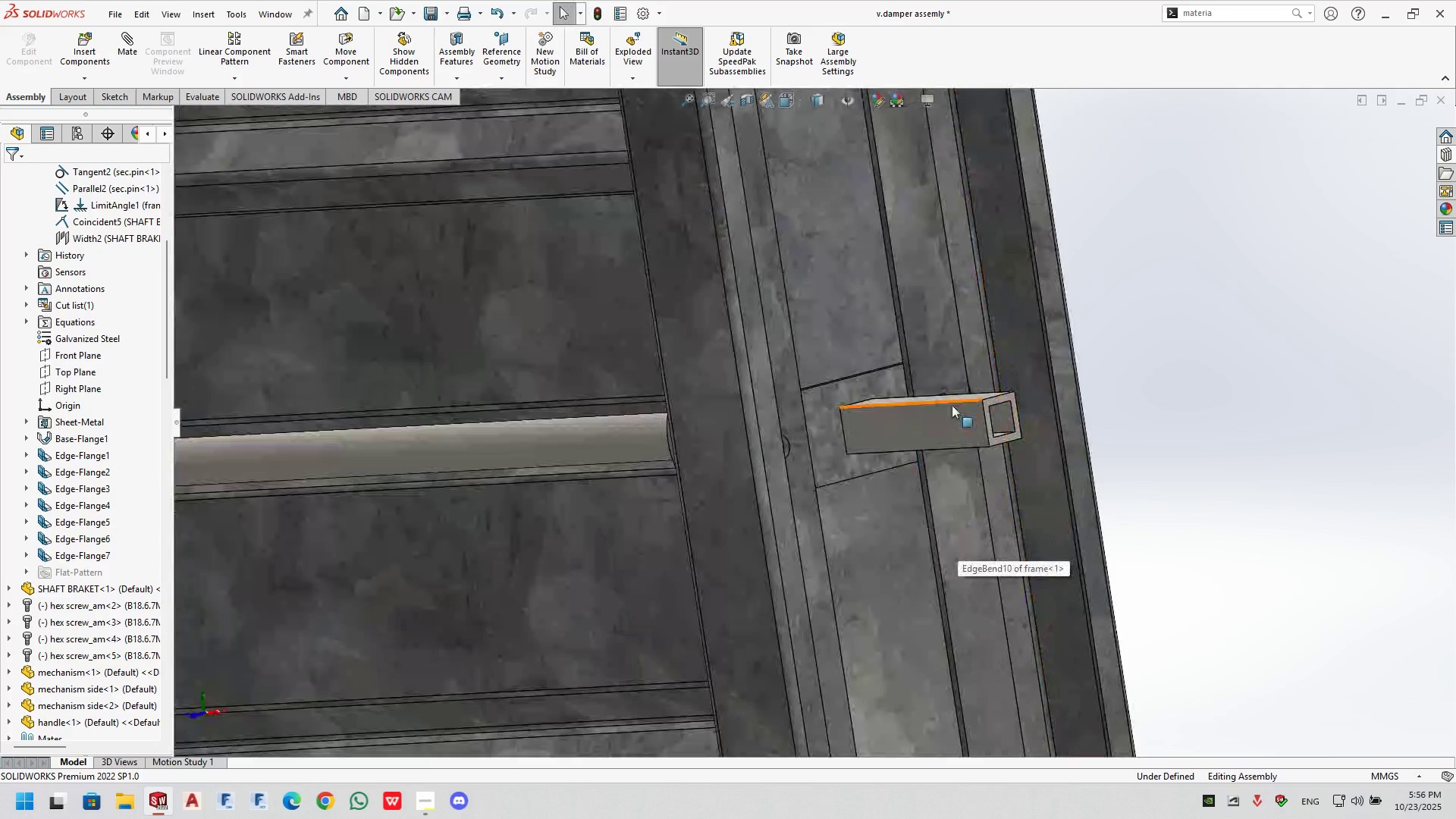 
left_click_drag(start_coordinate=[956, 403], to_coordinate=[928, 419])
 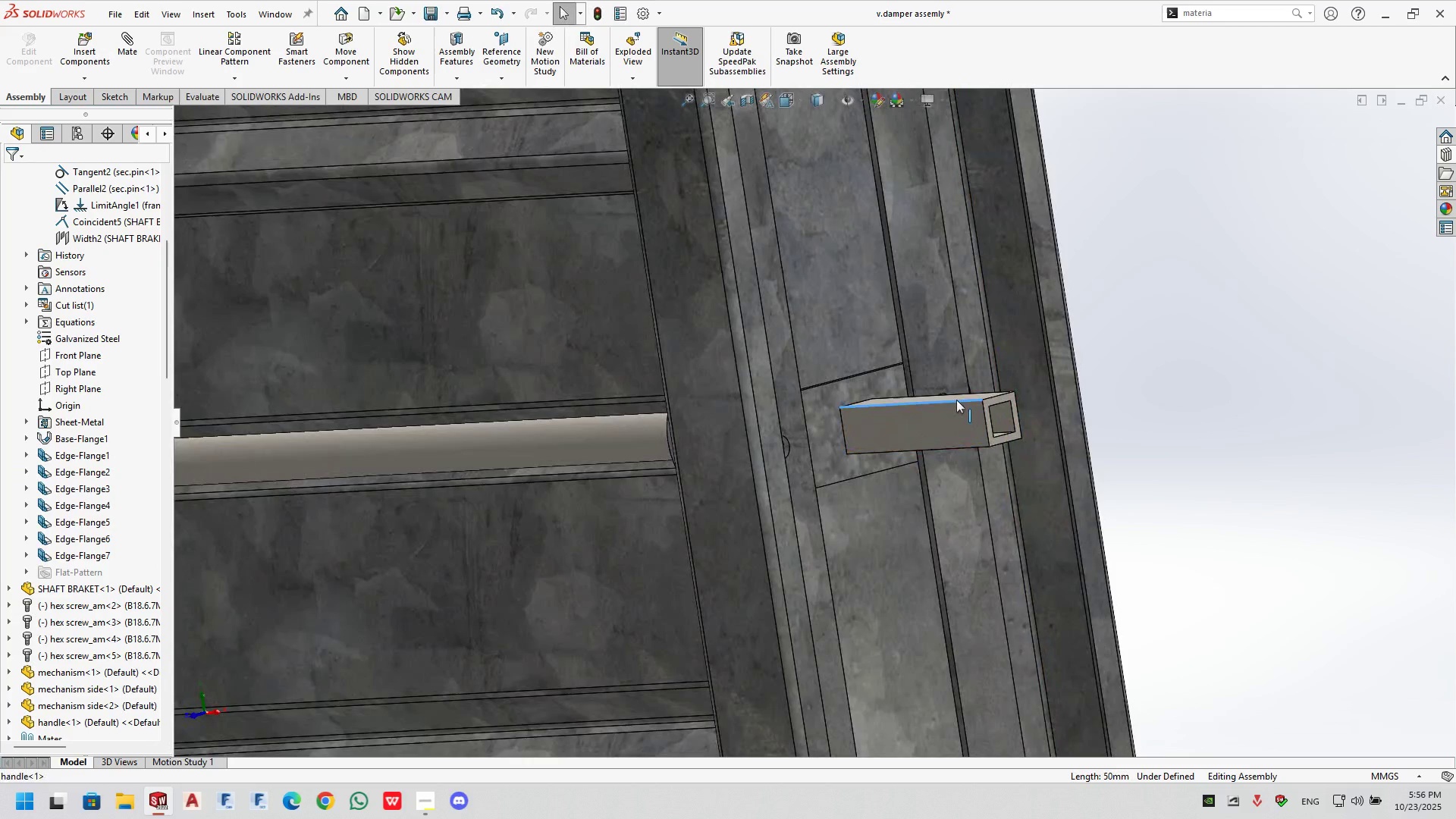 
left_click_drag(start_coordinate=[956, 400], to_coordinate=[874, 476])
 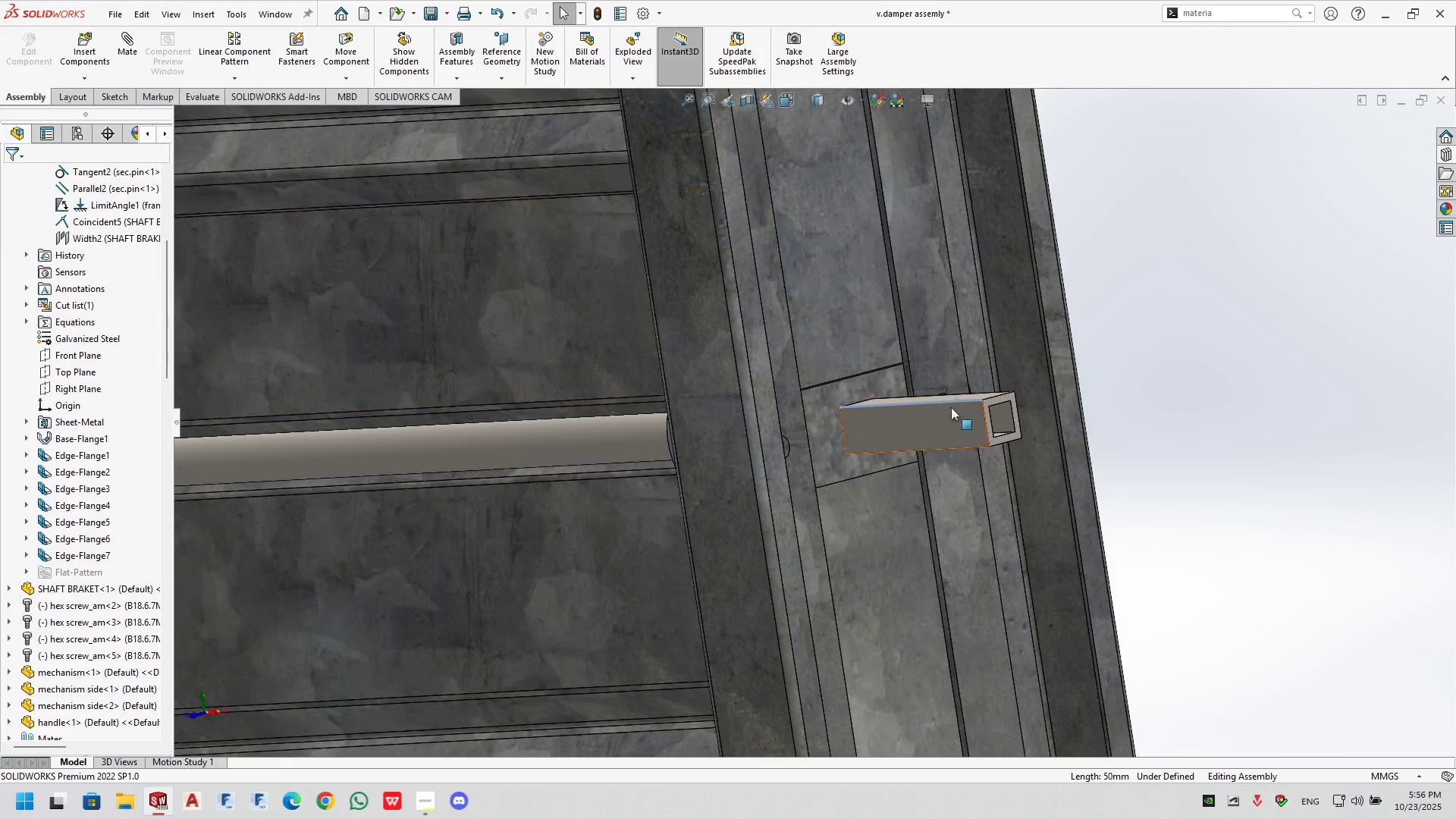 
left_click_drag(start_coordinate=[951, 407], to_coordinate=[963, 562])
 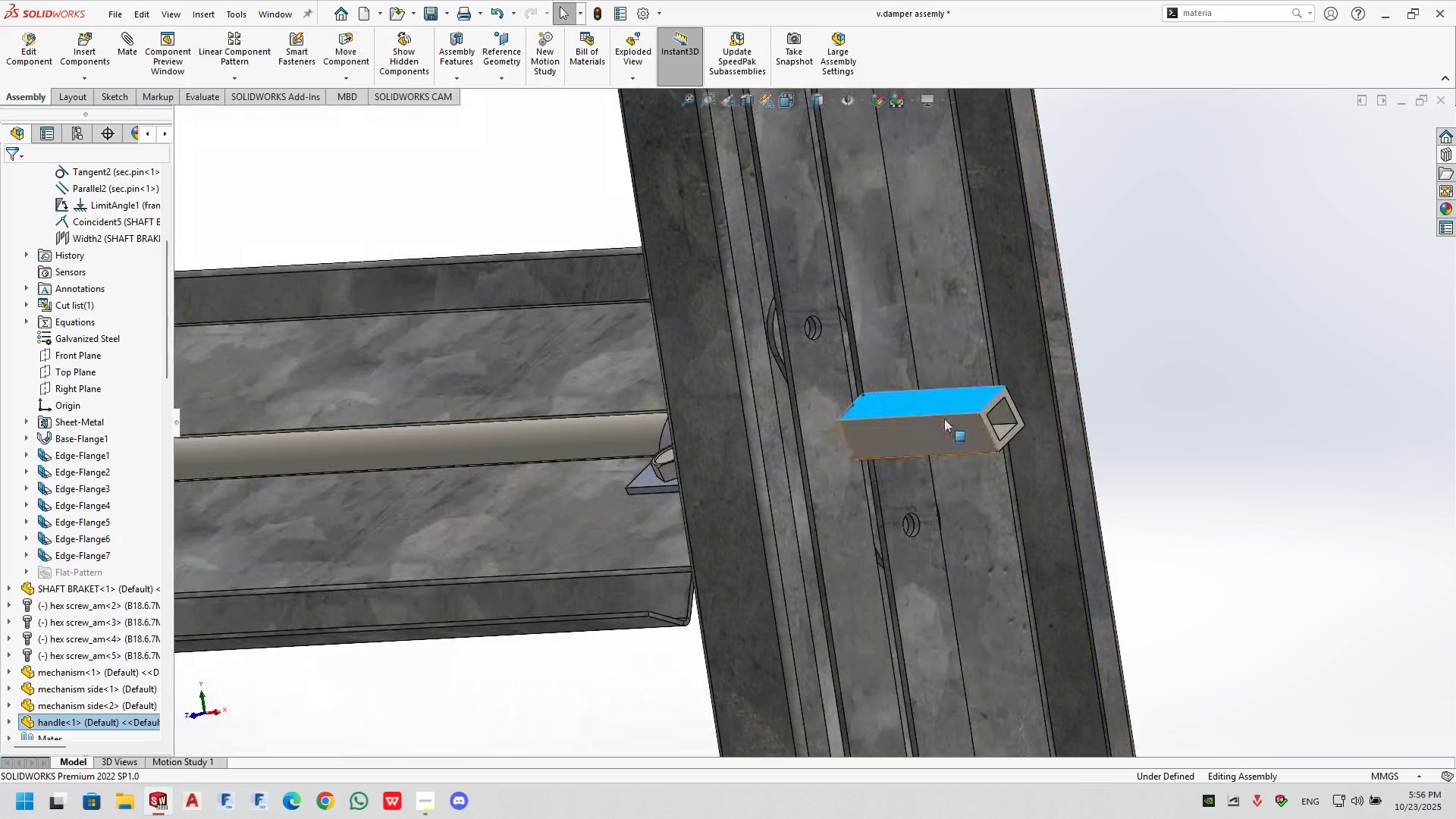 
left_click_drag(start_coordinate=[949, 406], to_coordinate=[989, 581])
 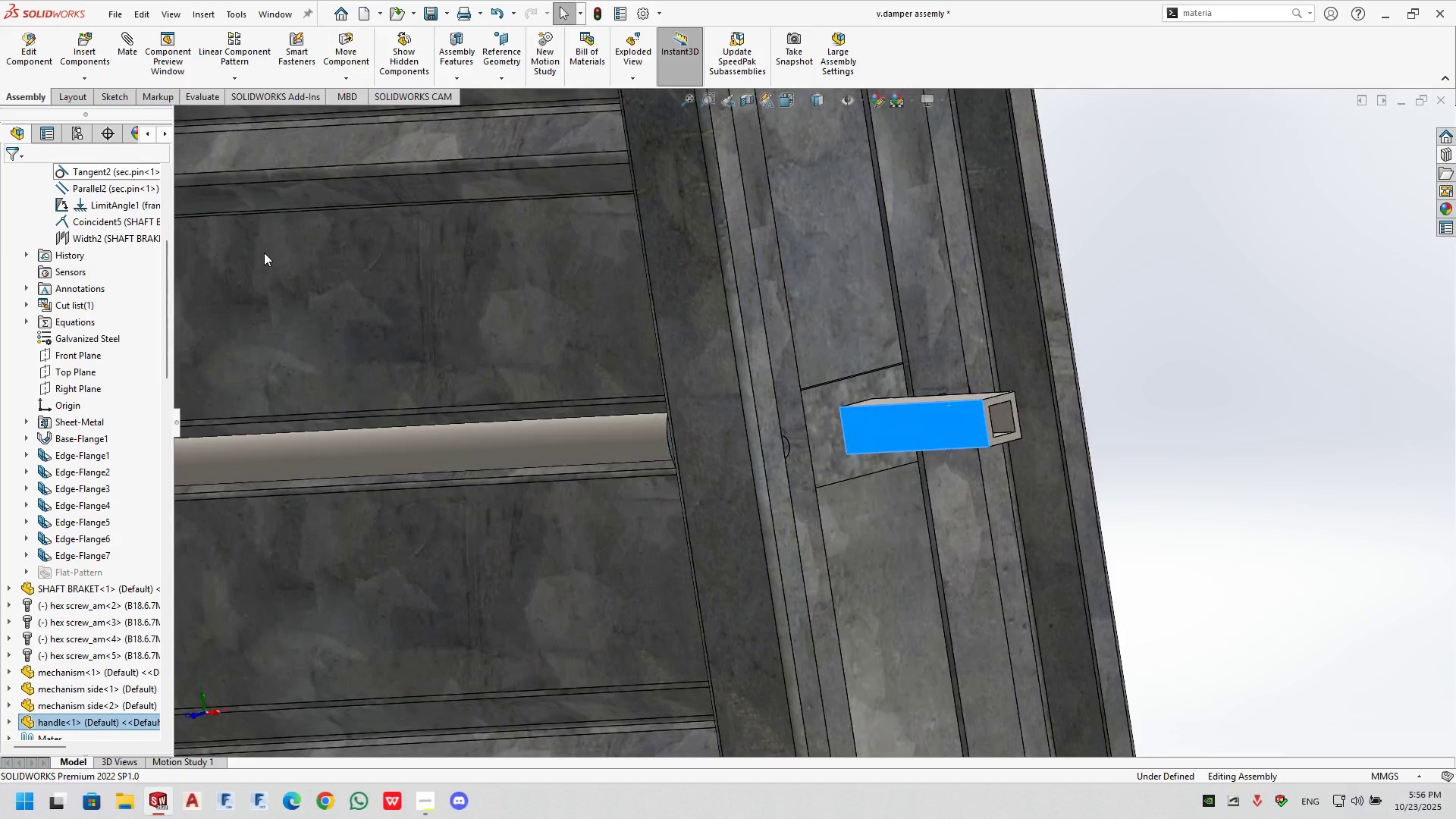 
scroll: coordinate [403, 277], scroll_direction: up, amount: 6.0
 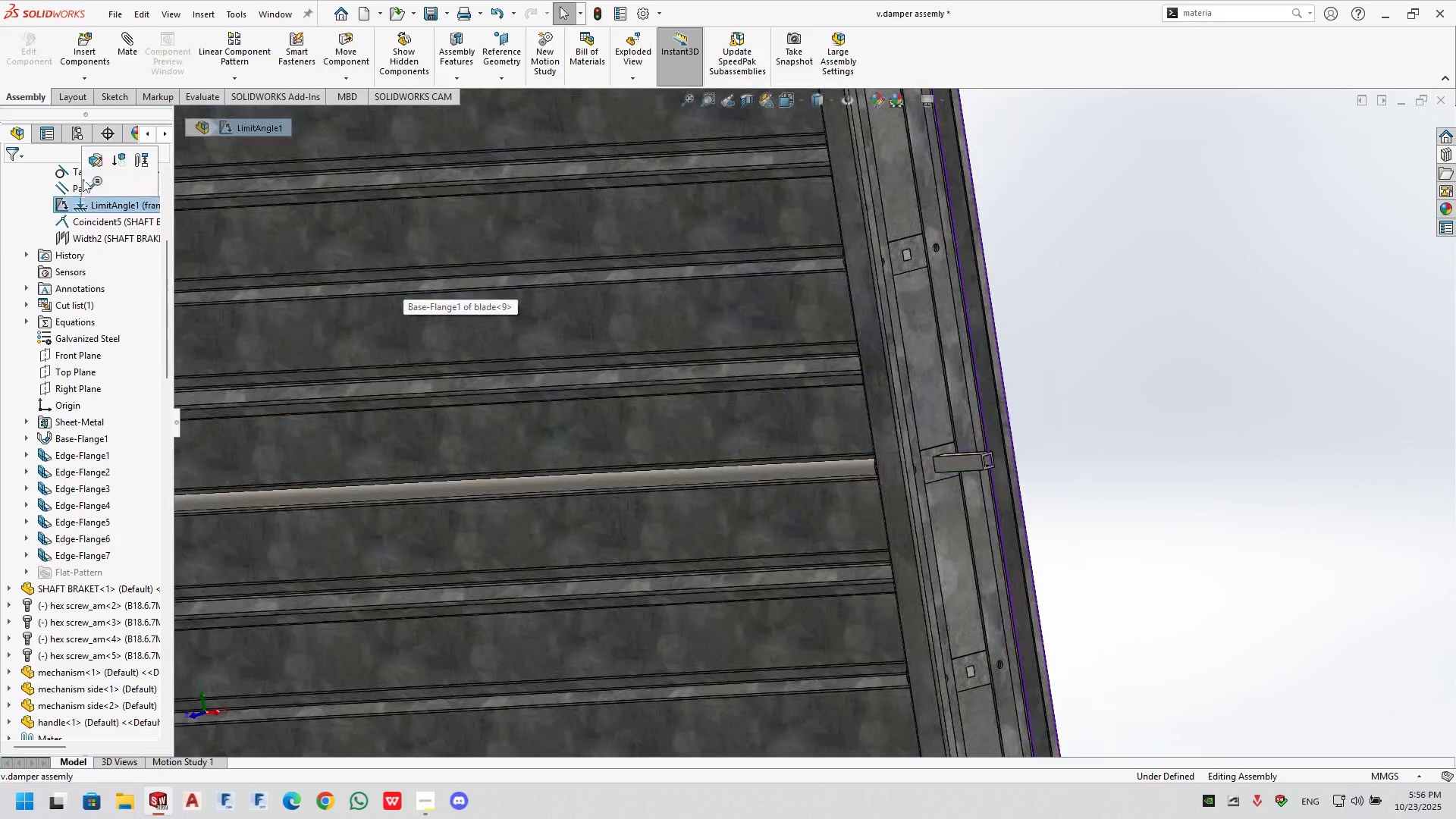 
left_click([95, 162])
 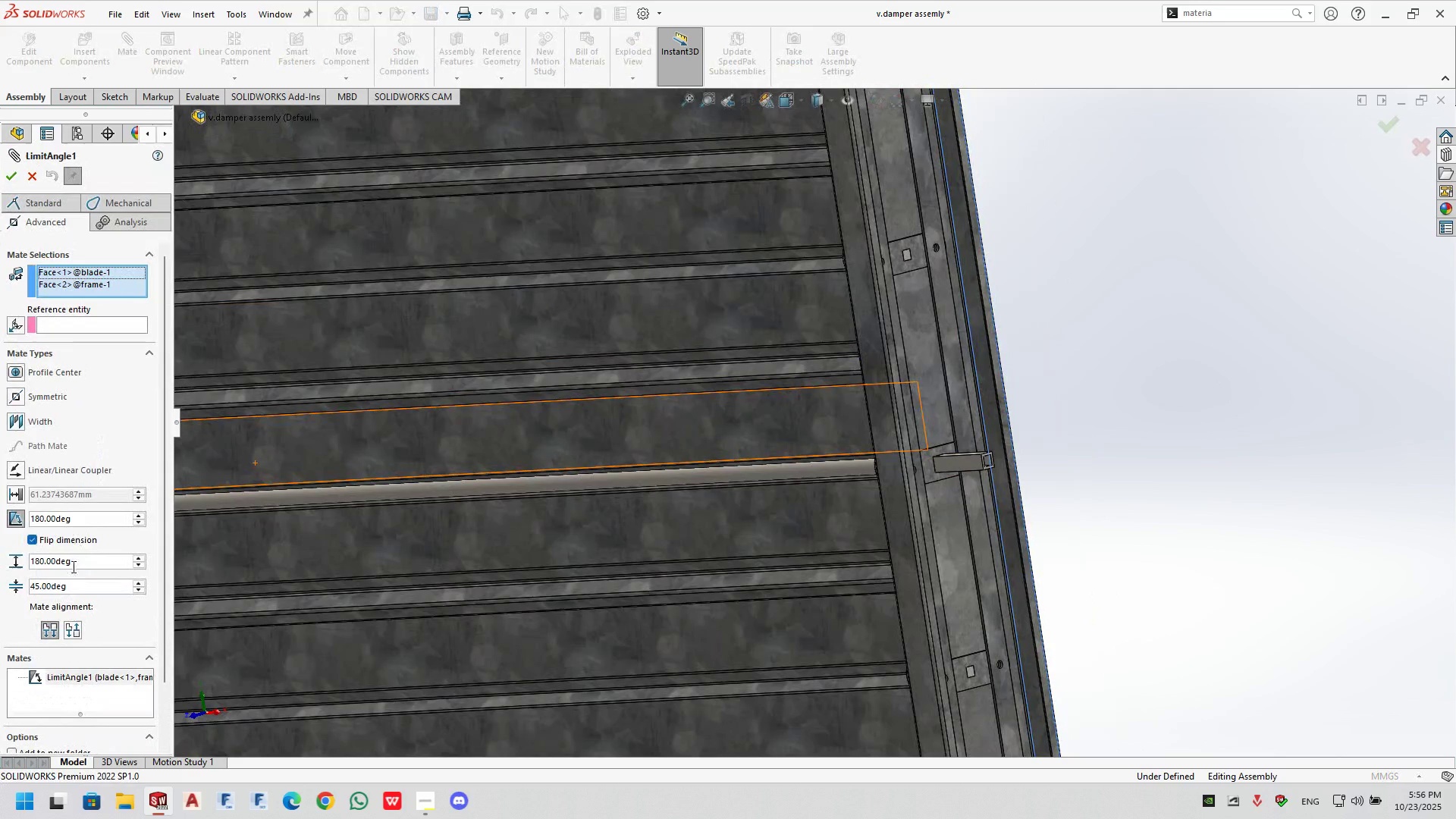 
double_click([73, 587])
 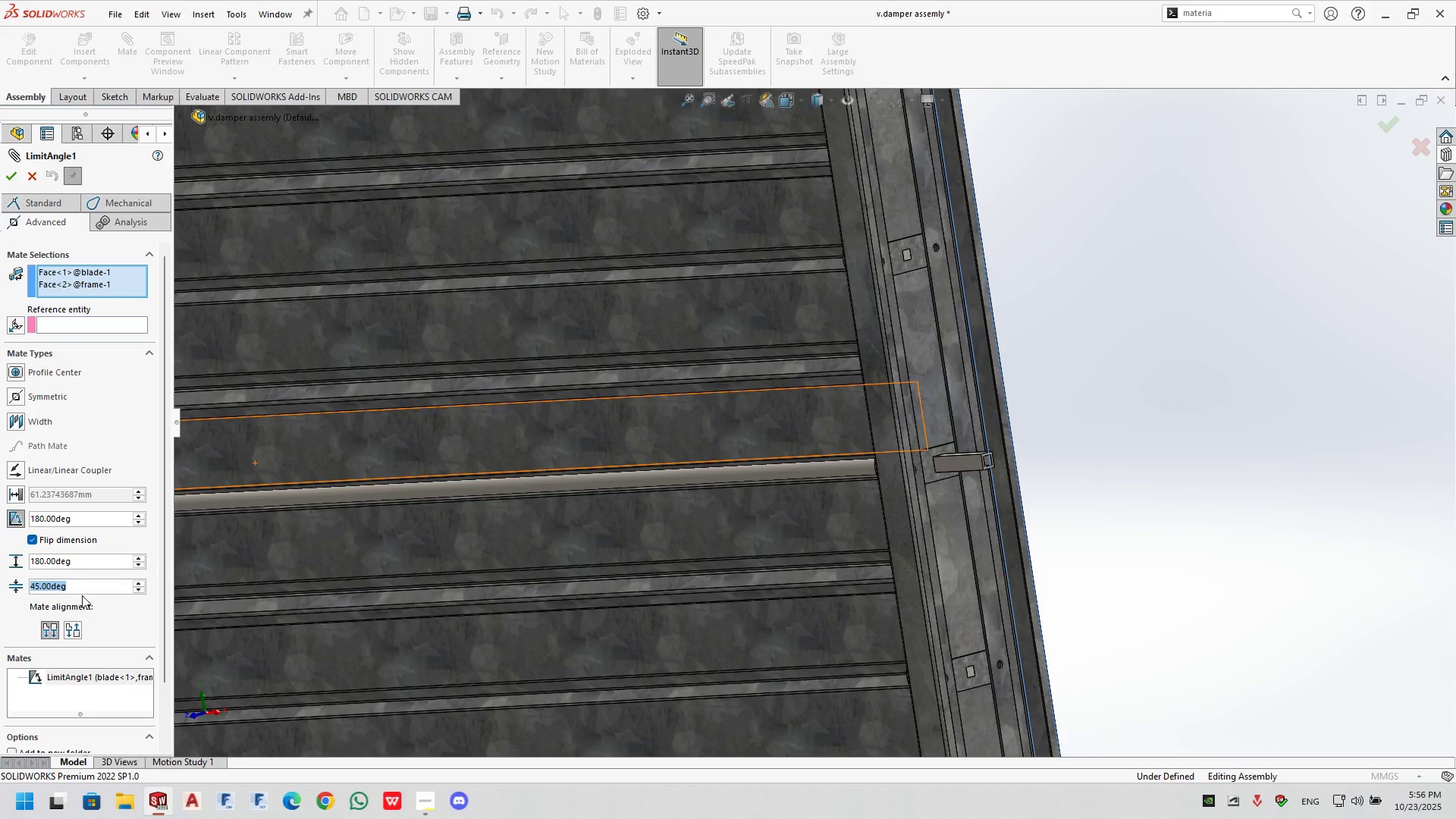 
double_click([102, 635])
 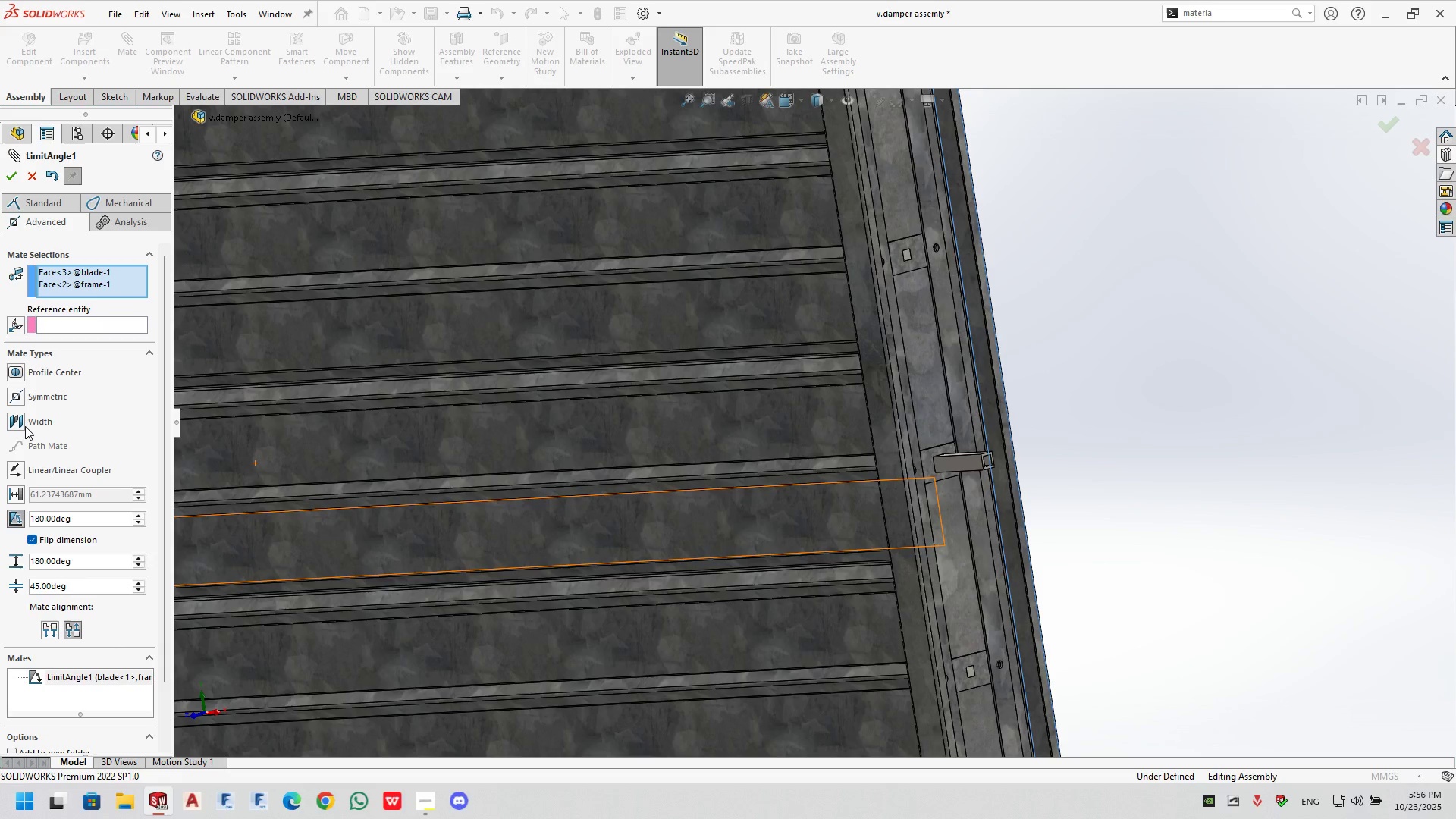 
left_click([14, 174])
 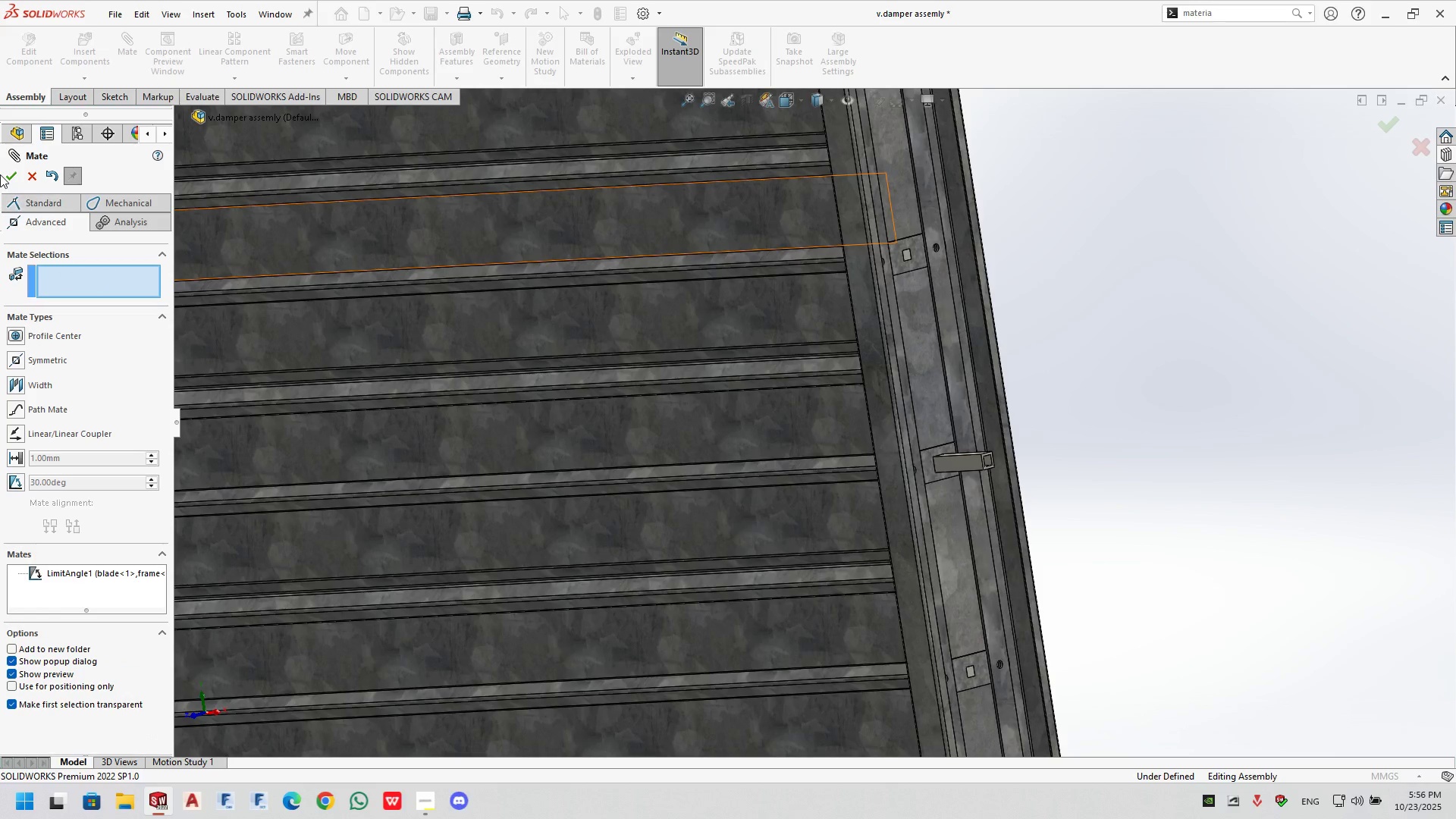 
double_click([5, 176])
 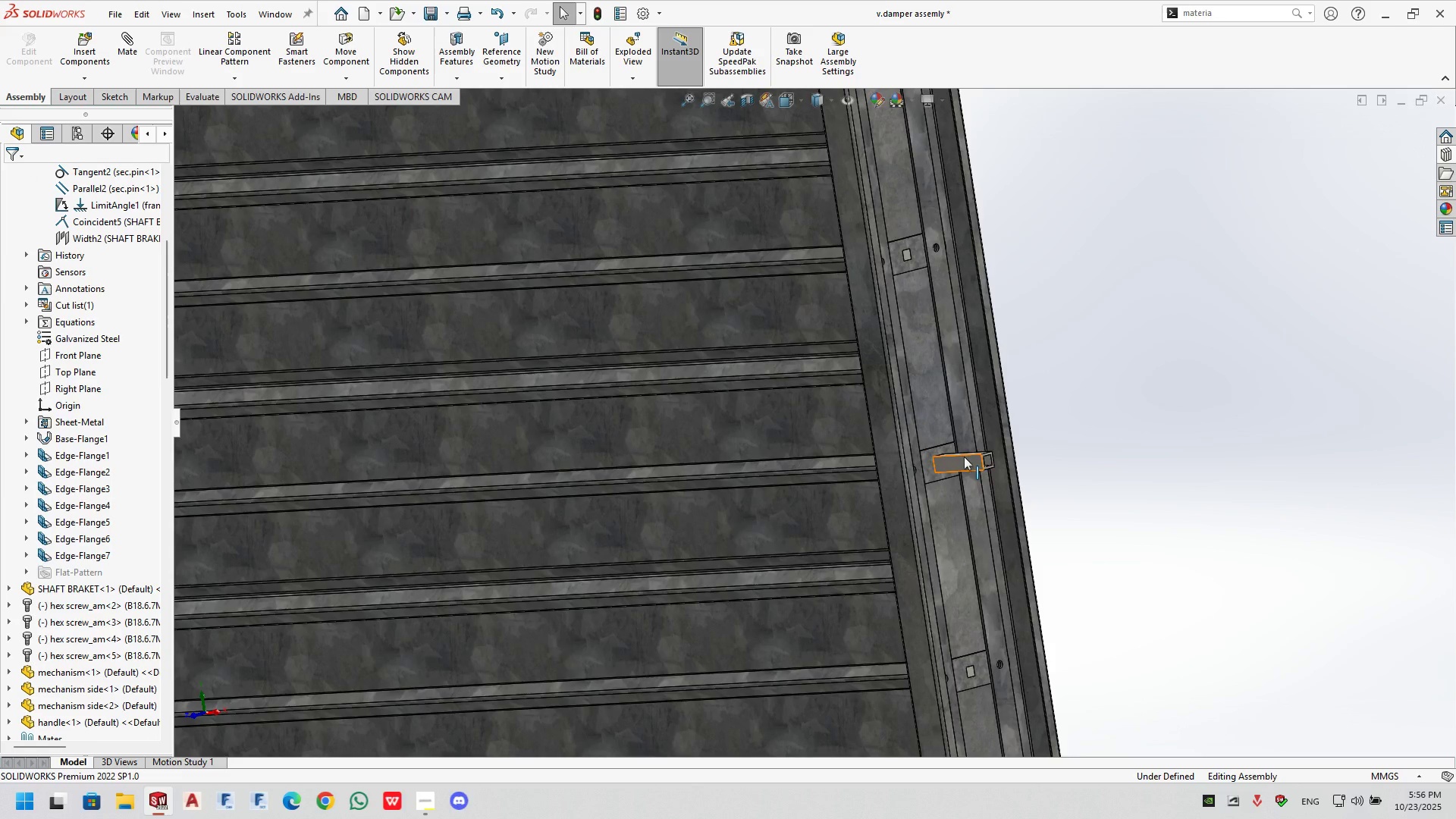 
left_click_drag(start_coordinate=[964, 456], to_coordinate=[973, 604])
 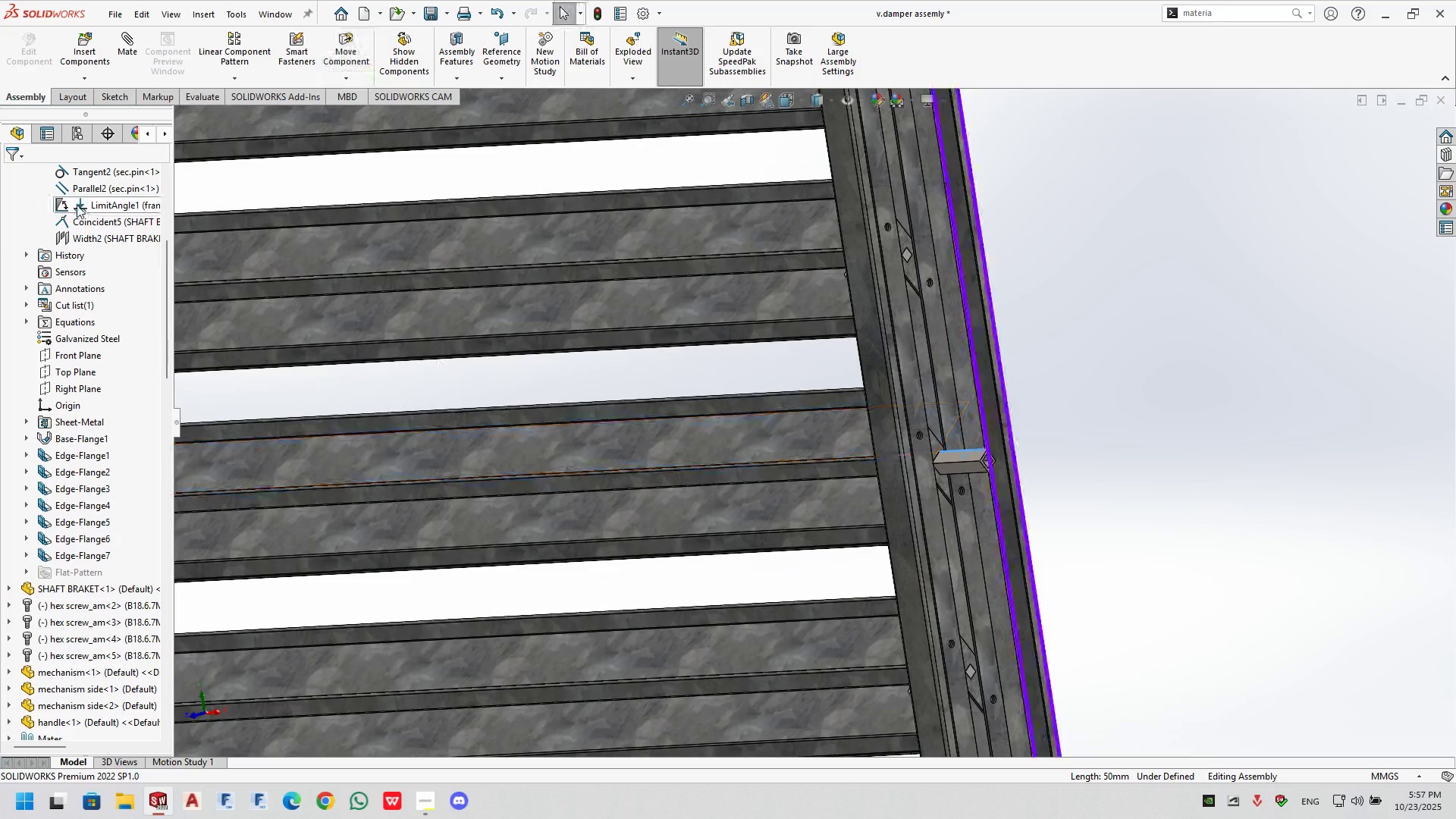 
left_click([77, 204])
 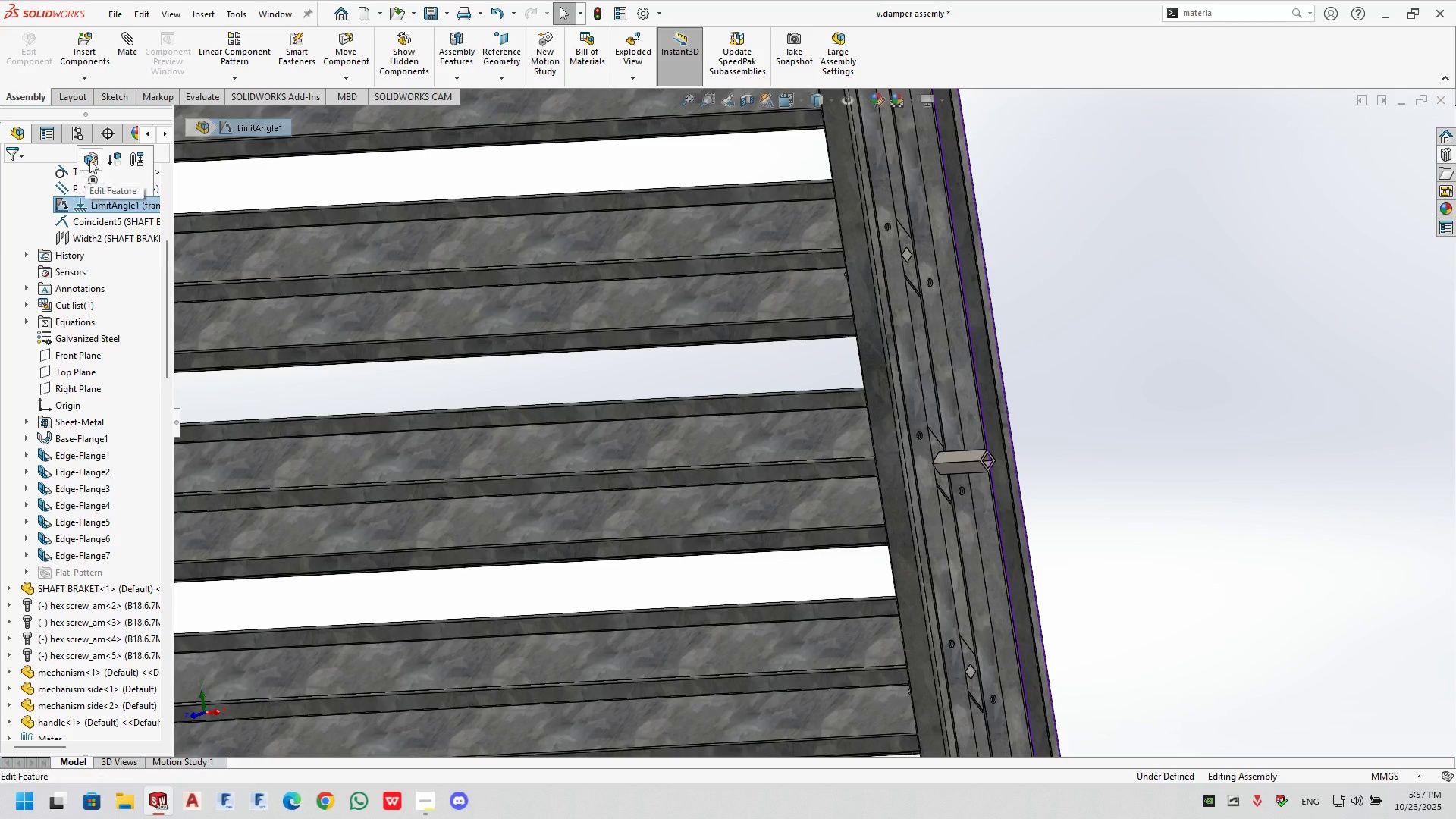 
left_click([89, 160])
 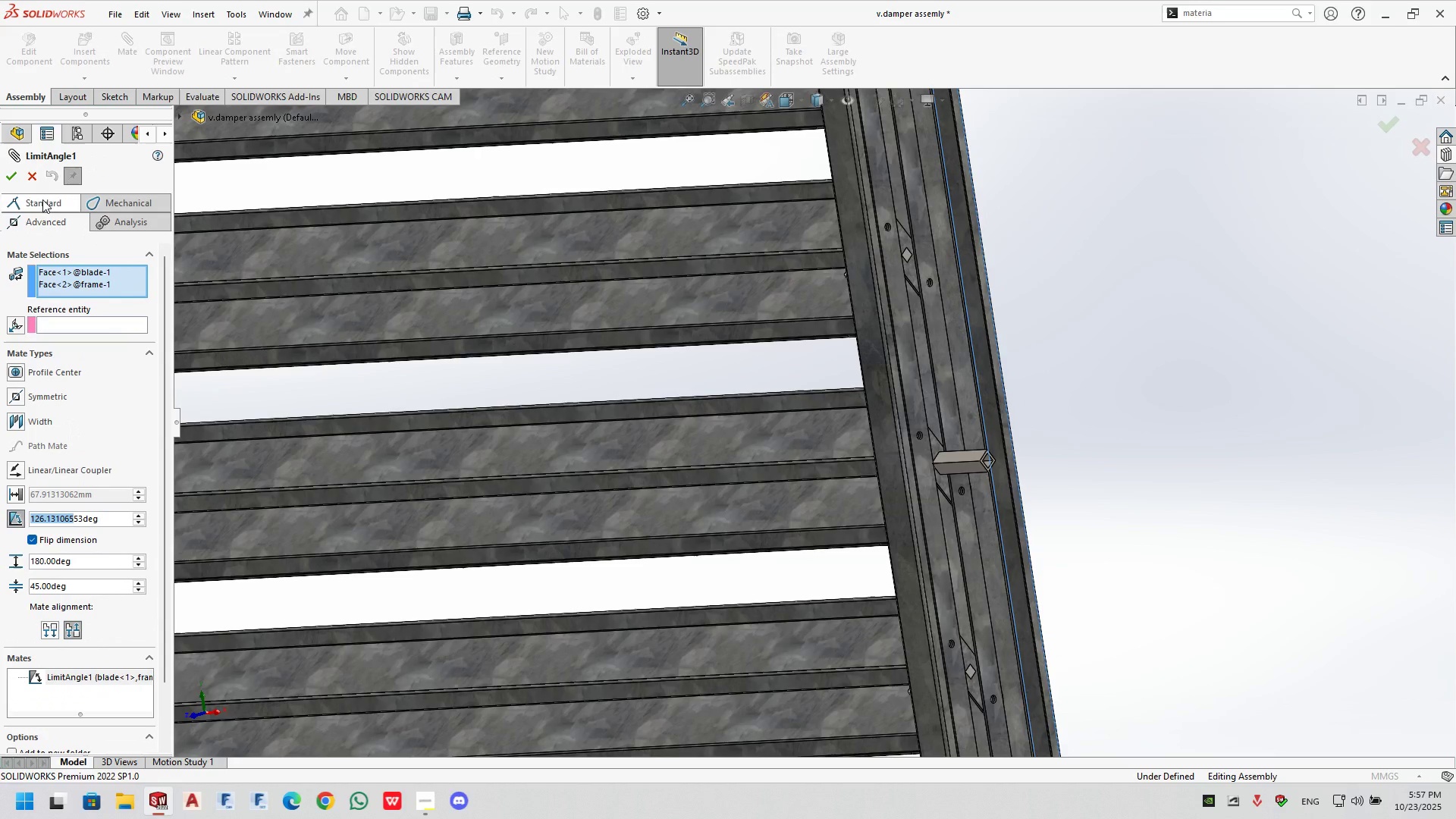 
double_click([1094, 247])
 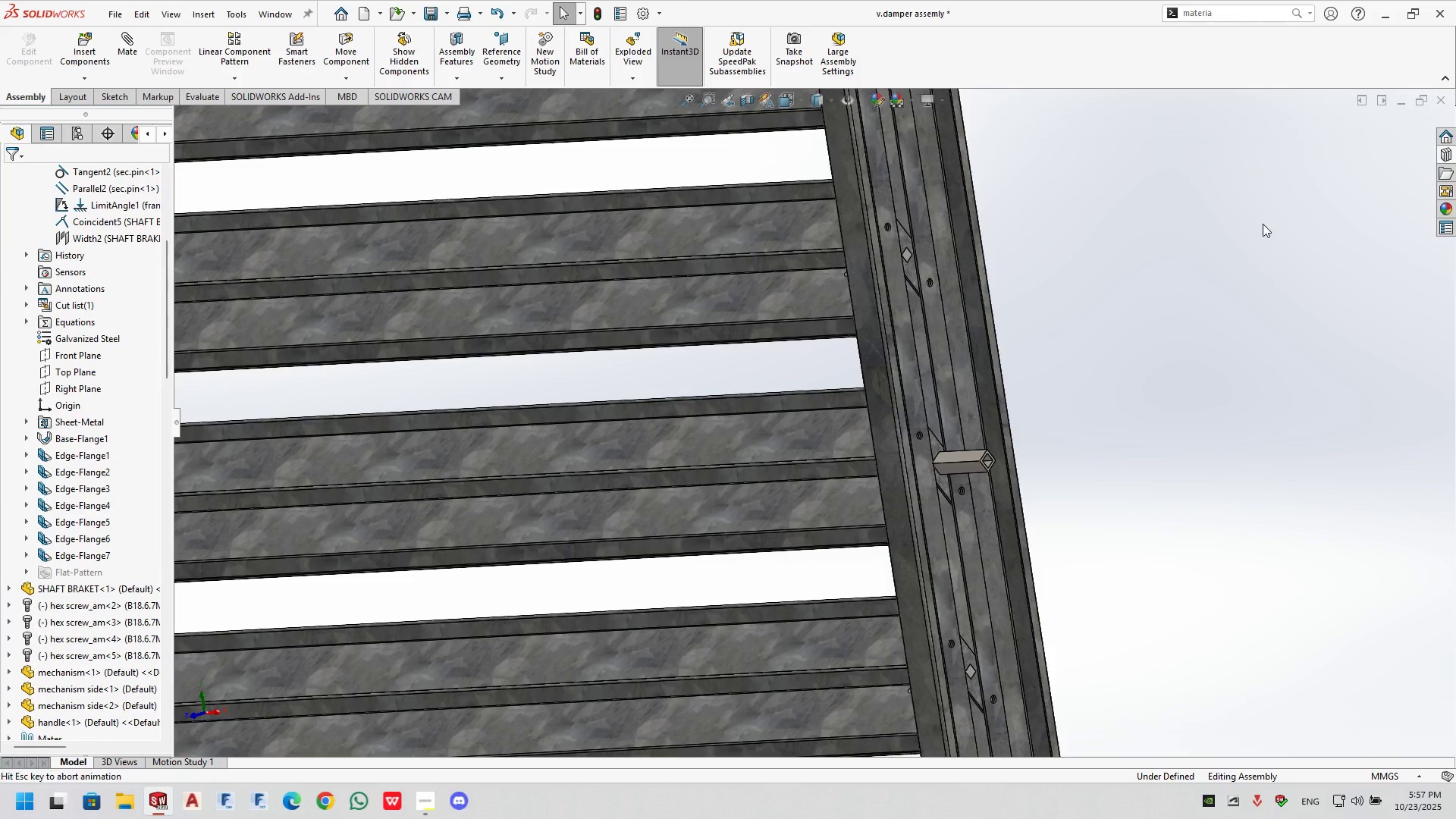 
double_click([1263, 224])
 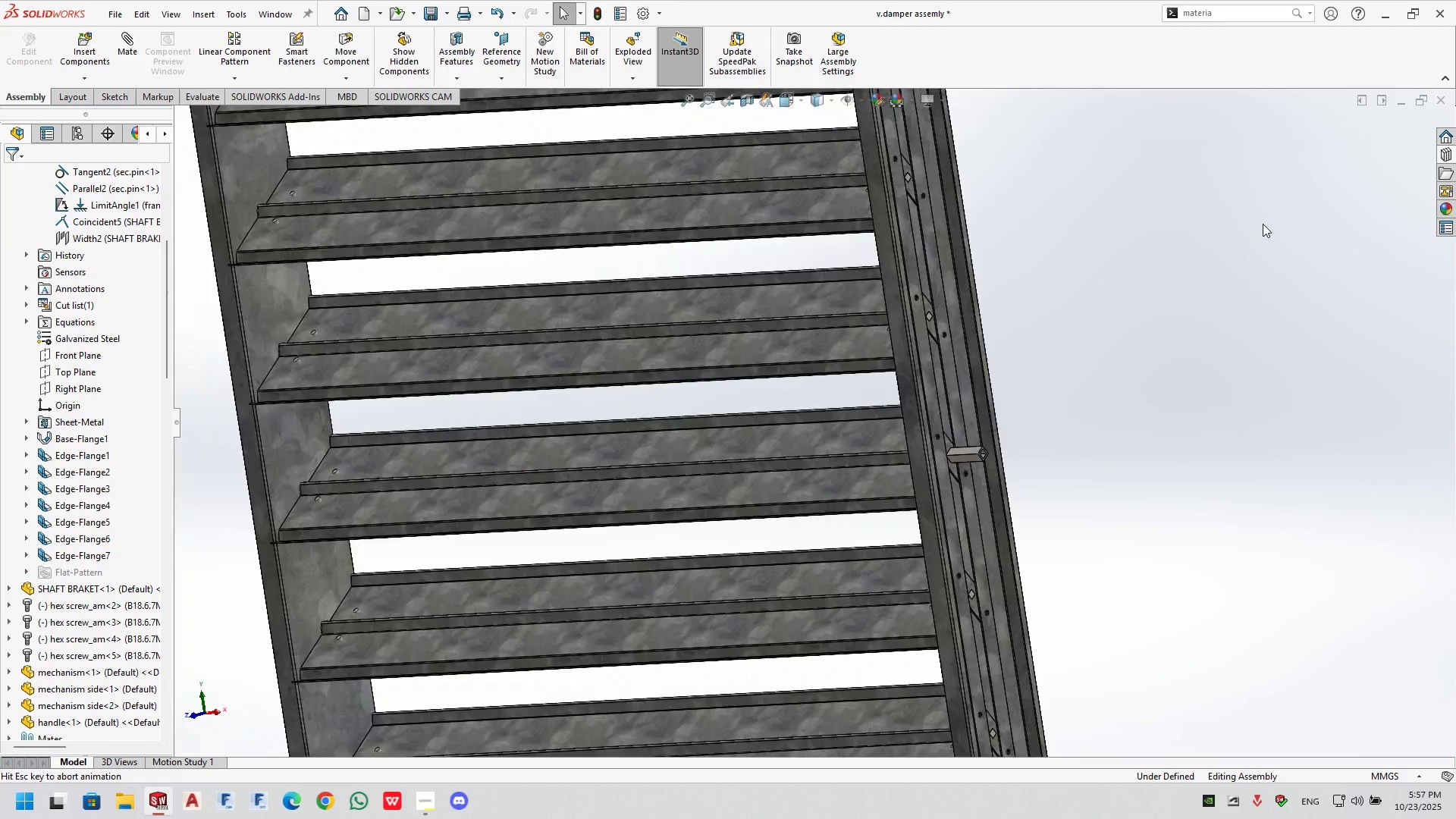 
scroll: coordinate [1263, 224], scroll_direction: up, amount: 1.0
 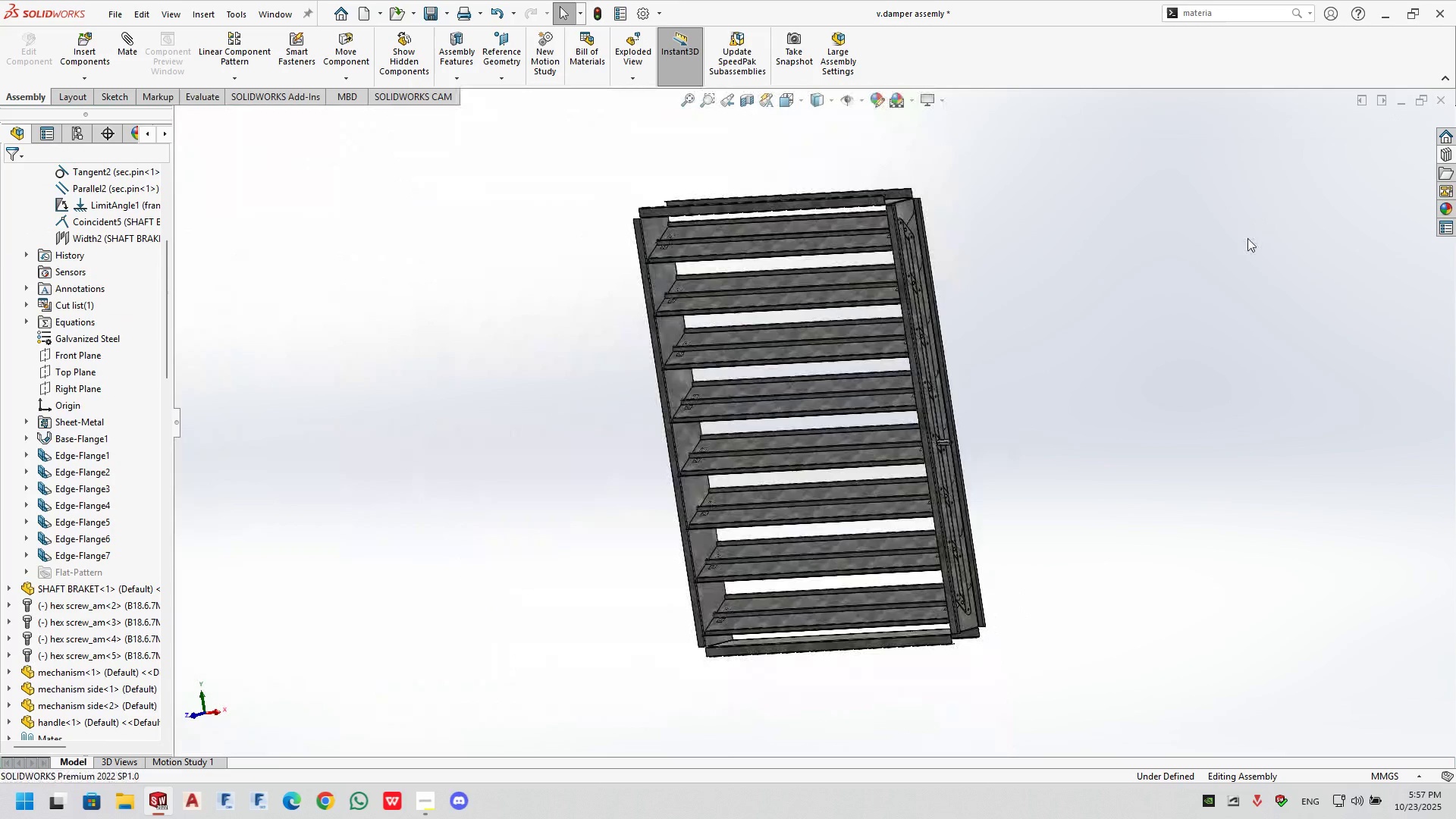 
key(Control+Z)
 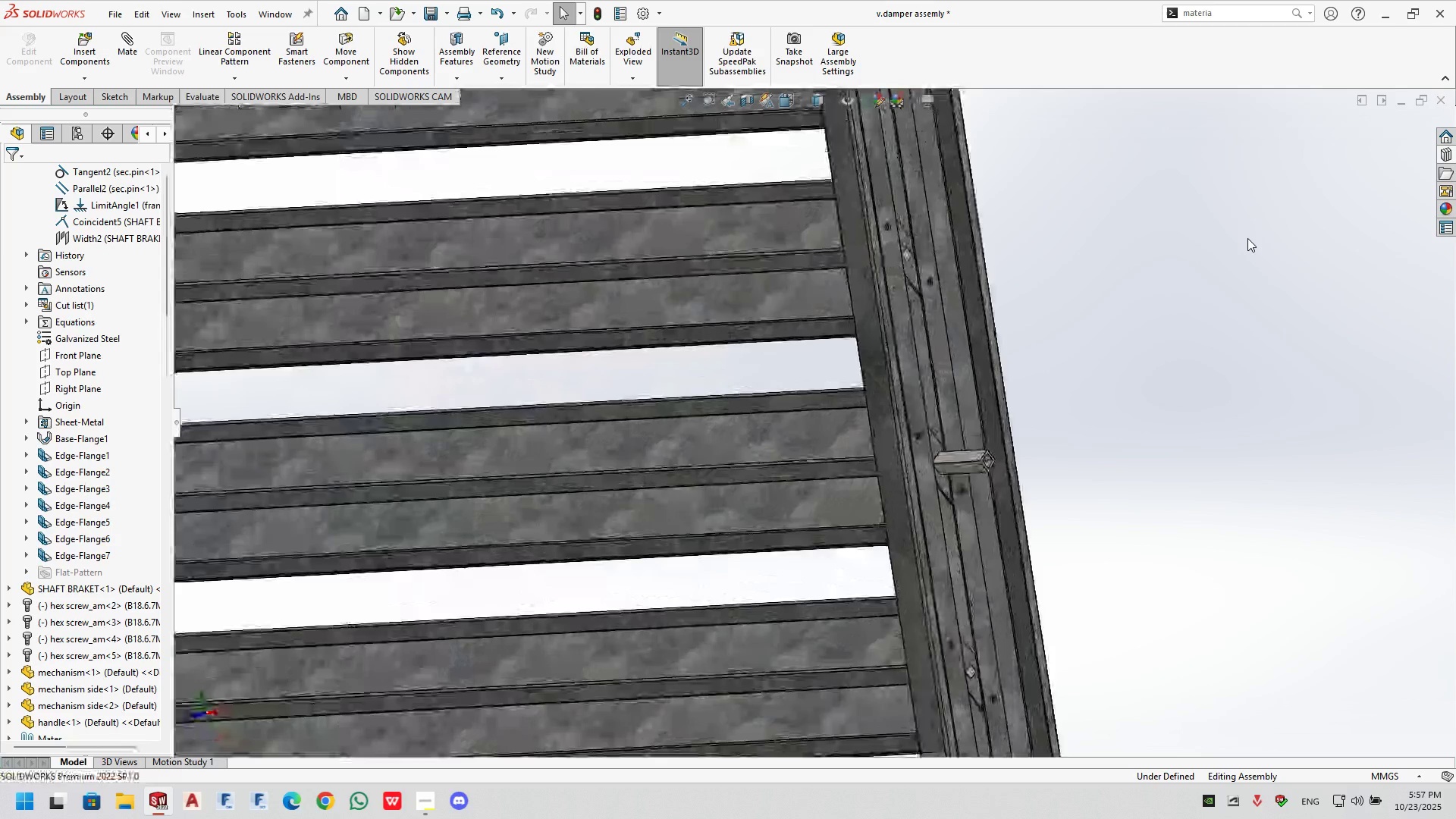 
key(Control+Z)
 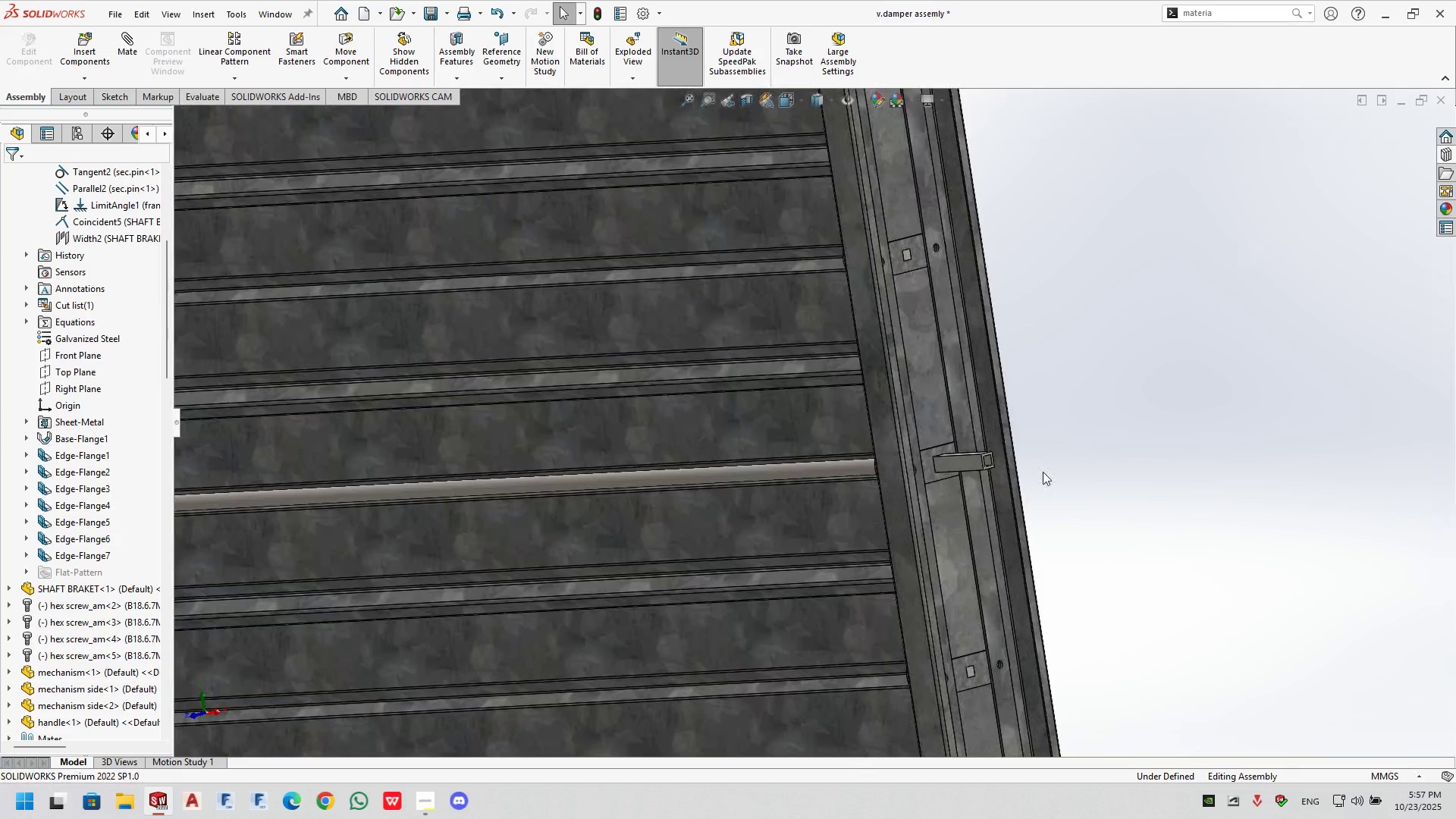 
scroll: coordinate [952, 460], scroll_direction: down, amount: 3.0
 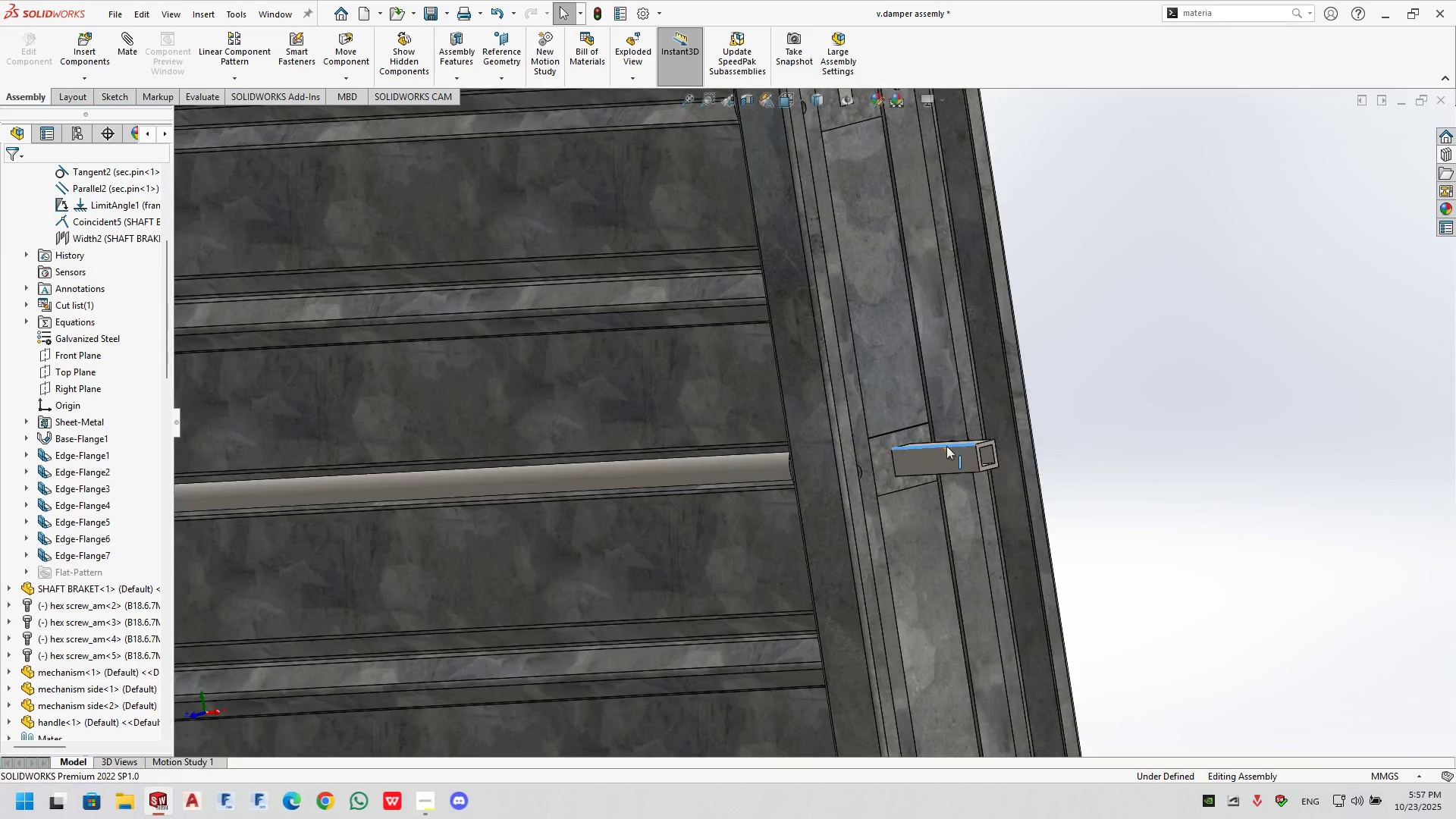 
left_click_drag(start_coordinate=[946, 446], to_coordinate=[895, 526])
 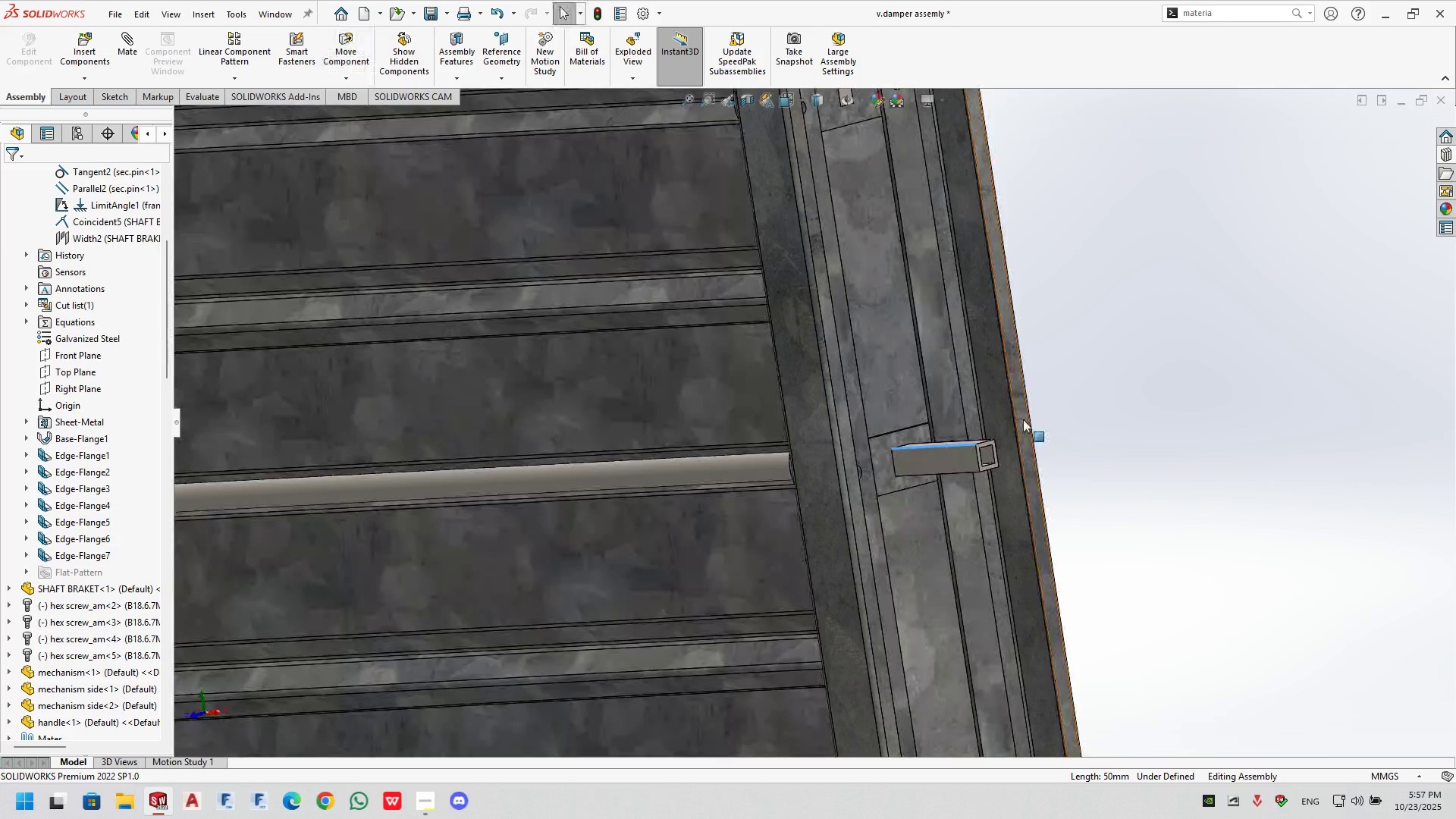 
scroll: coordinate [1013, 420], scroll_direction: up, amount: 7.0
 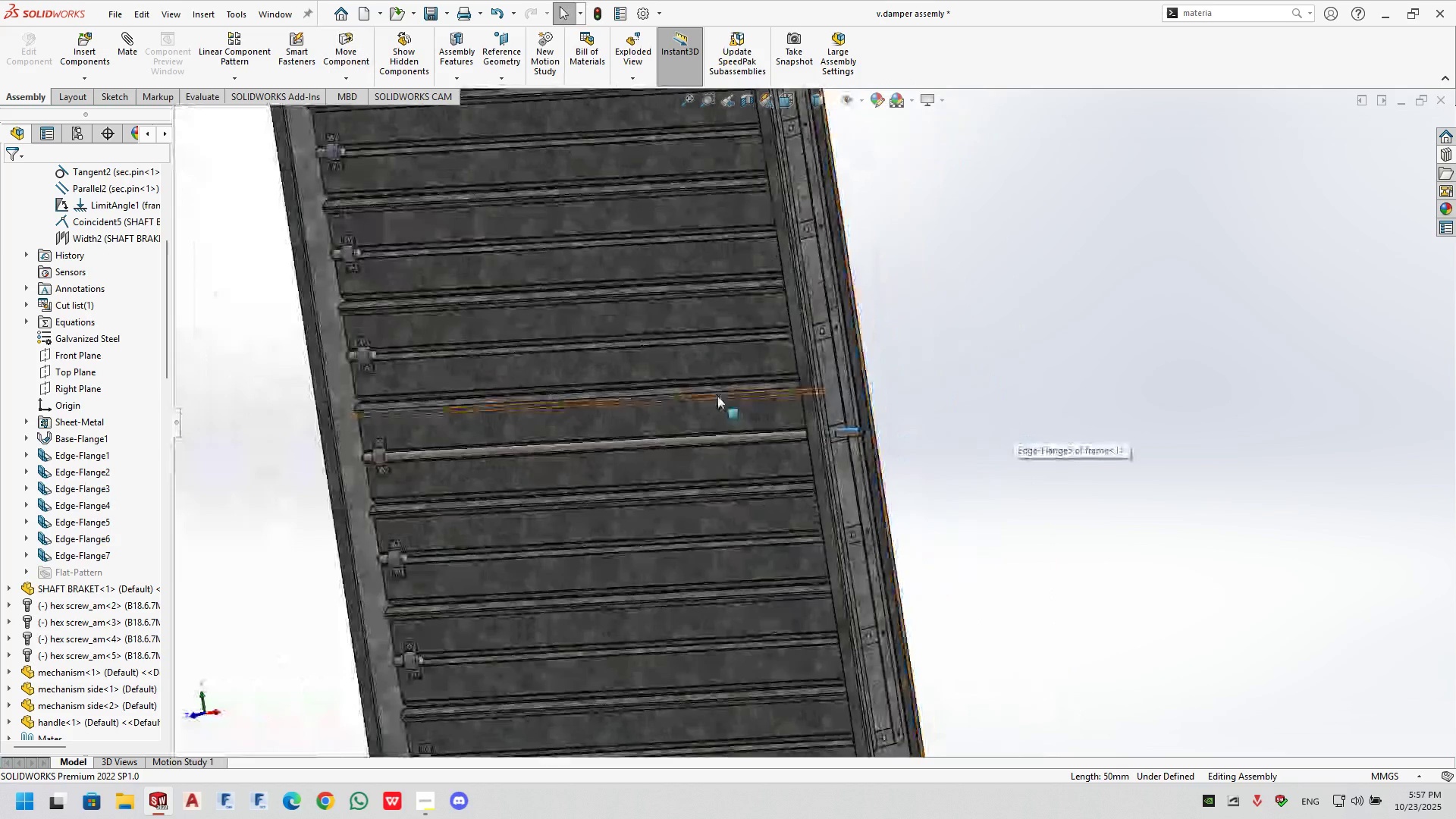 
key(Control+Z)
 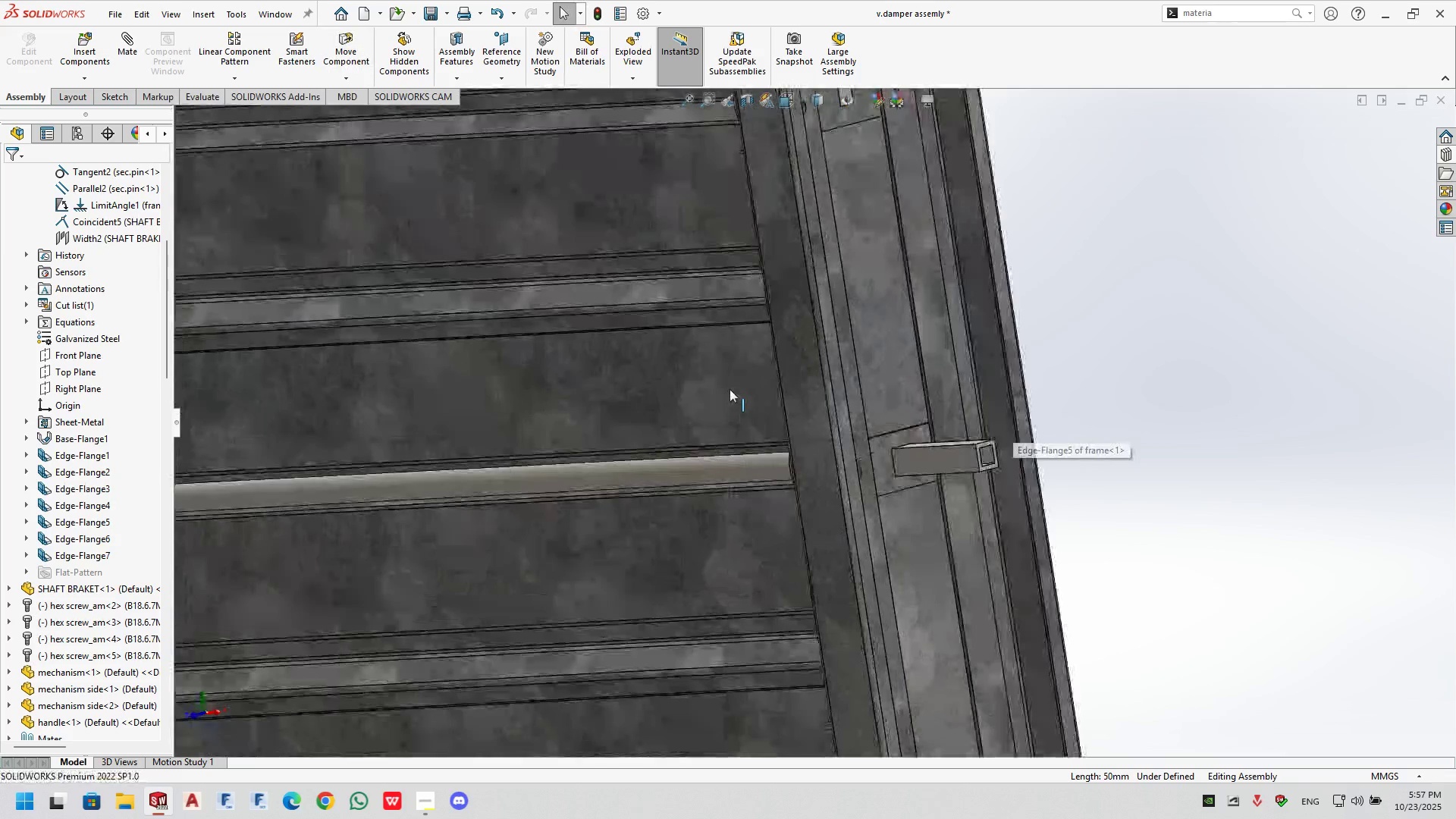 
key(Control+Z)
 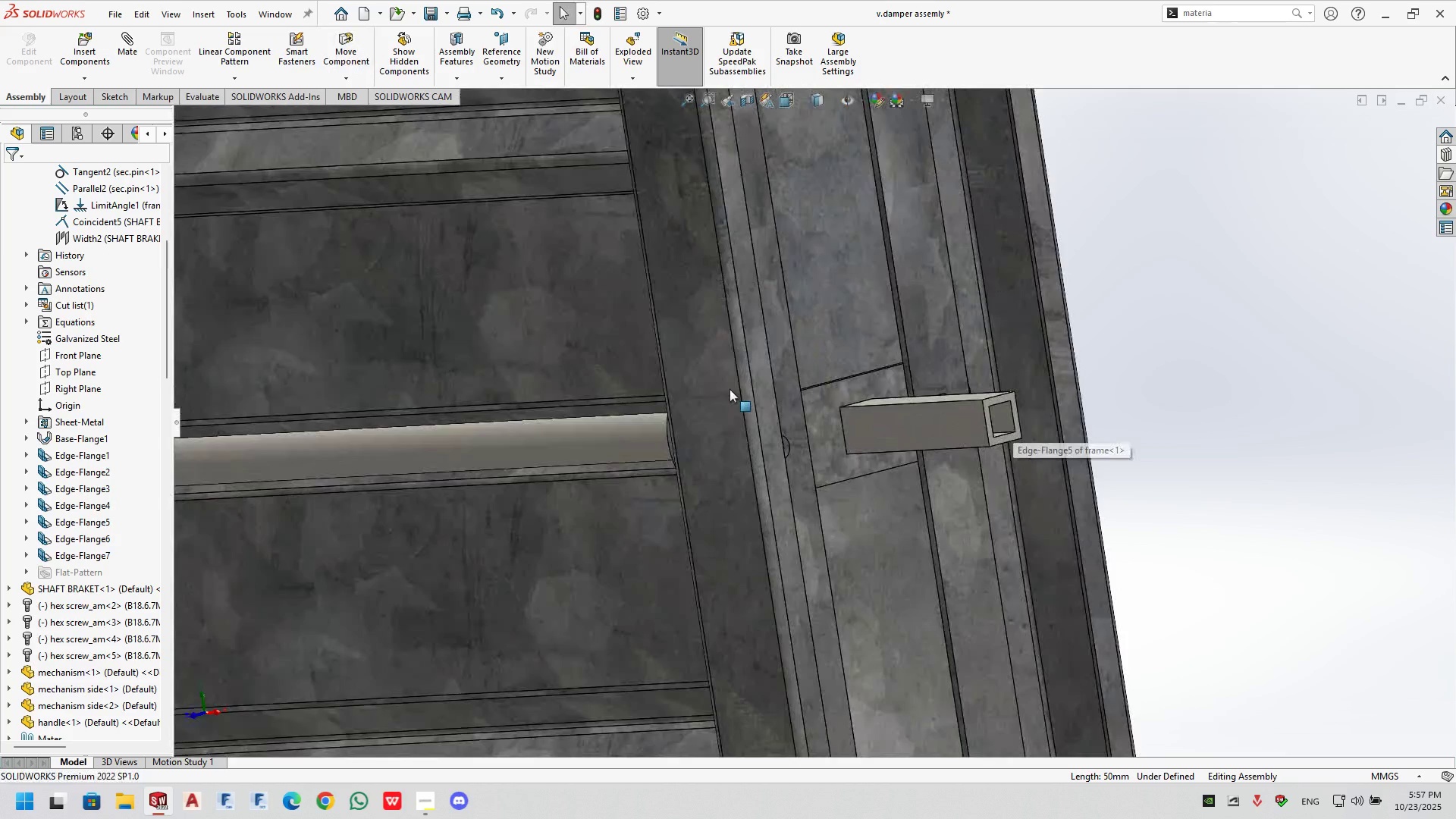 
key(Control+Z)
 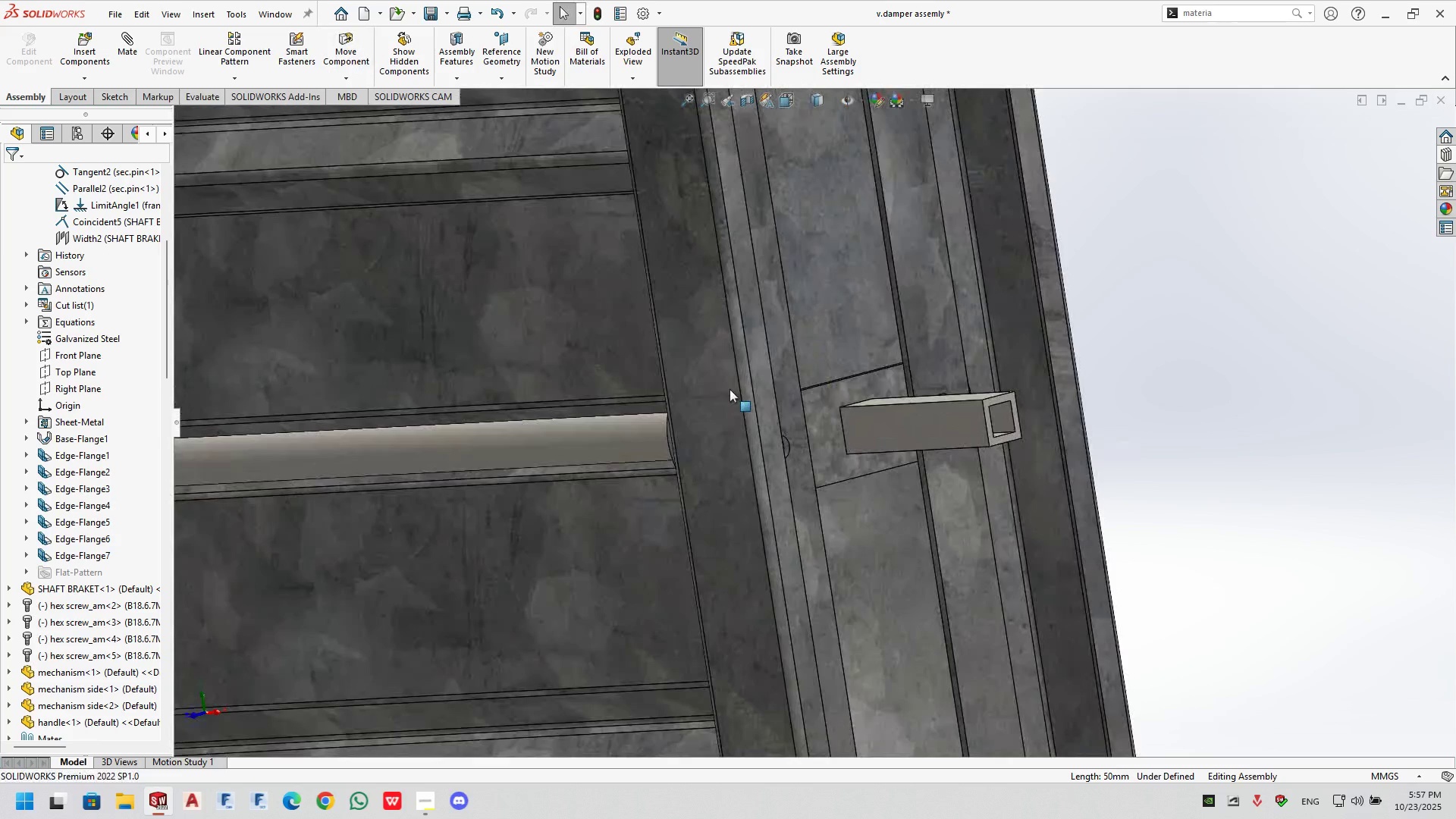 
hold_key(key=Z, duration=1.31)
 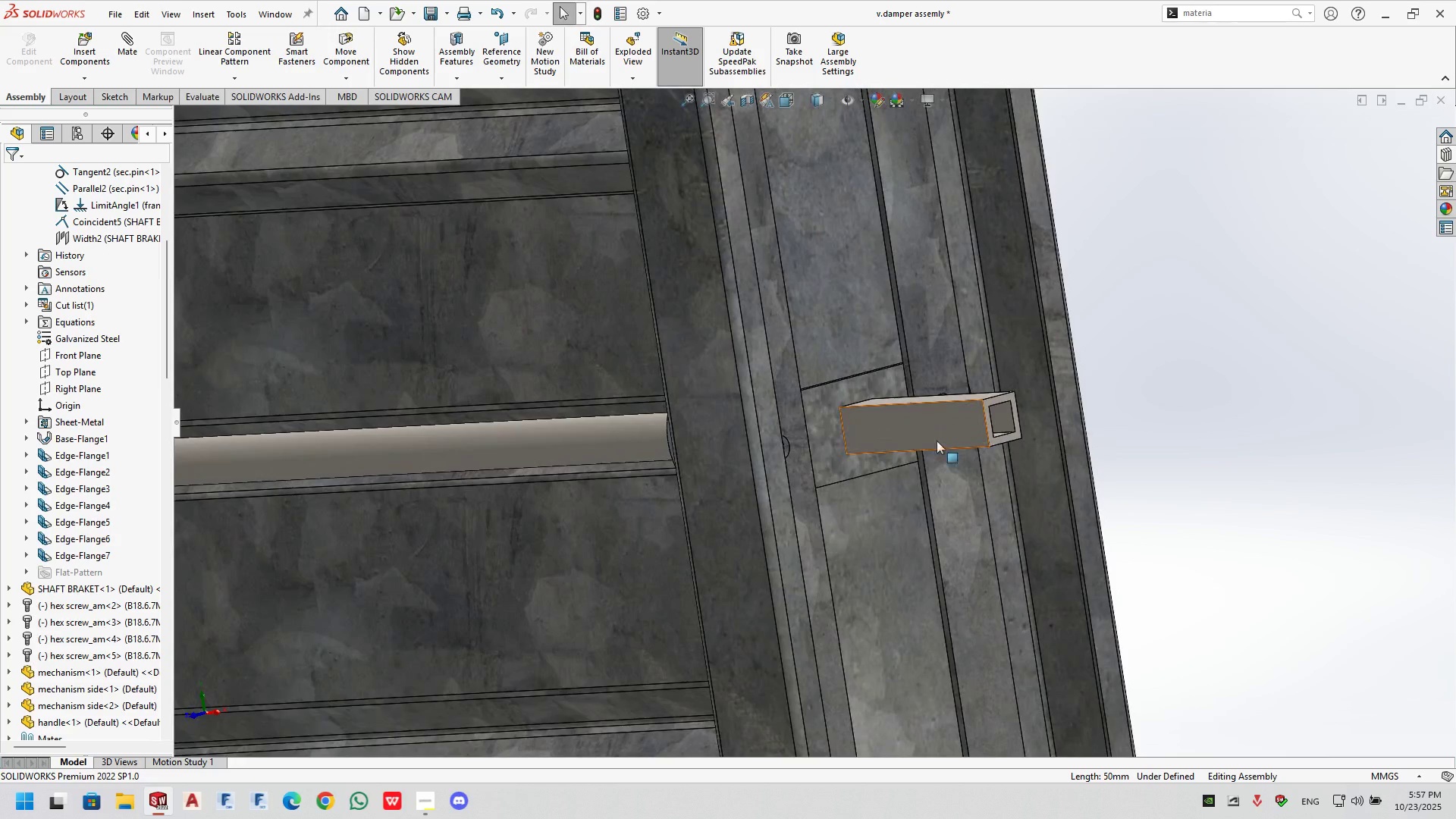 
hold_key(key=ControlLeft, duration=0.35)
 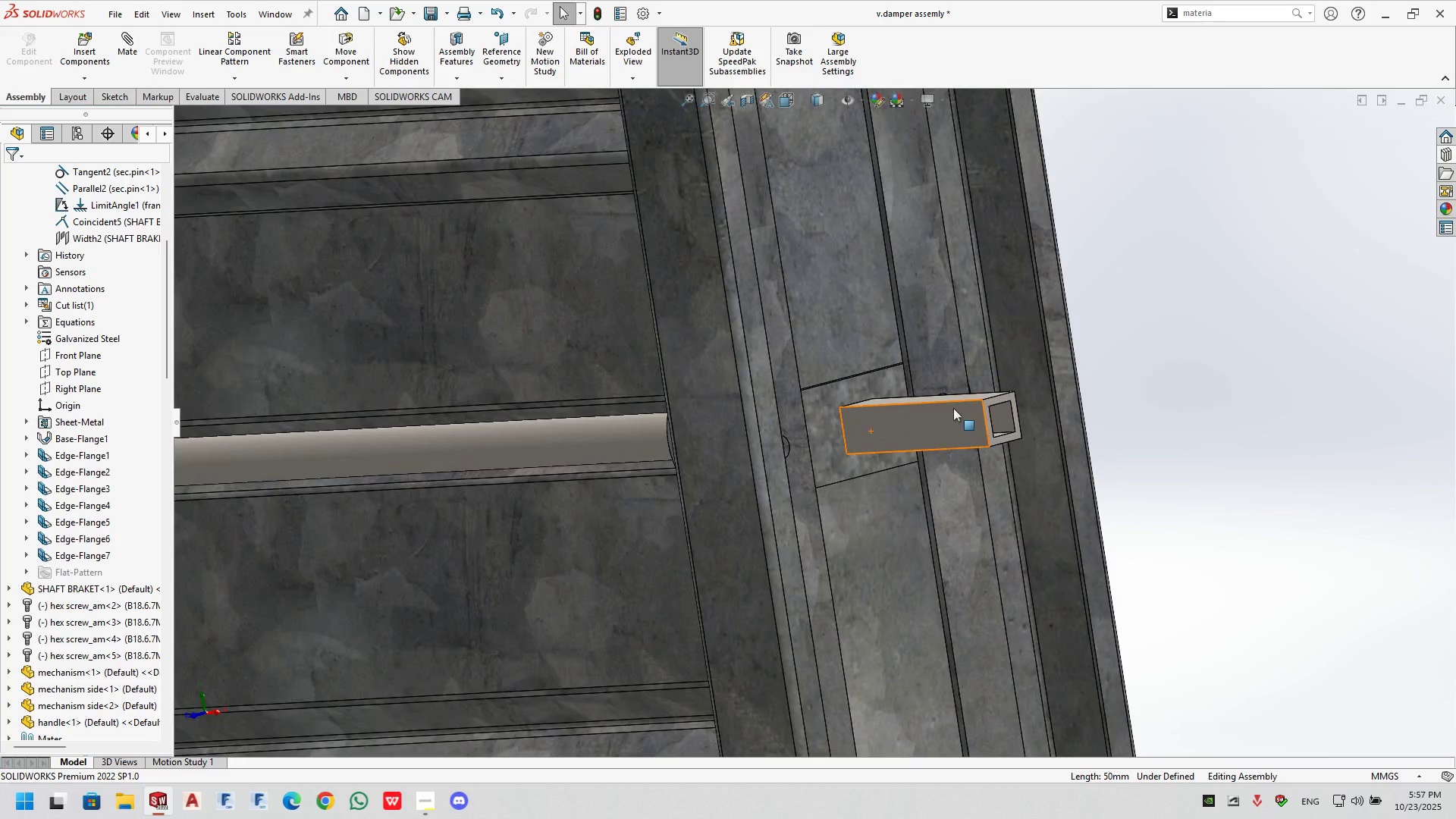 
left_click_drag(start_coordinate=[953, 406], to_coordinate=[912, 483])
 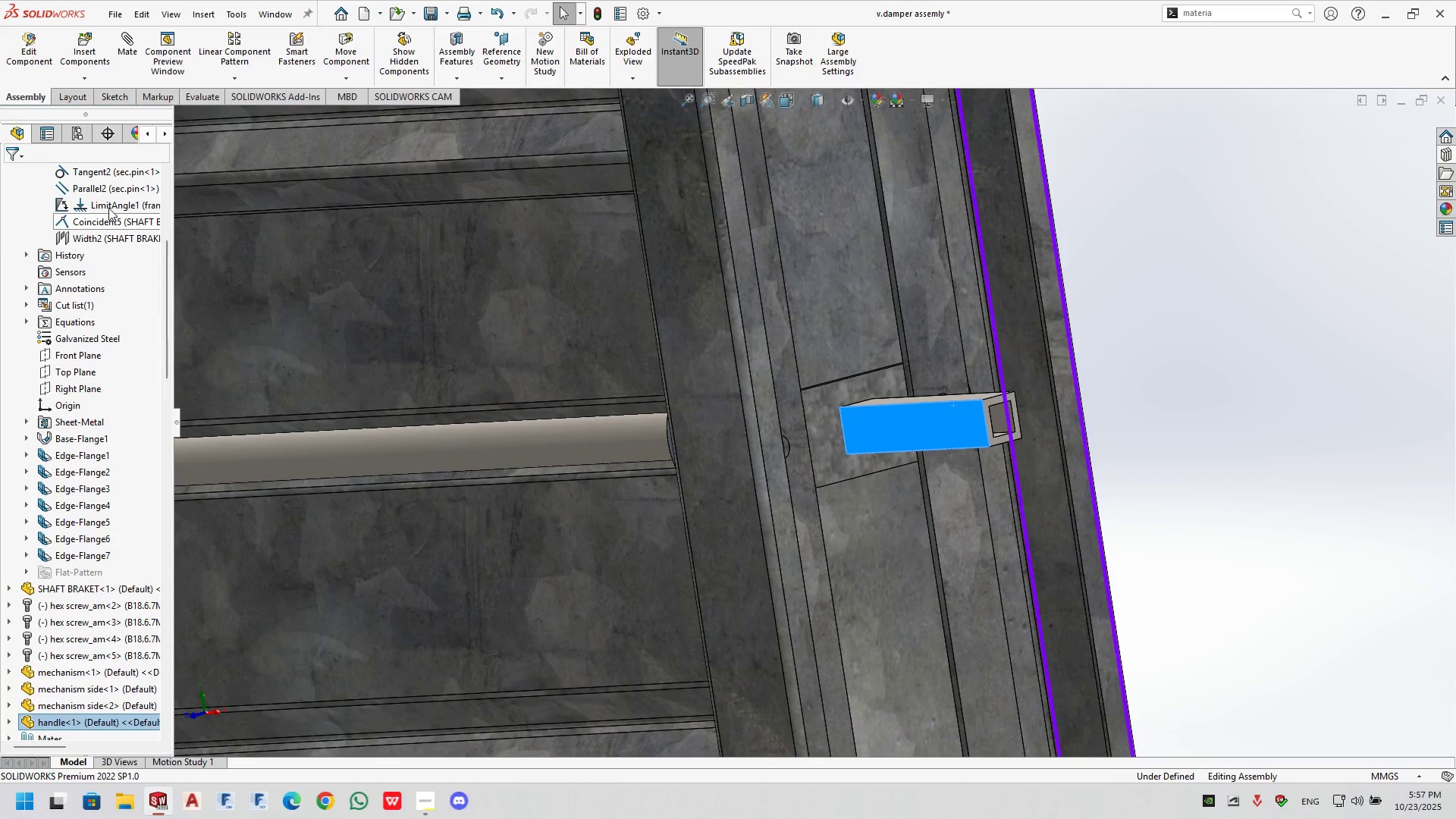 
left_click([108, 208])
 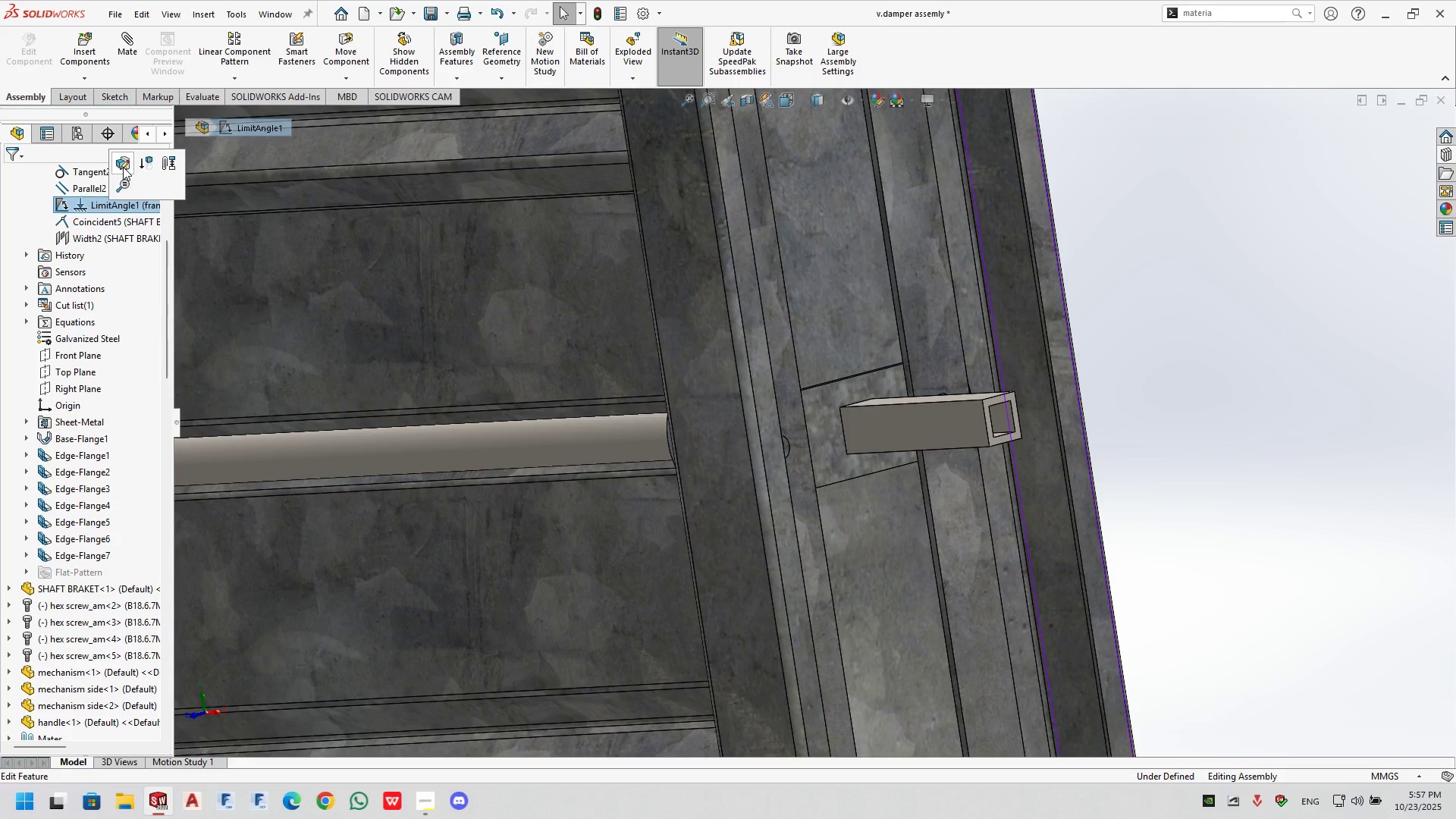 
left_click([123, 167])
 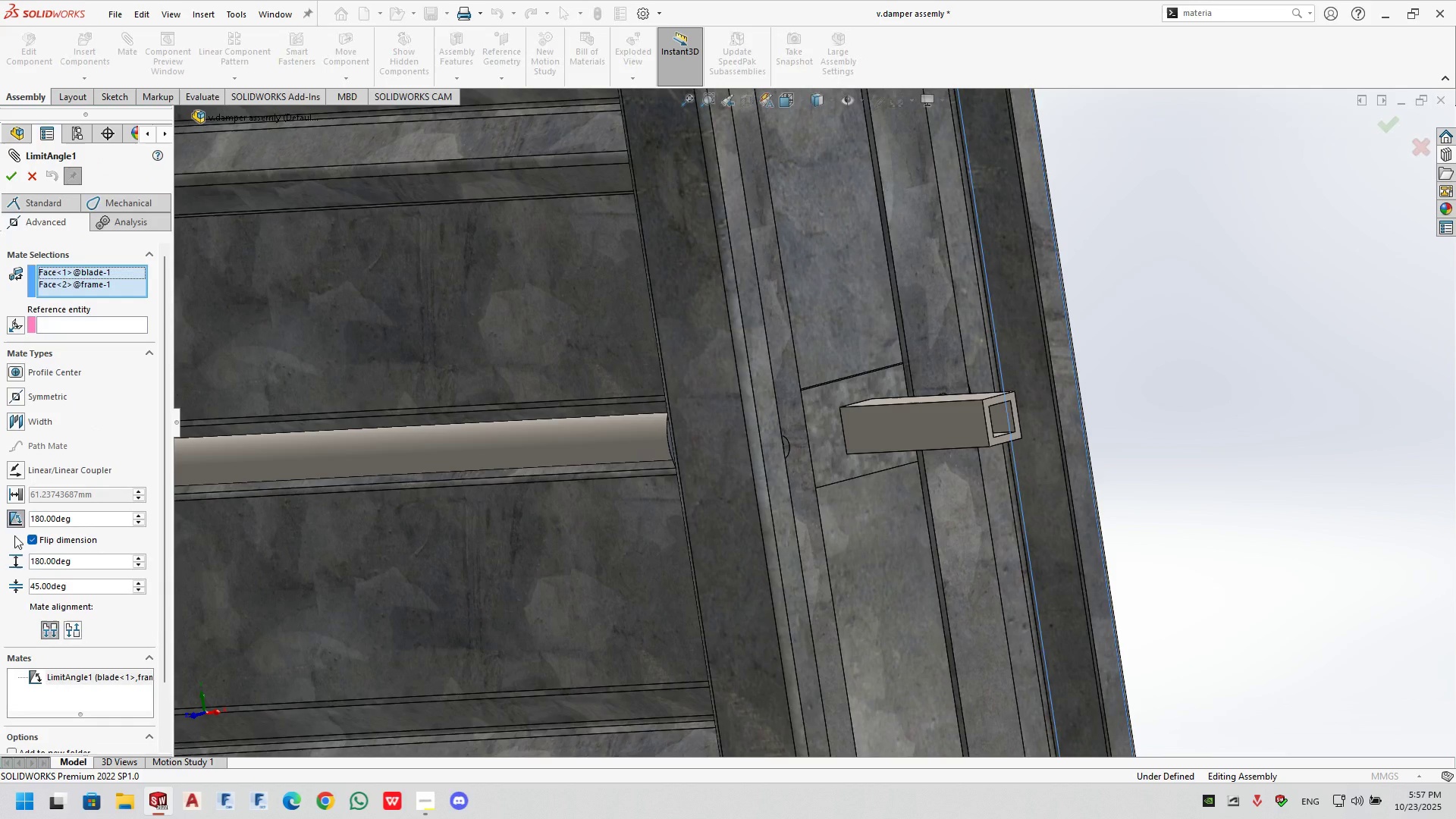 
left_click([29, 538])
 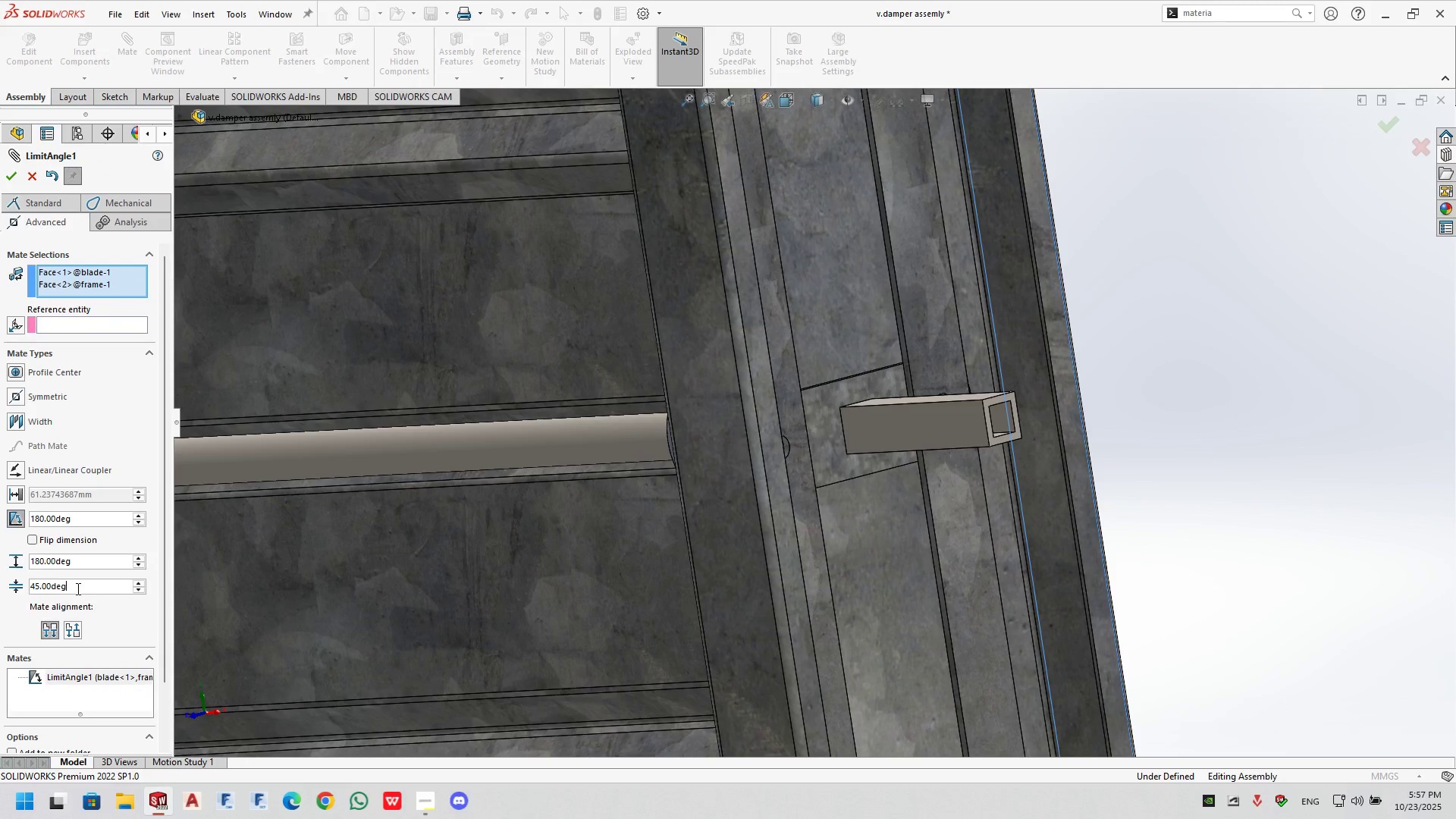 
double_click([77, 588])
 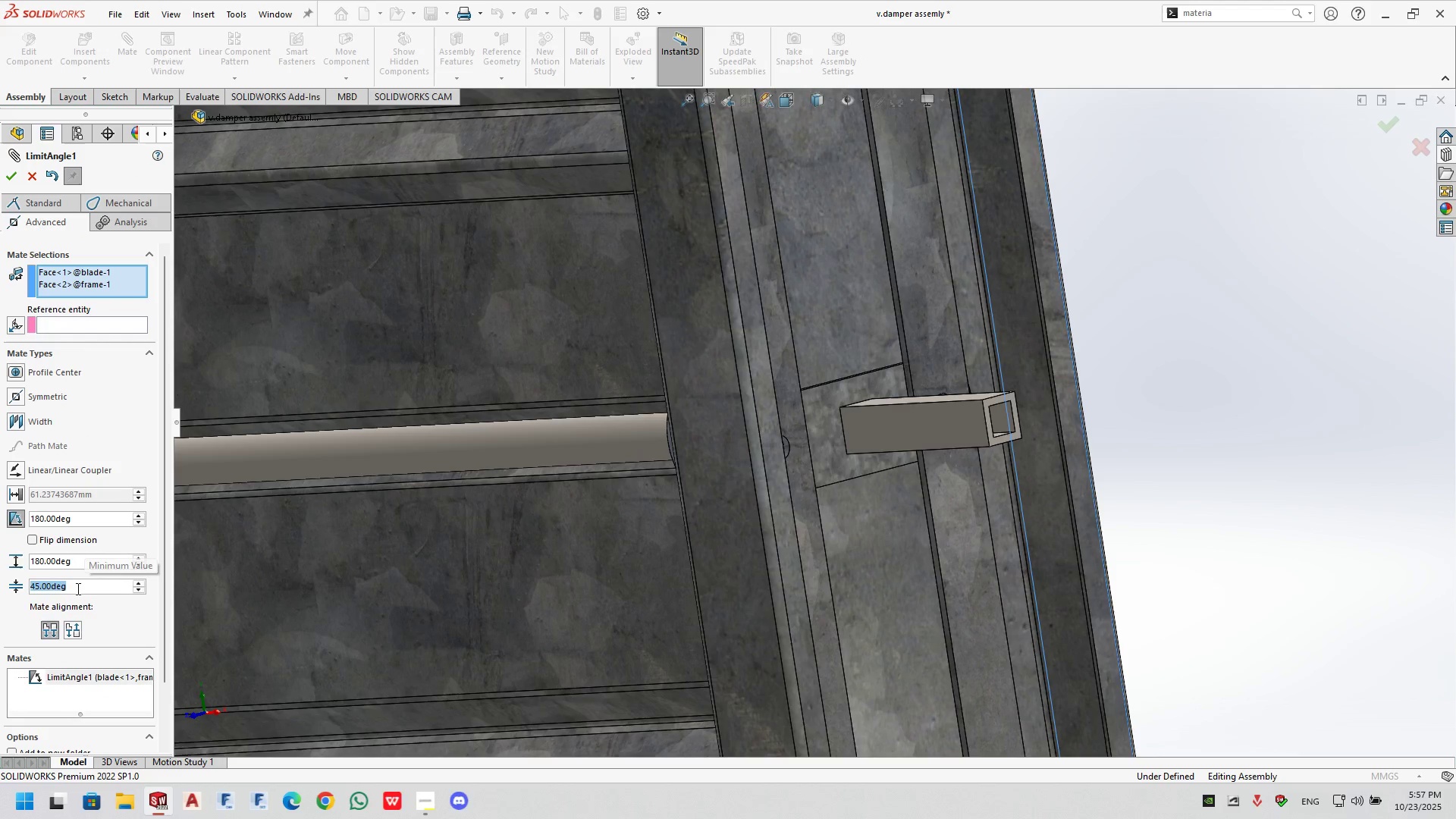 
key(Numpad1)
 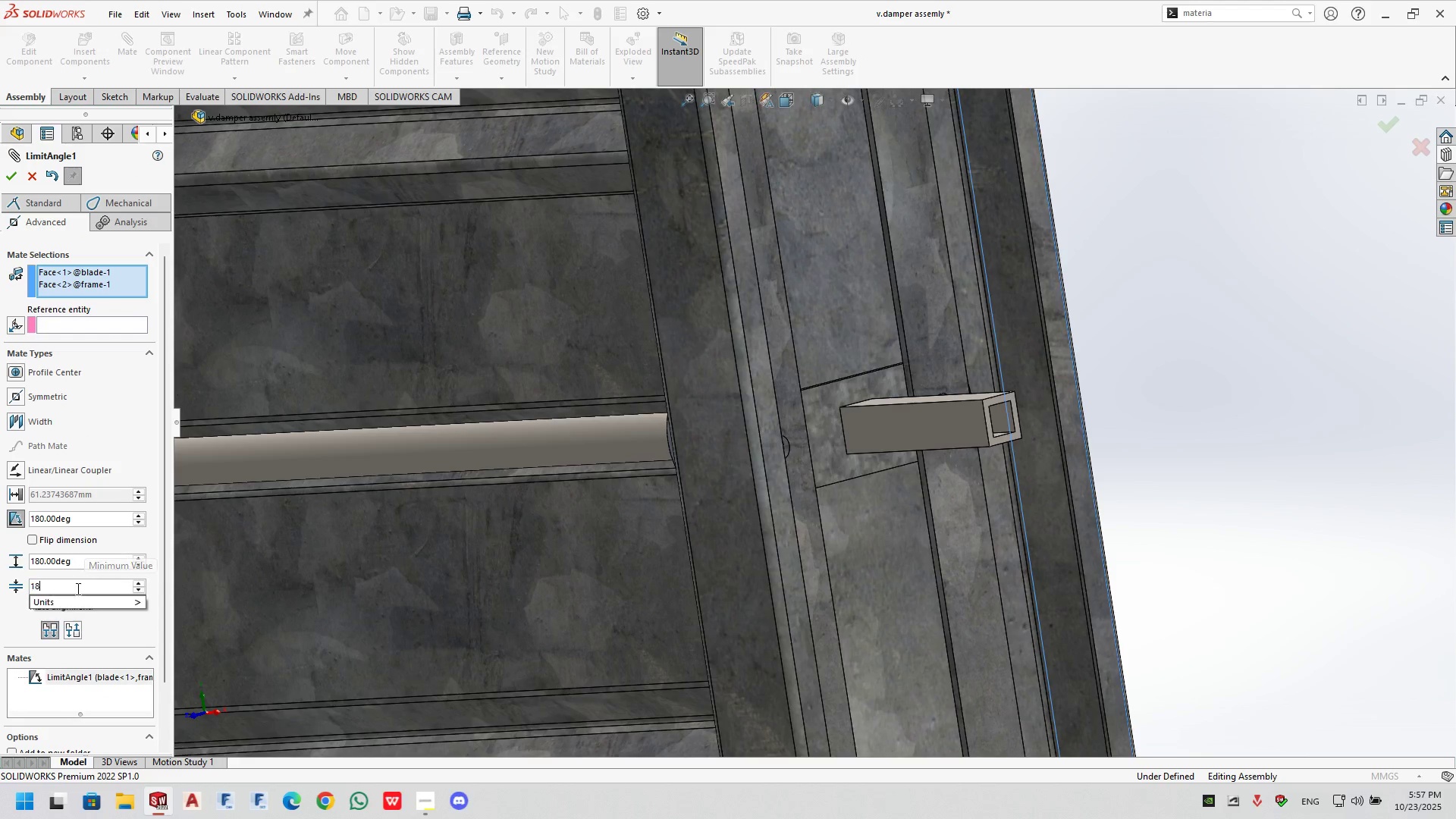 
key(Numpad8)
 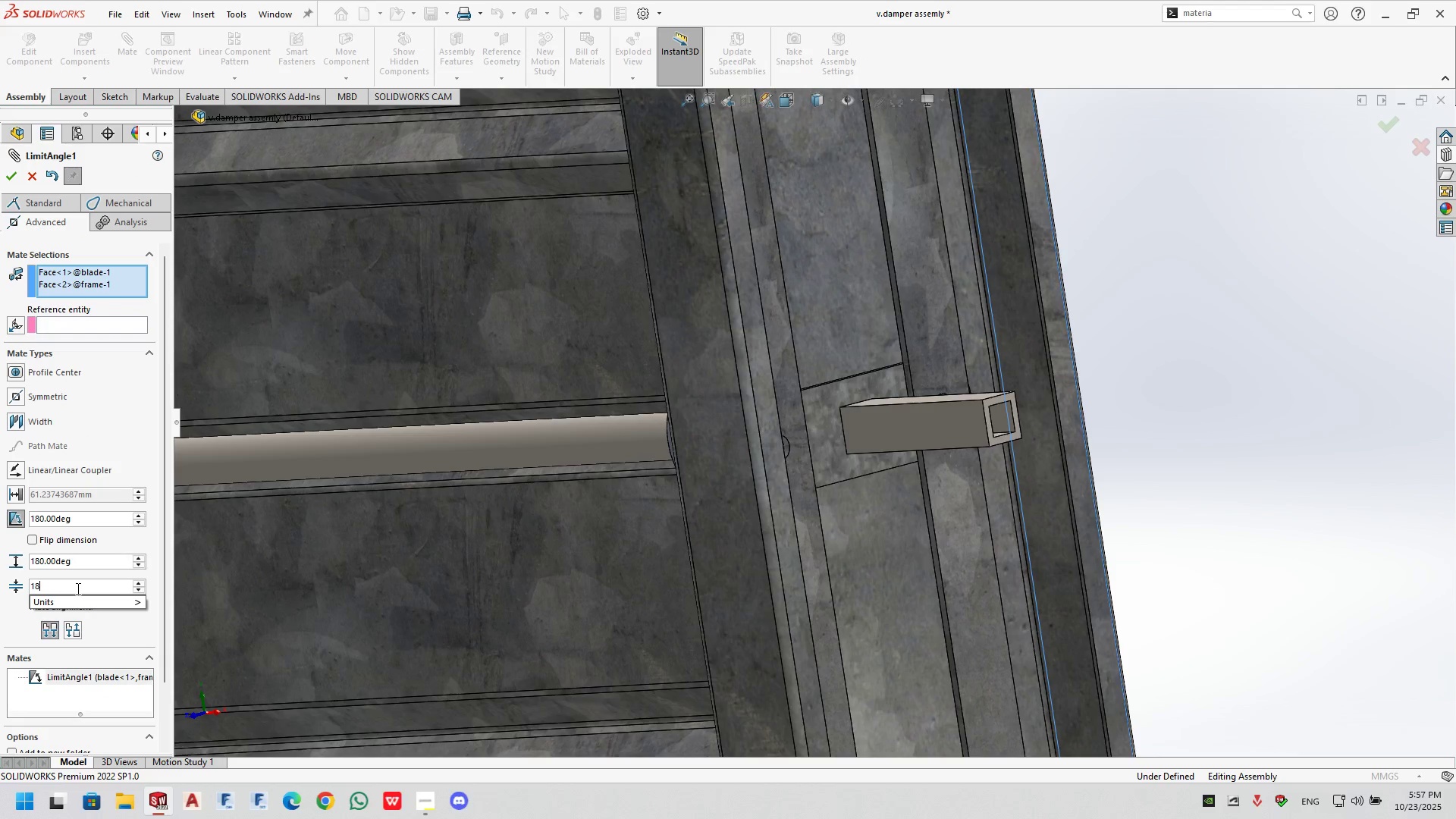 
key(Numpad0)
 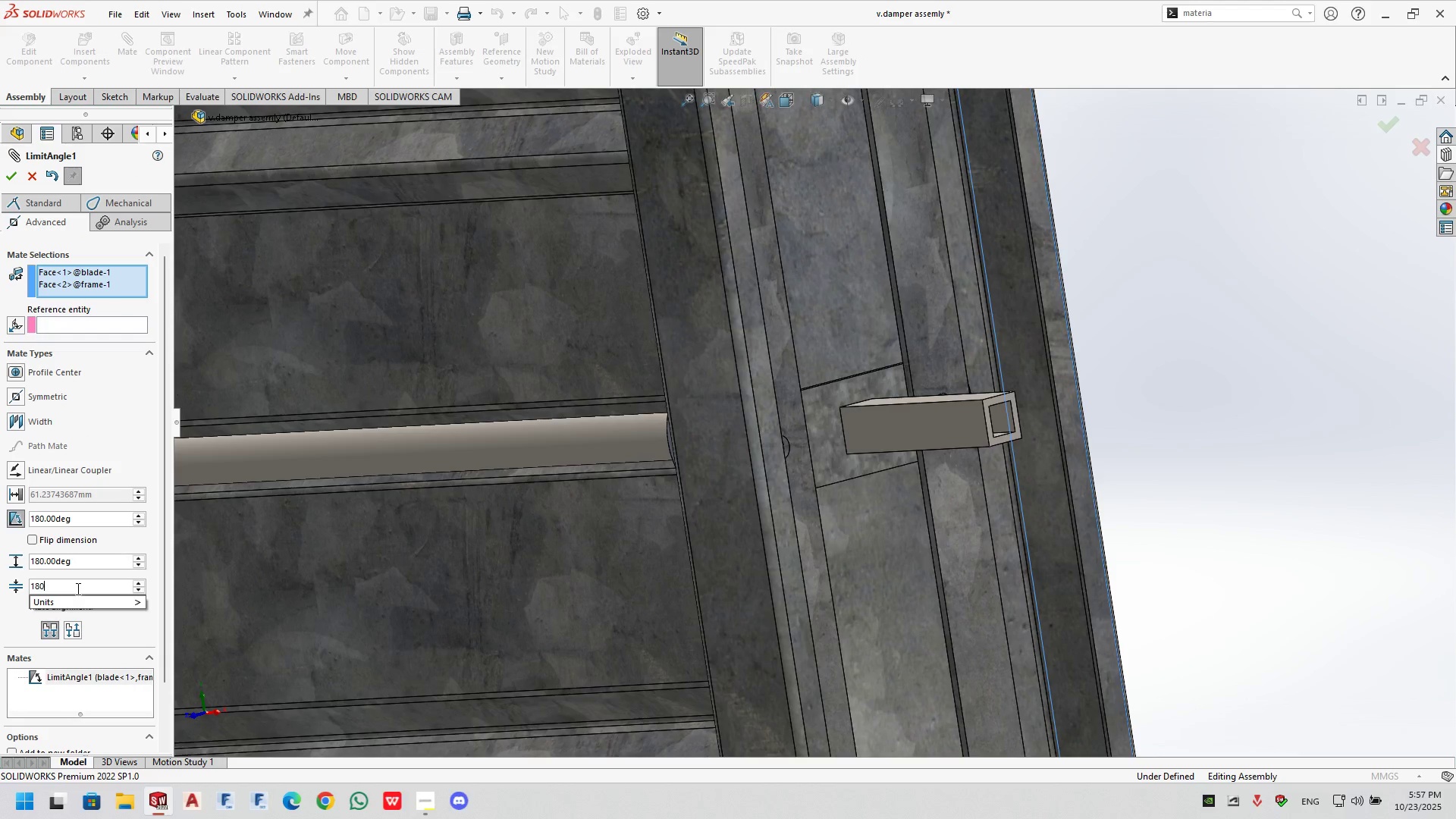 
key(NumpadEnter)
 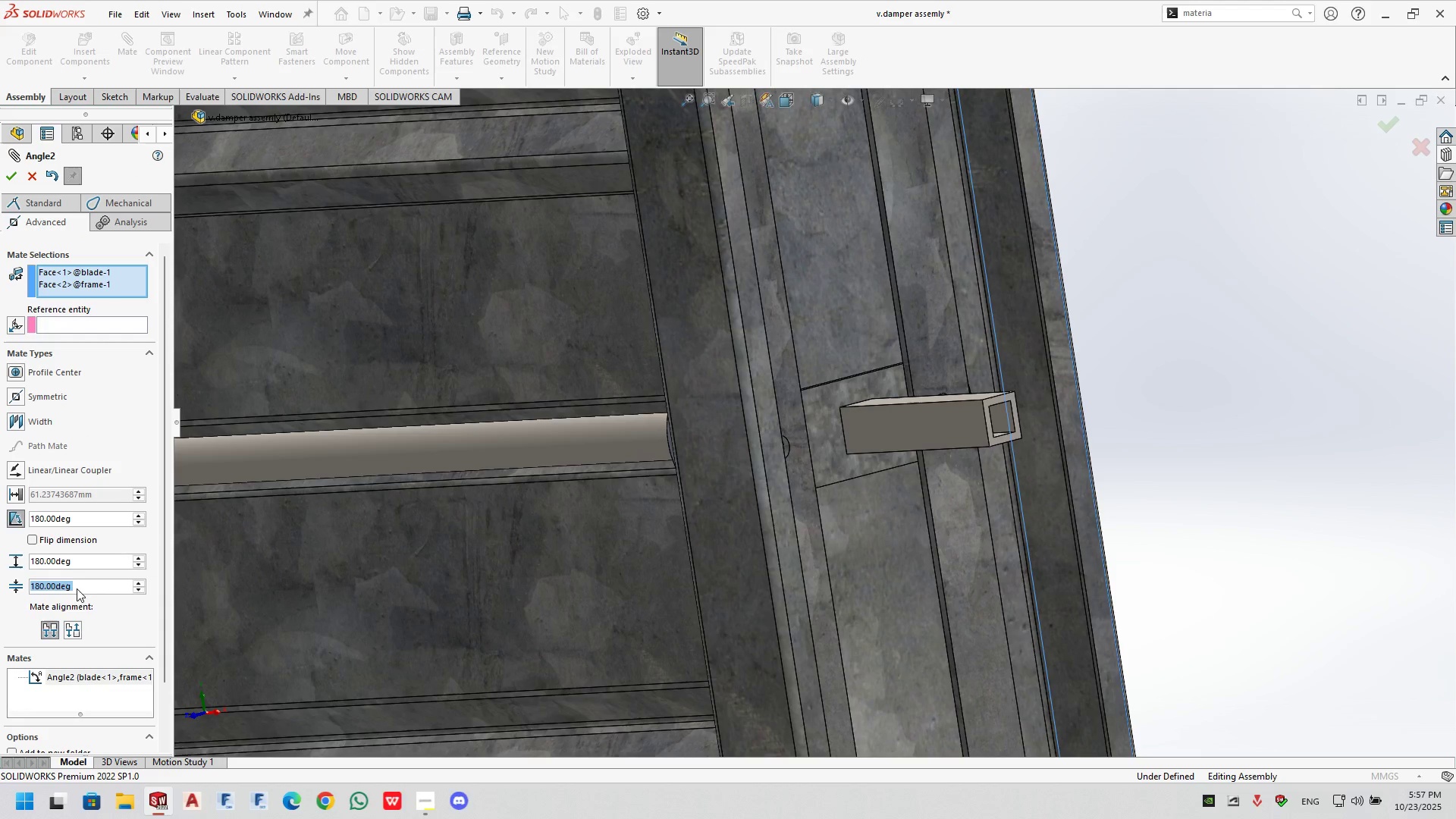 
key(Numpad9)
 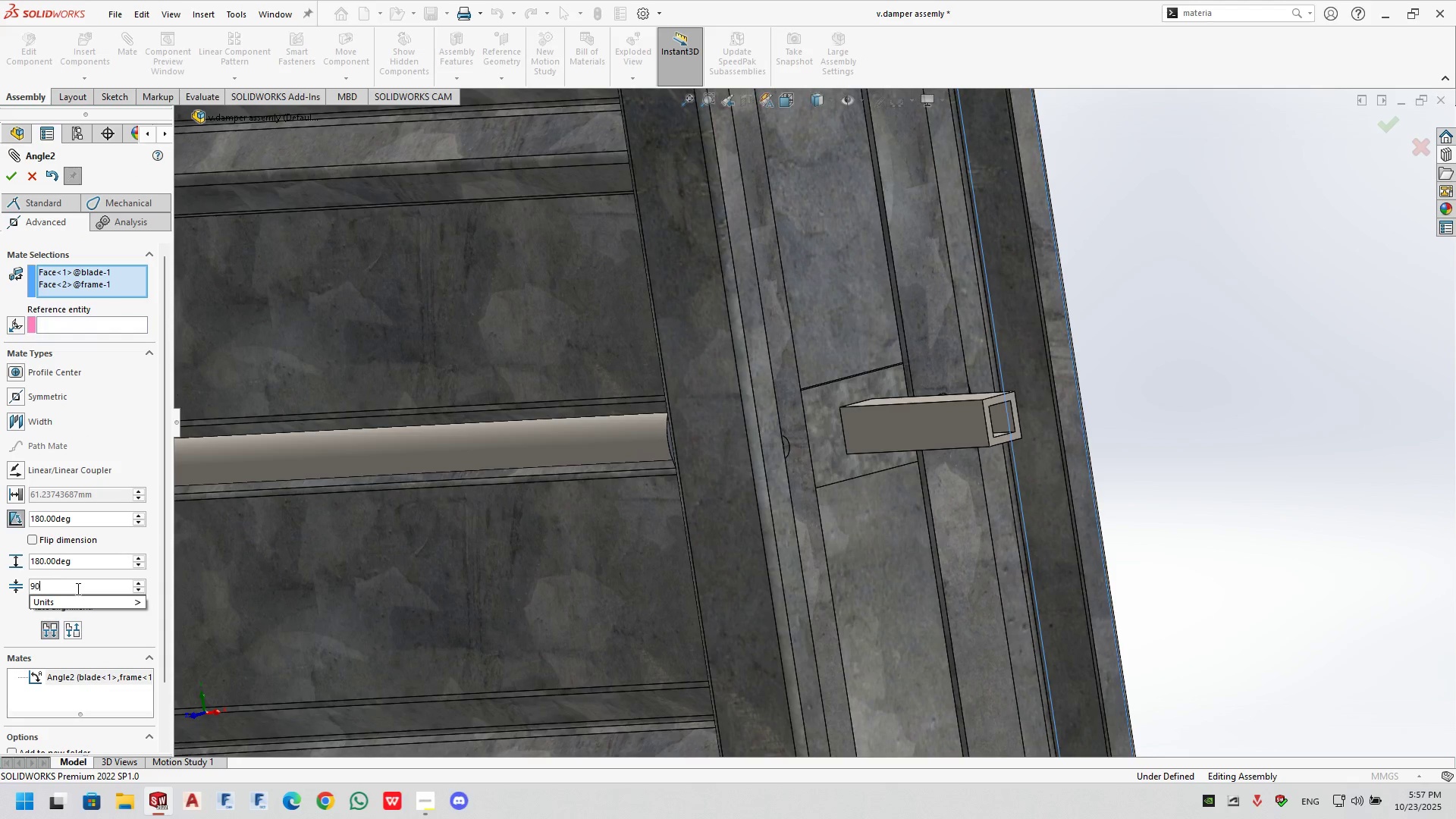 
key(Numpad0)
 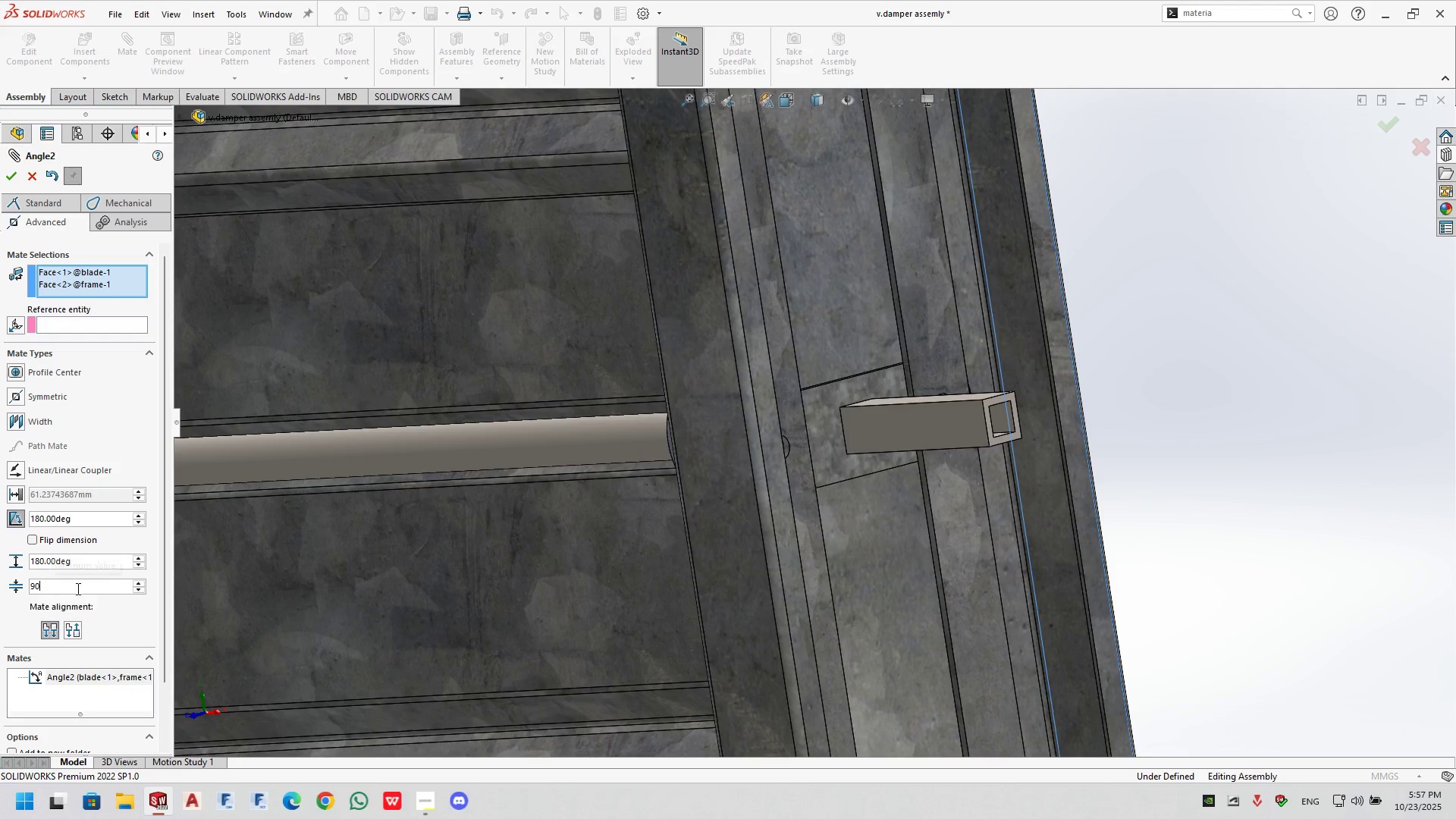 
key(NumpadEnter)
 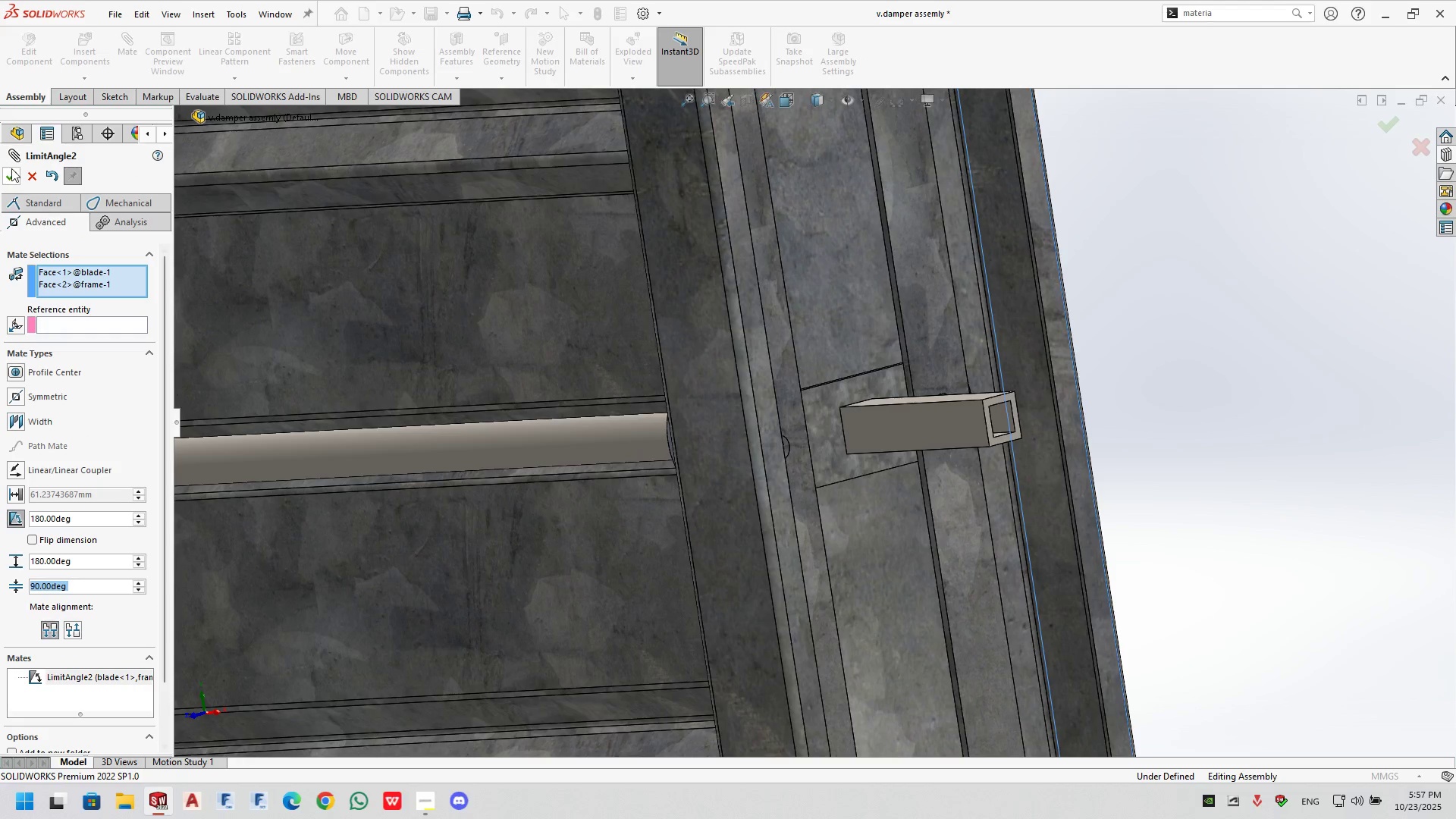 
left_click([8, 171])
 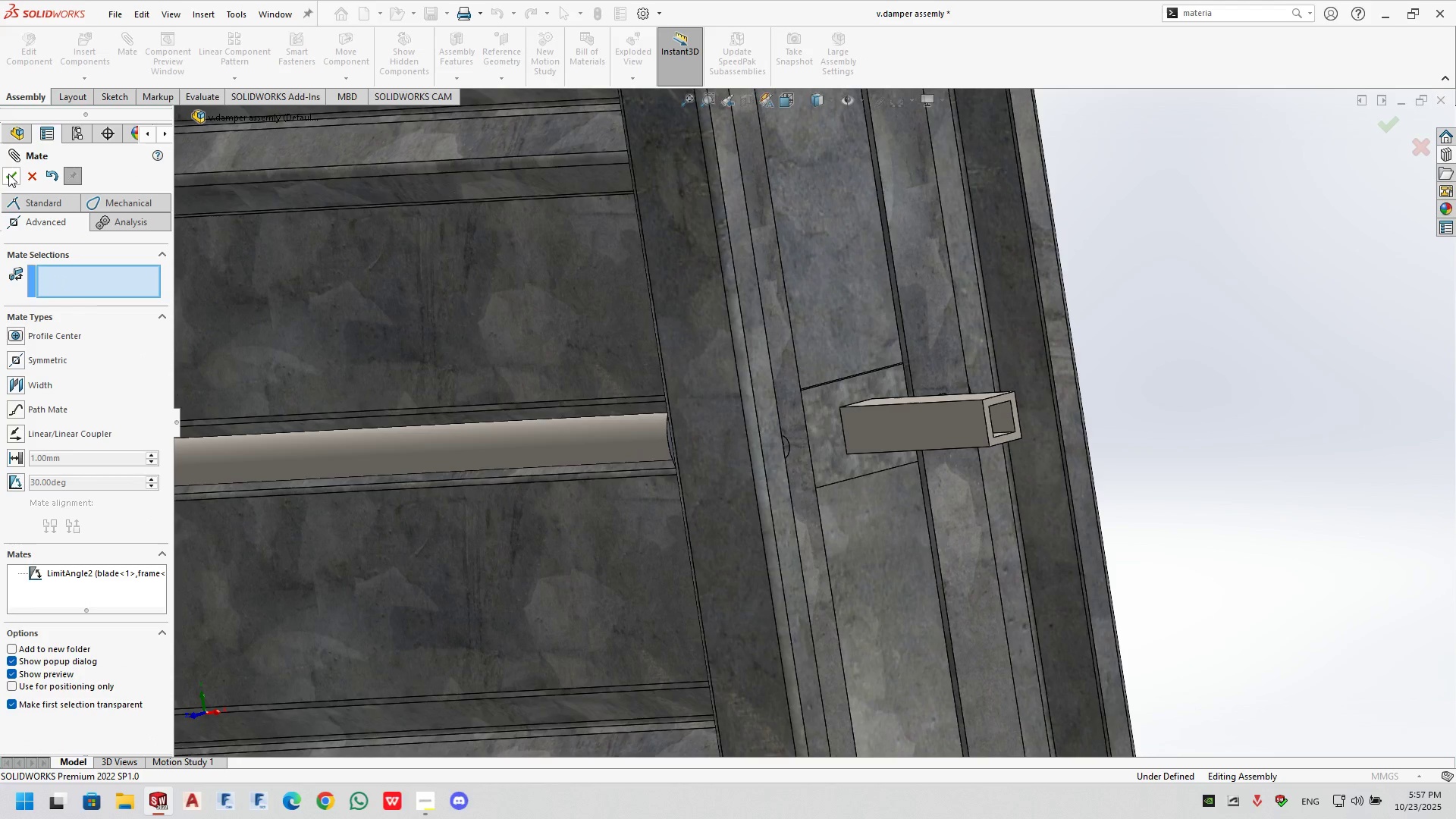 
left_click([8, 174])
 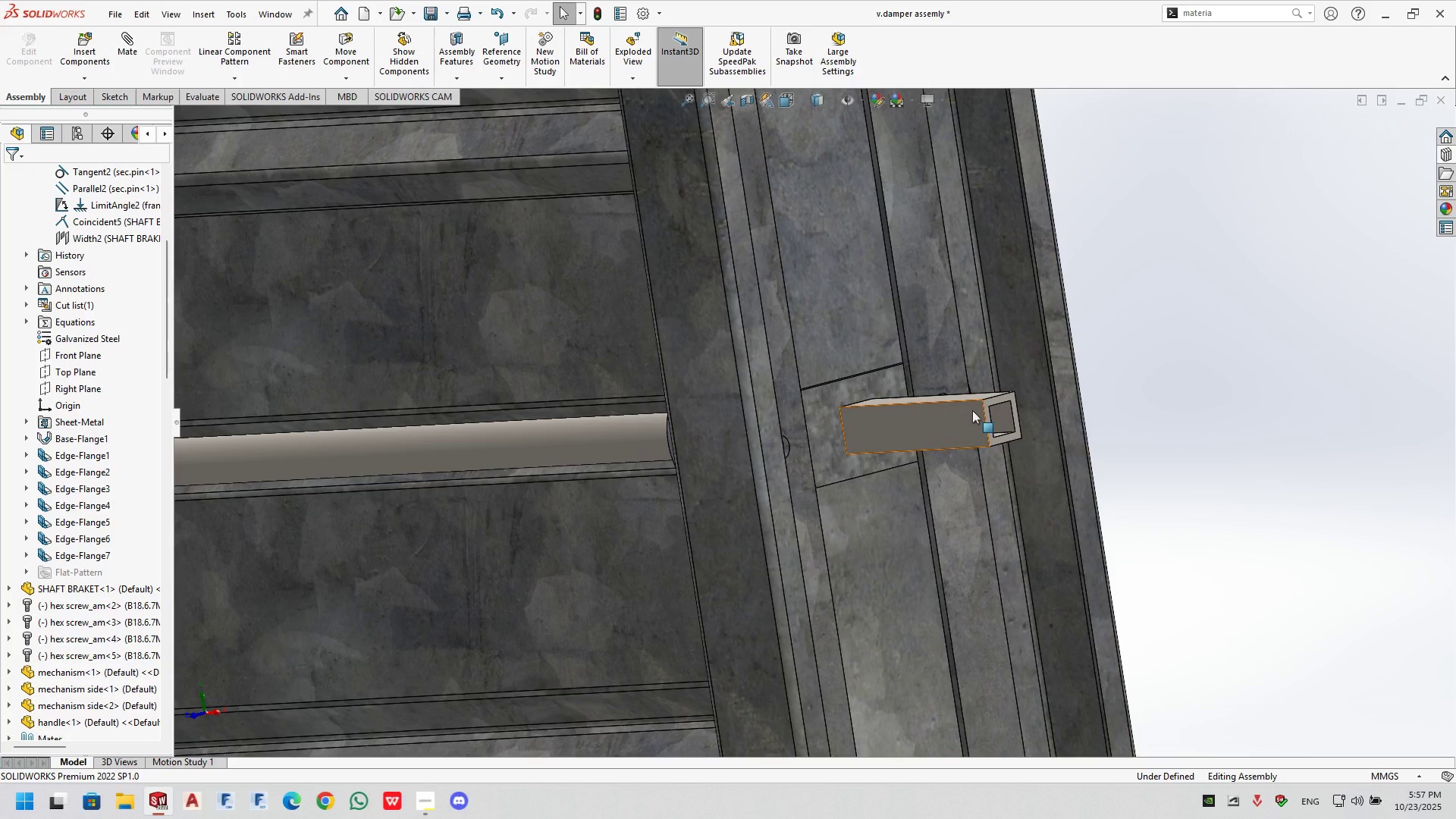 
left_click_drag(start_coordinate=[962, 404], to_coordinate=[1011, 297])
 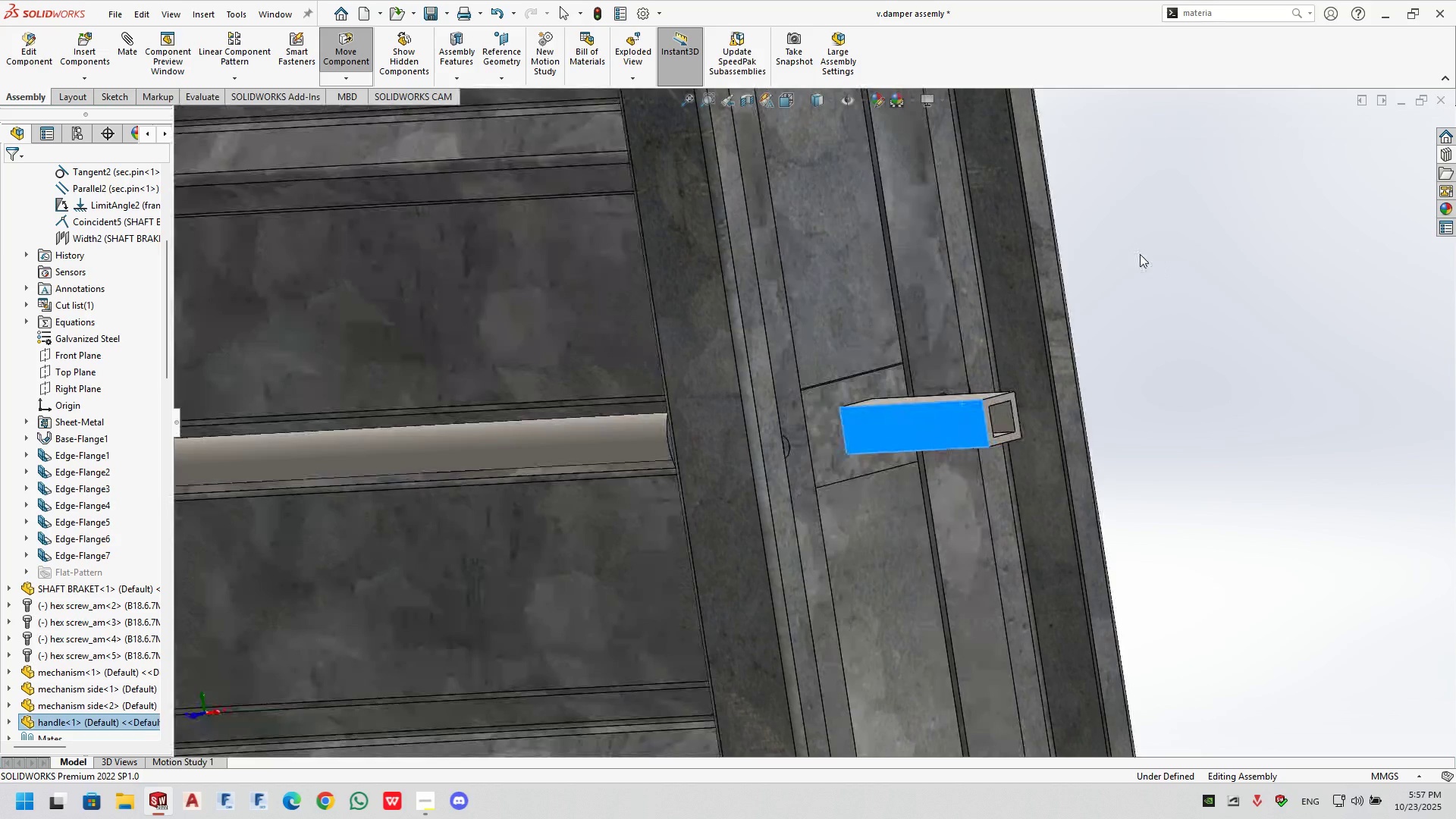 
left_click([1140, 254])
 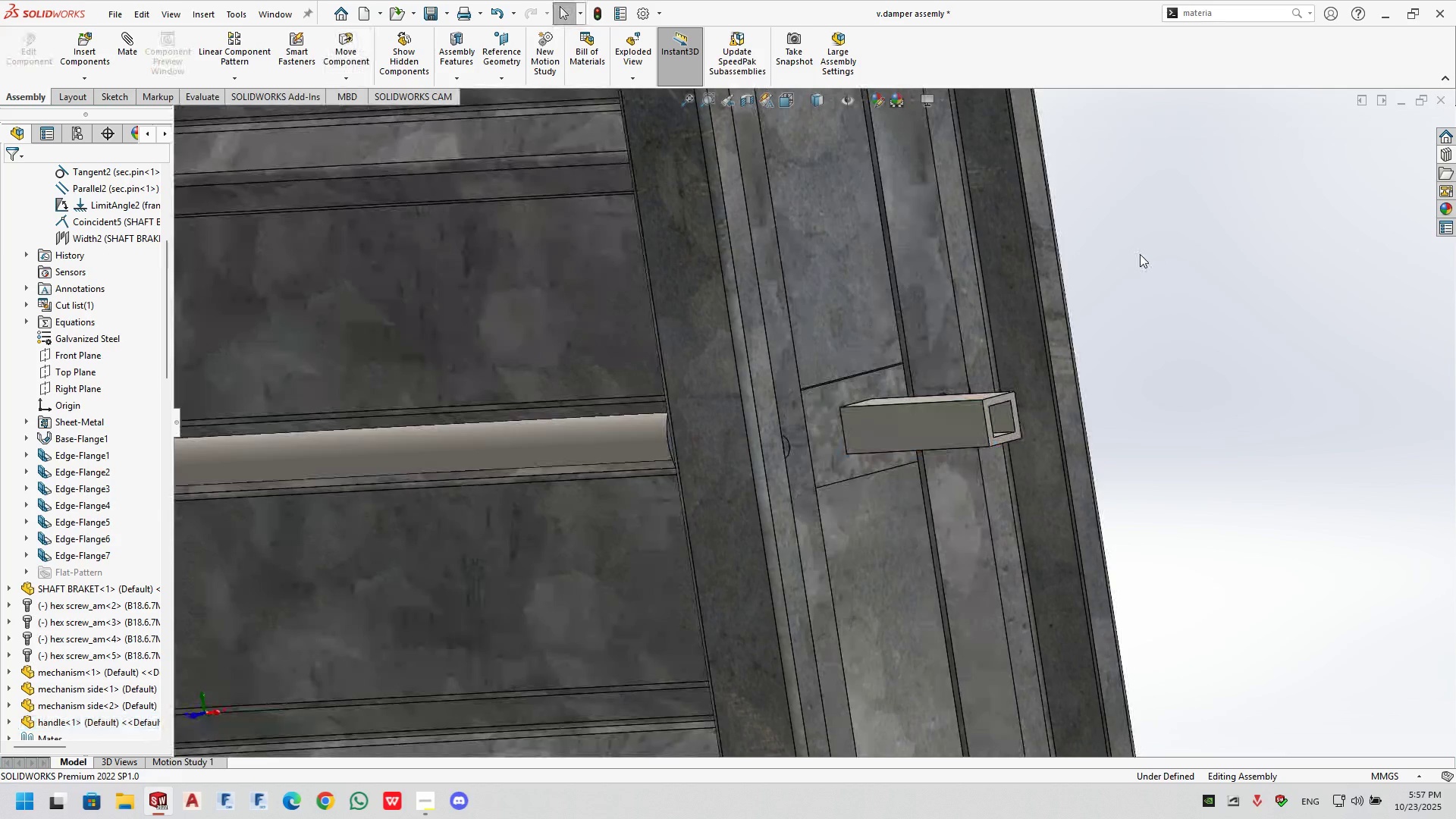 
double_click([1140, 254])
 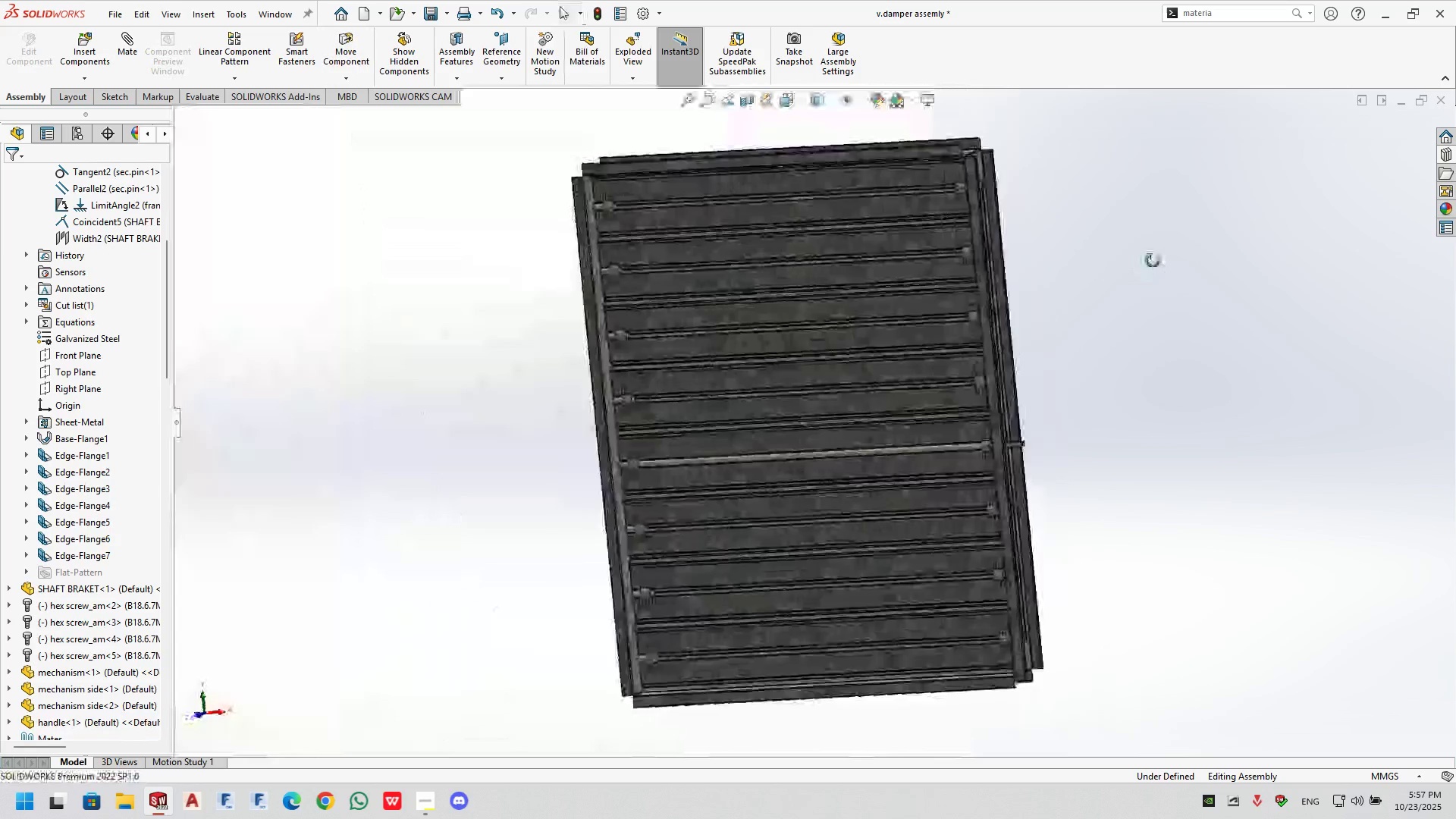 
key(Control+ControlLeft)
 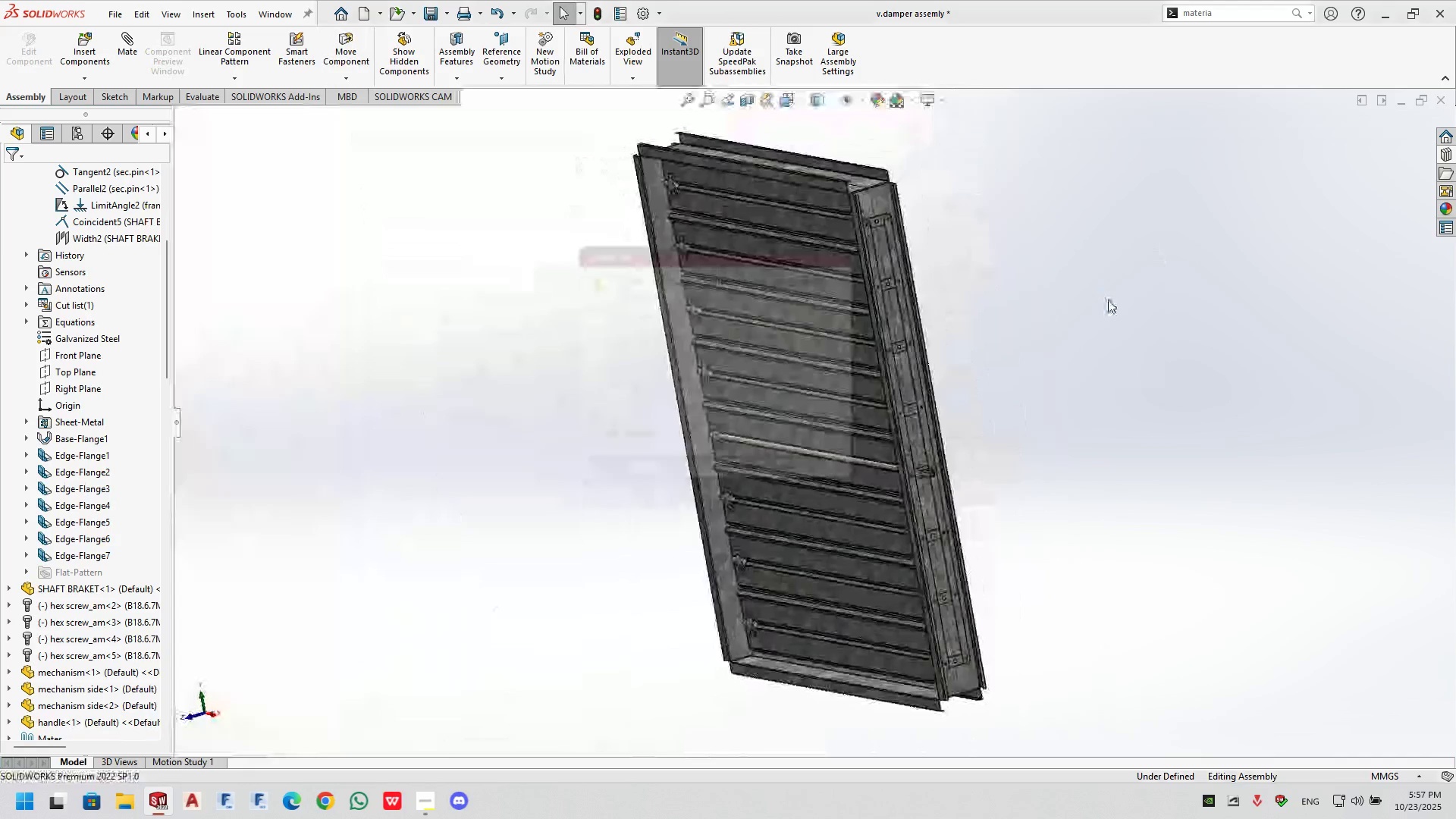 
key(Control+S)
 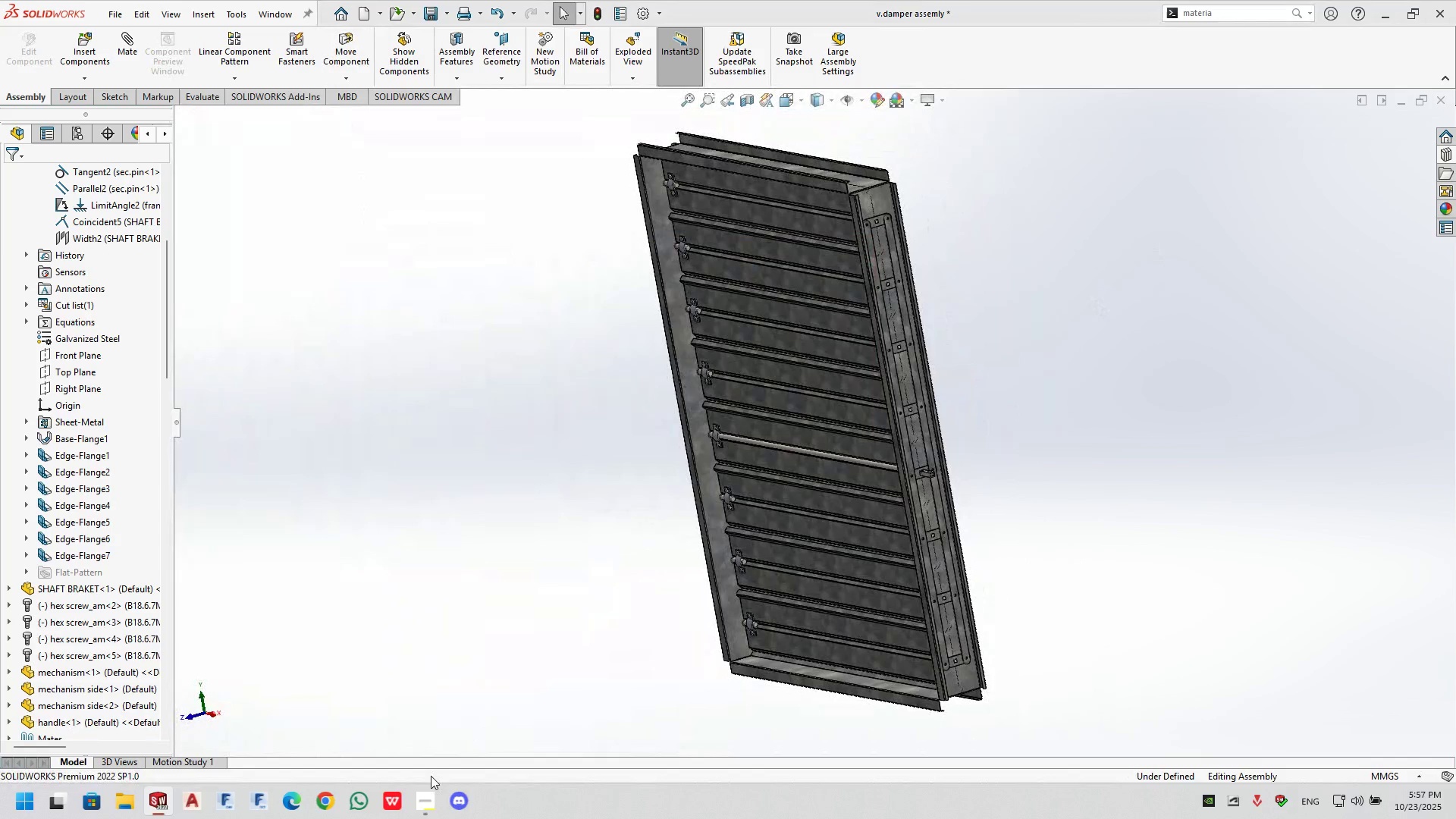 
left_click([419, 794])